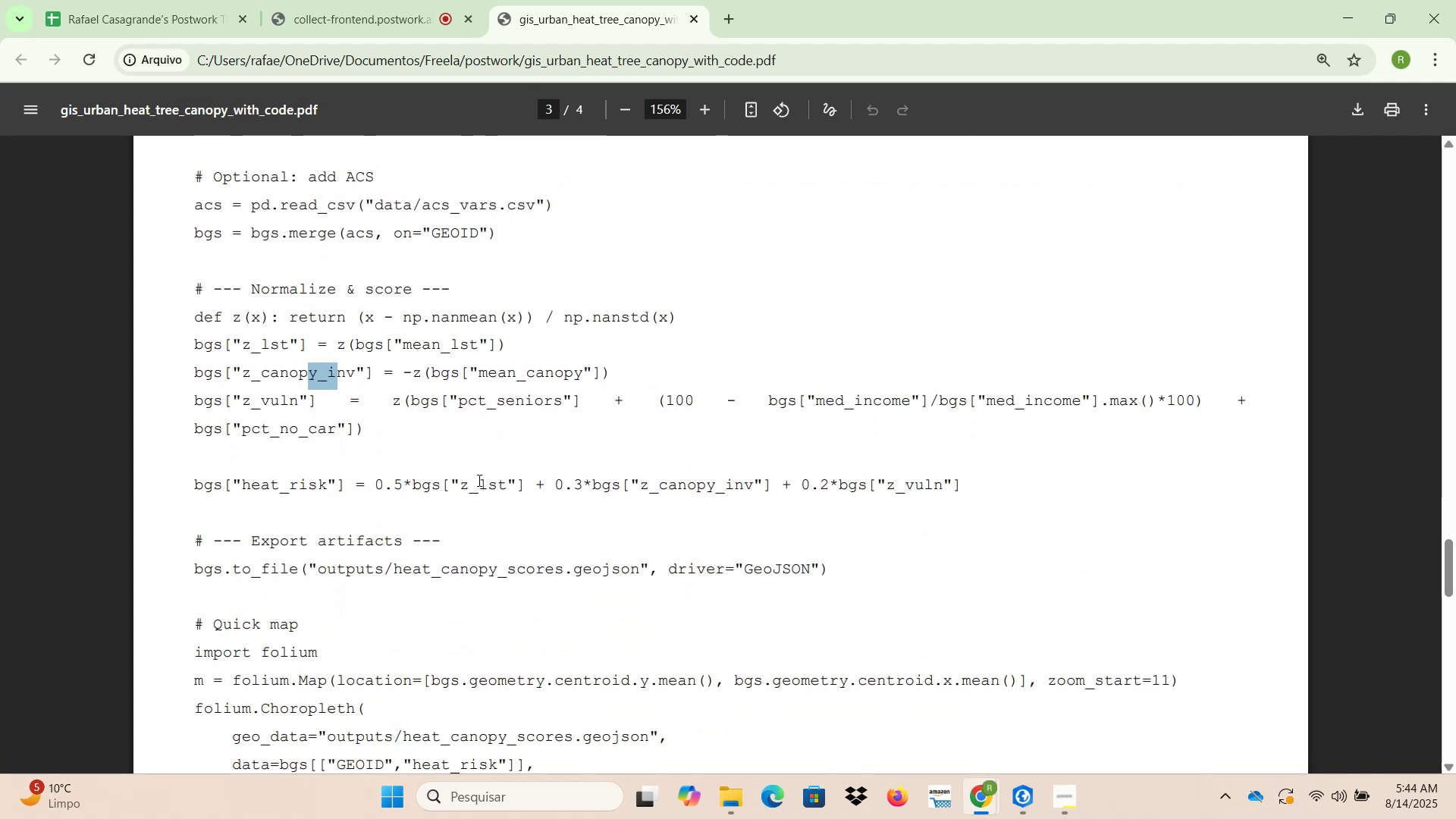 
wait(6.58)
 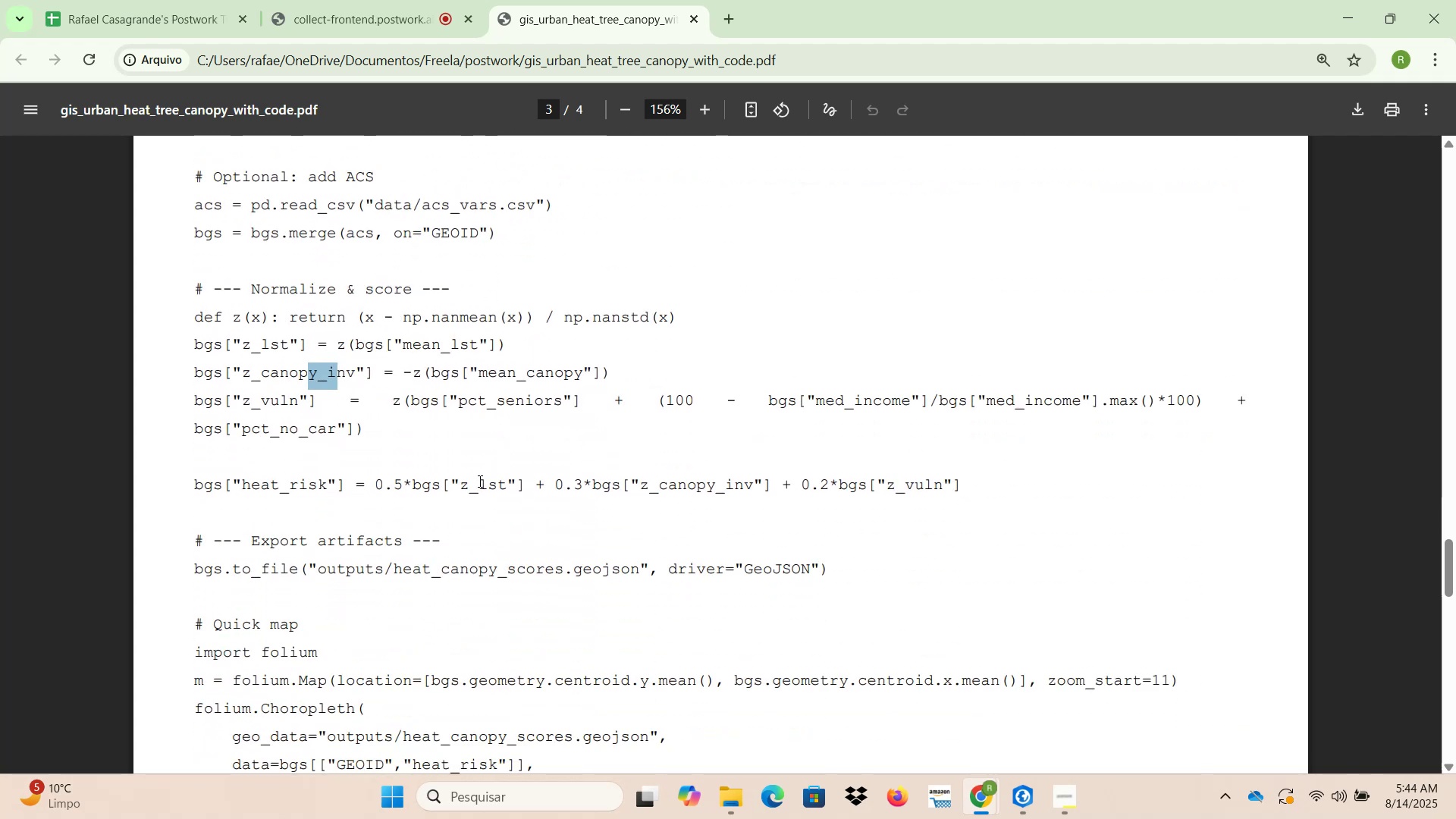 
left_click([1030, 792])
 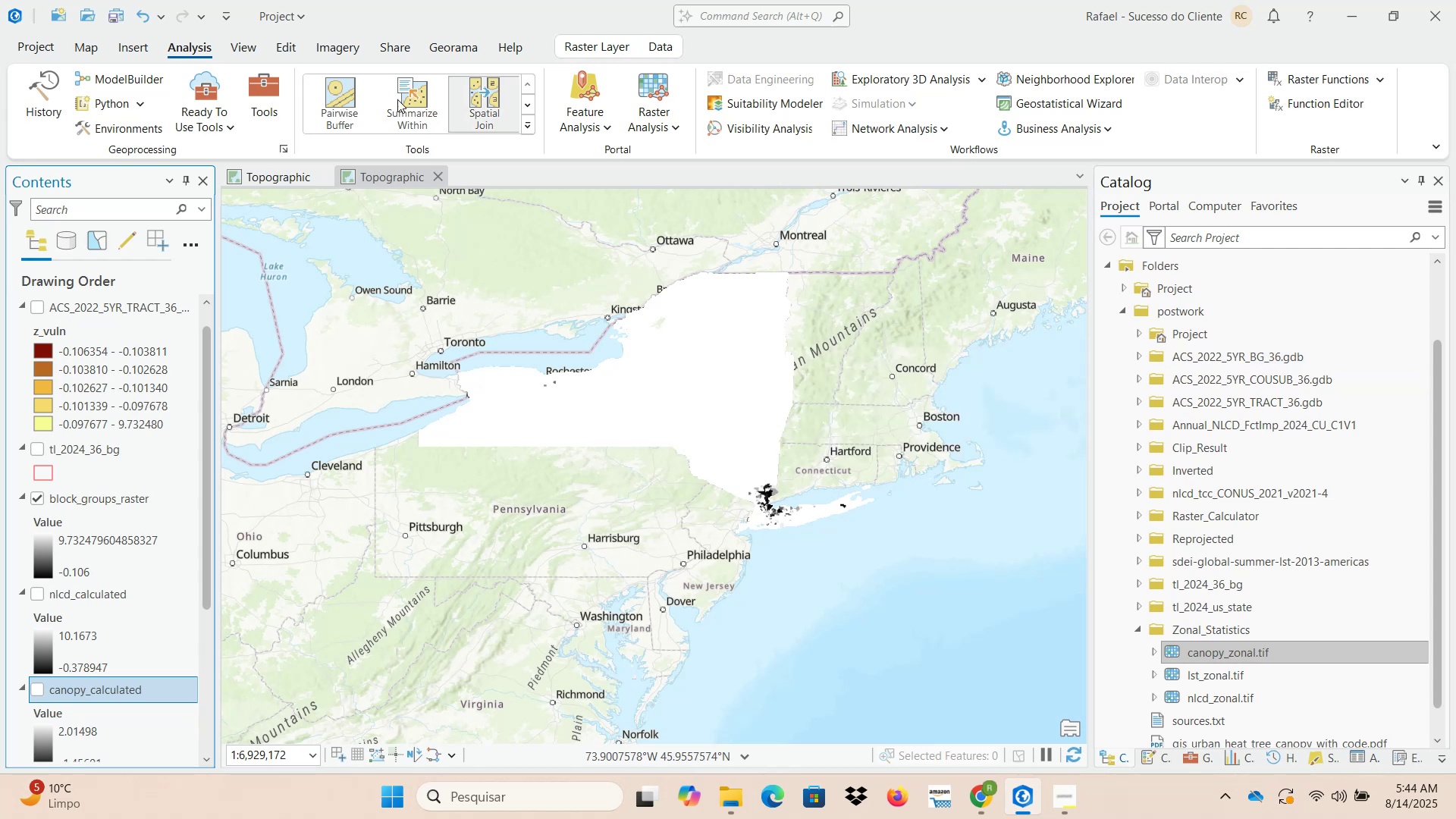 
left_click([274, 108])
 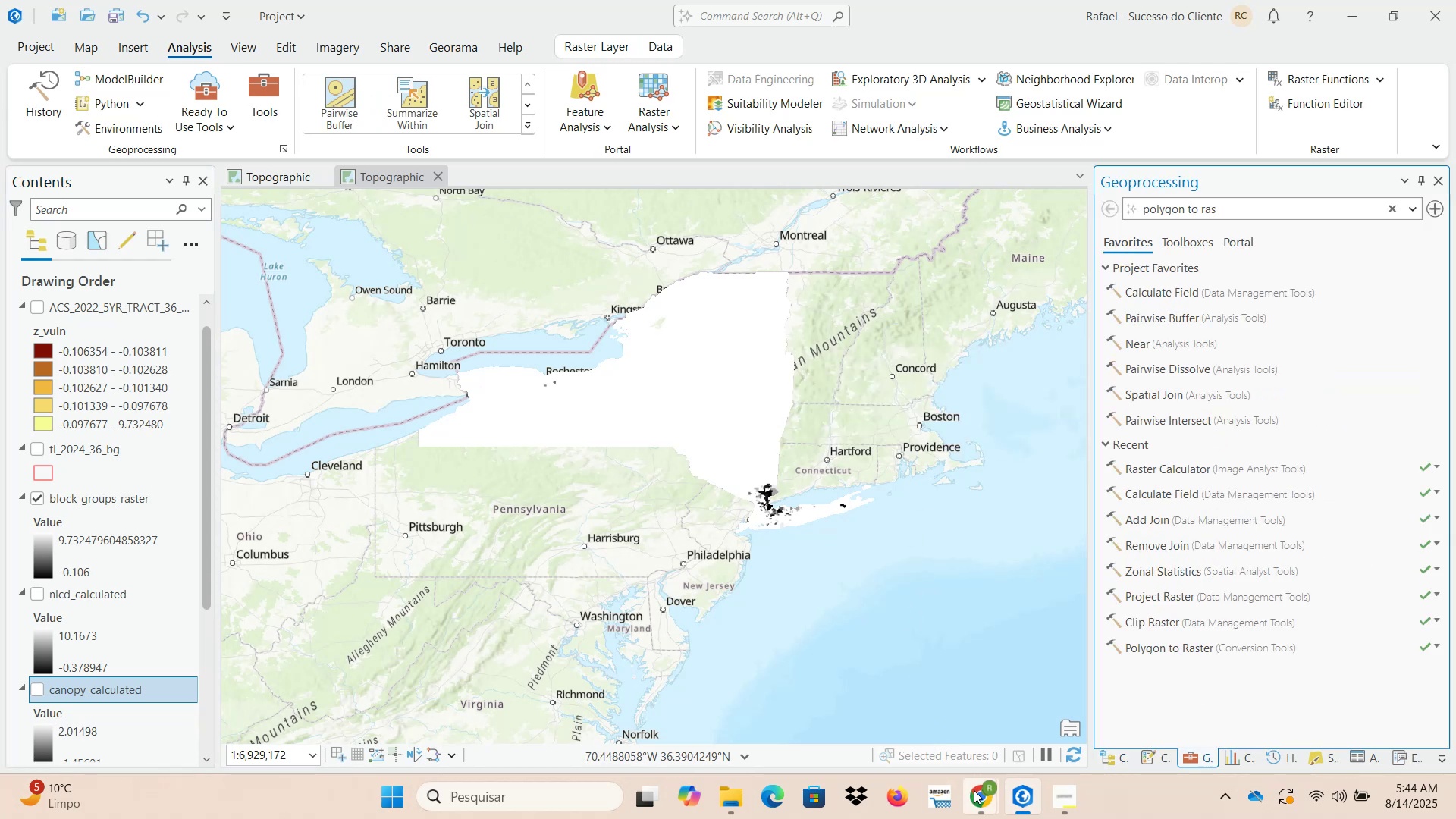 
left_click([934, 708])
 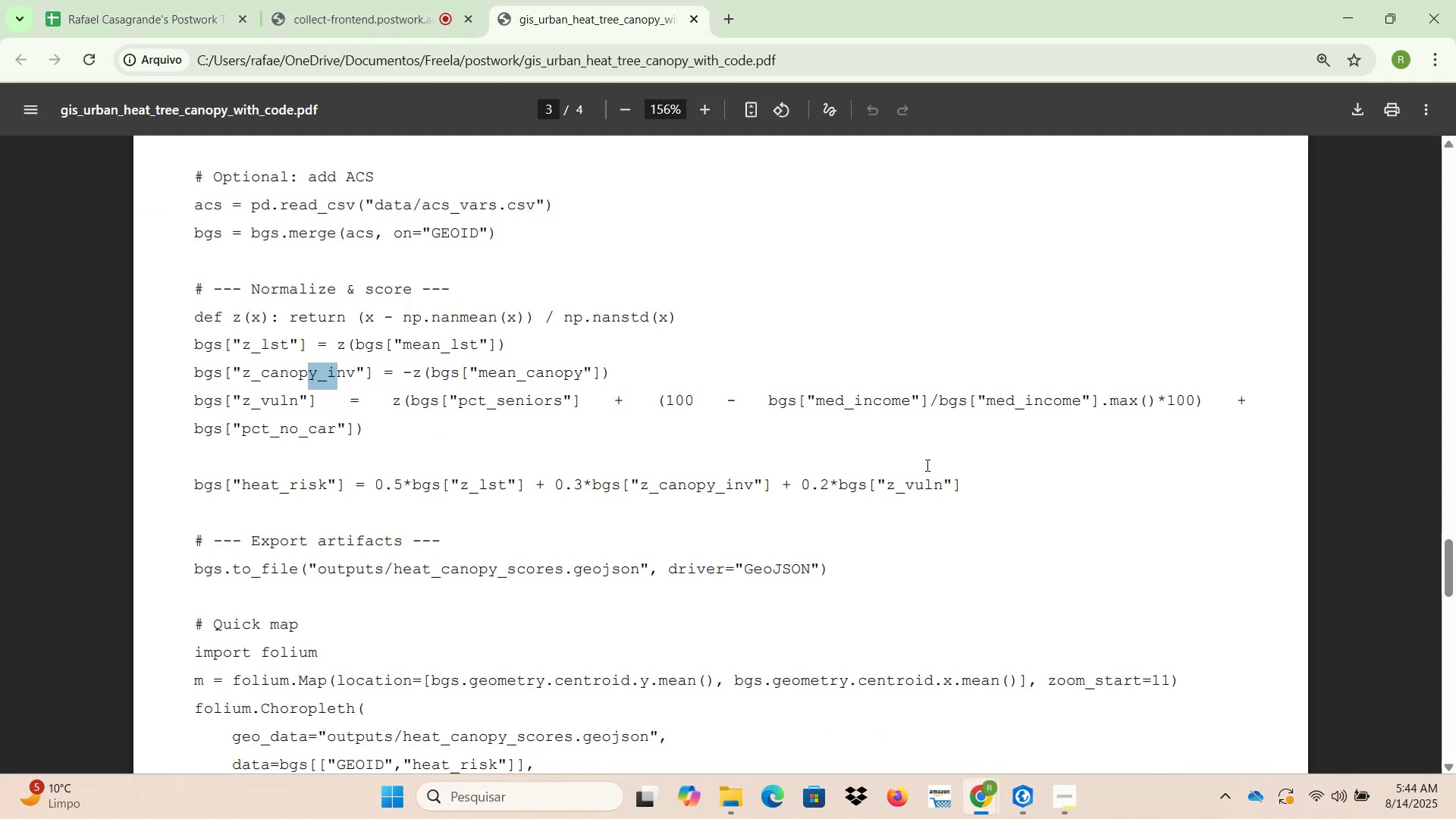 
wait(5.7)
 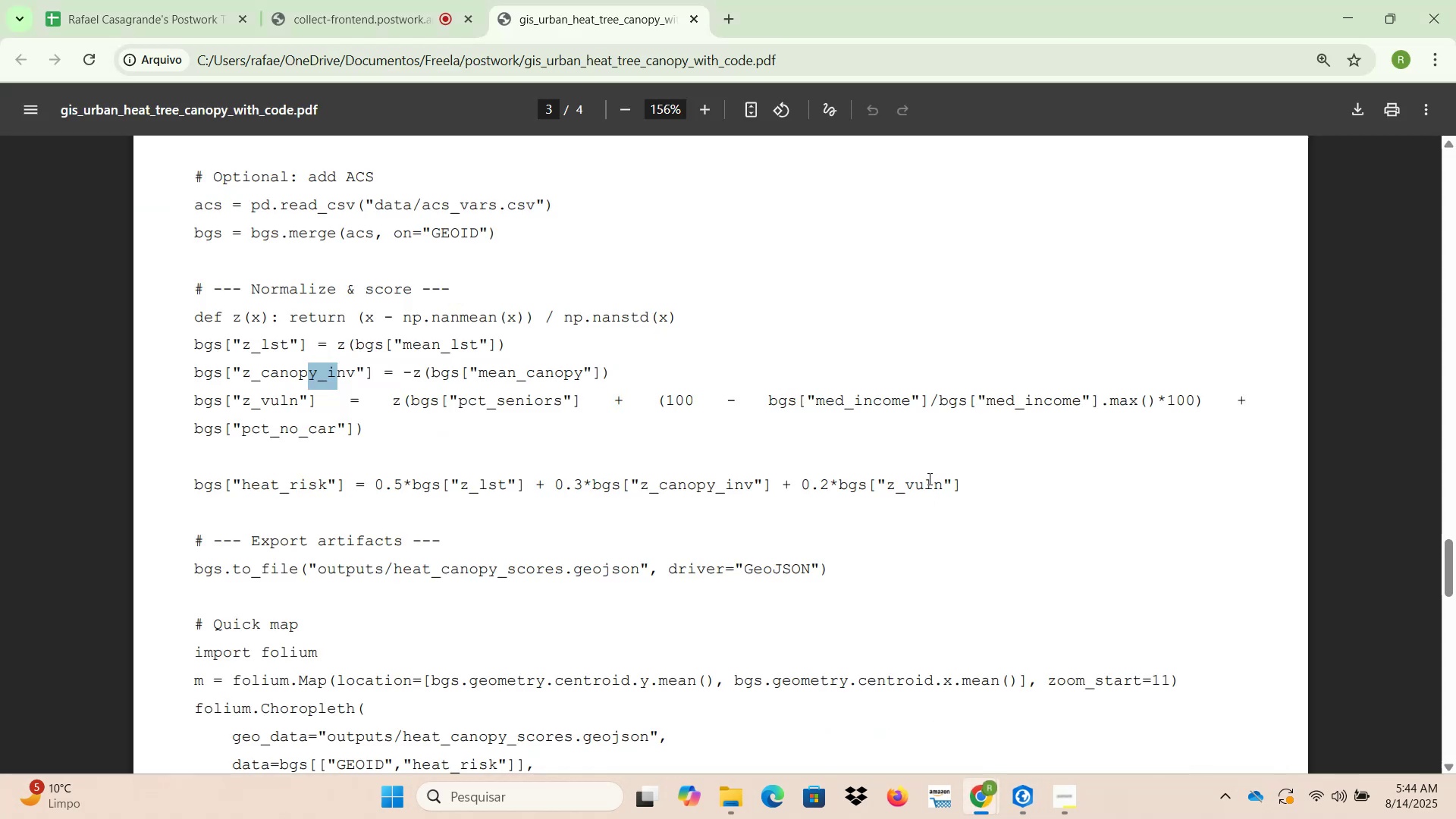 
left_click([1351, 11])
 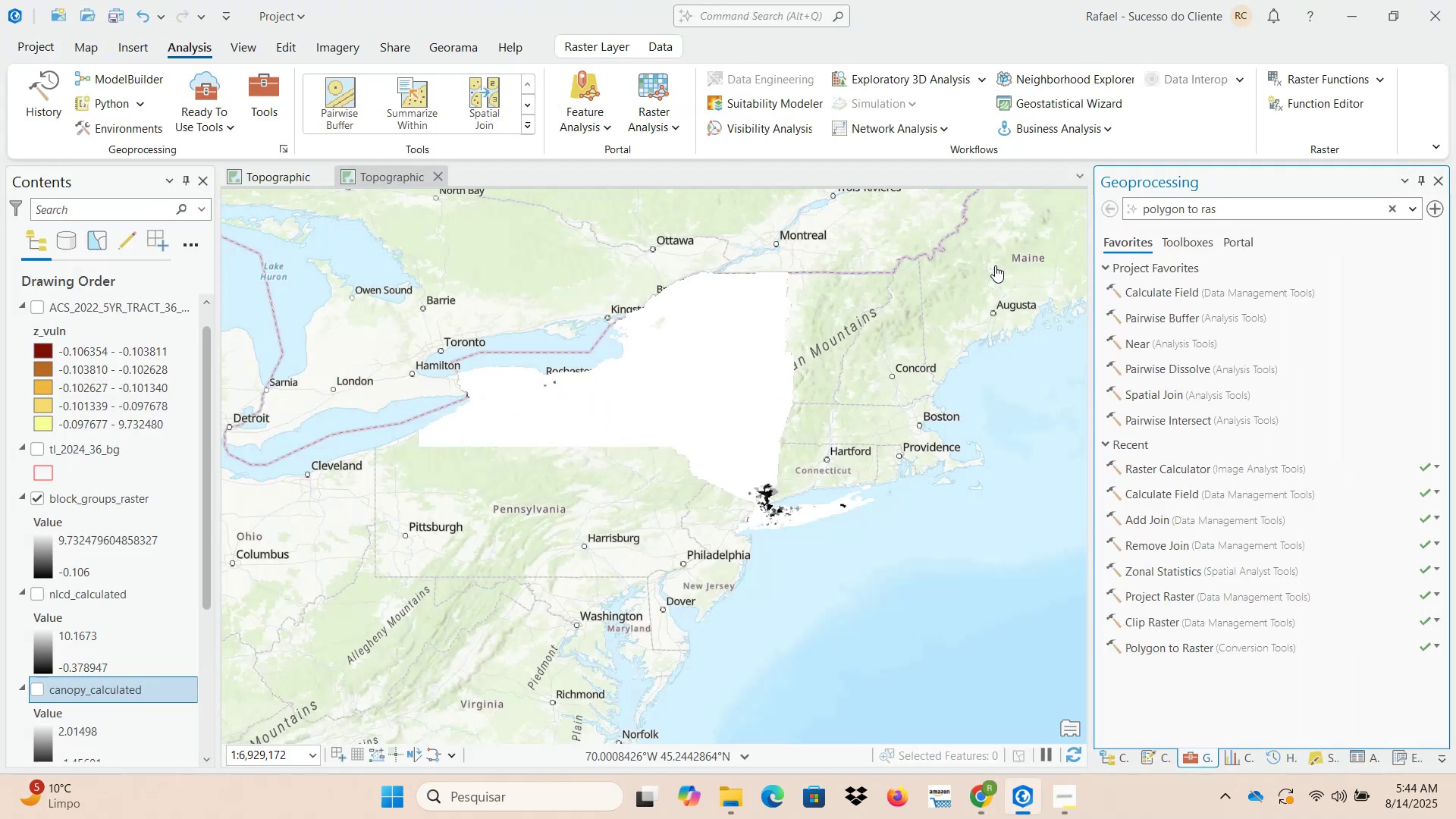 
left_click_drag(start_coordinate=[1242, 207], to_coordinate=[1092, 205])
 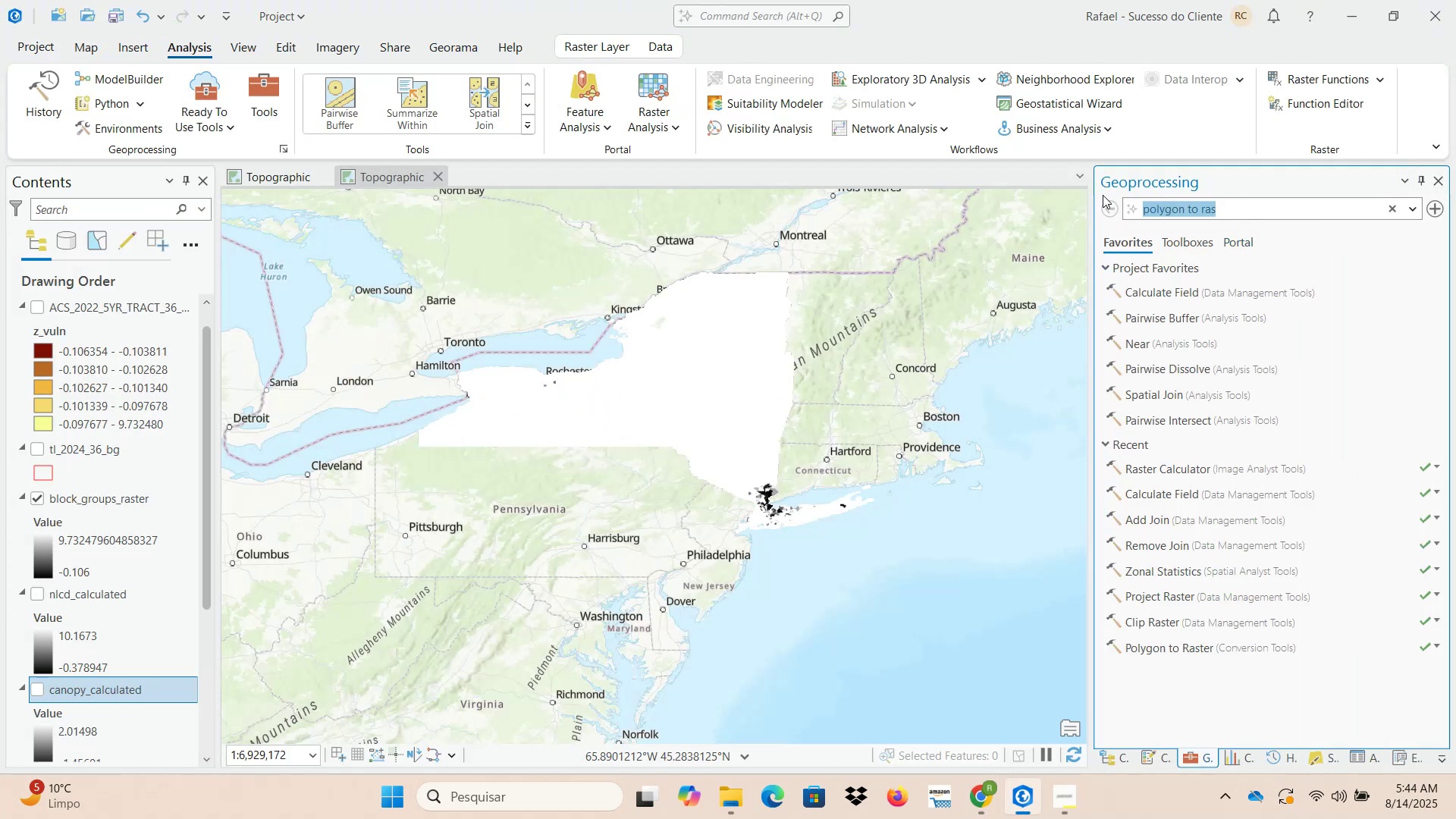 
type(raster cal)
 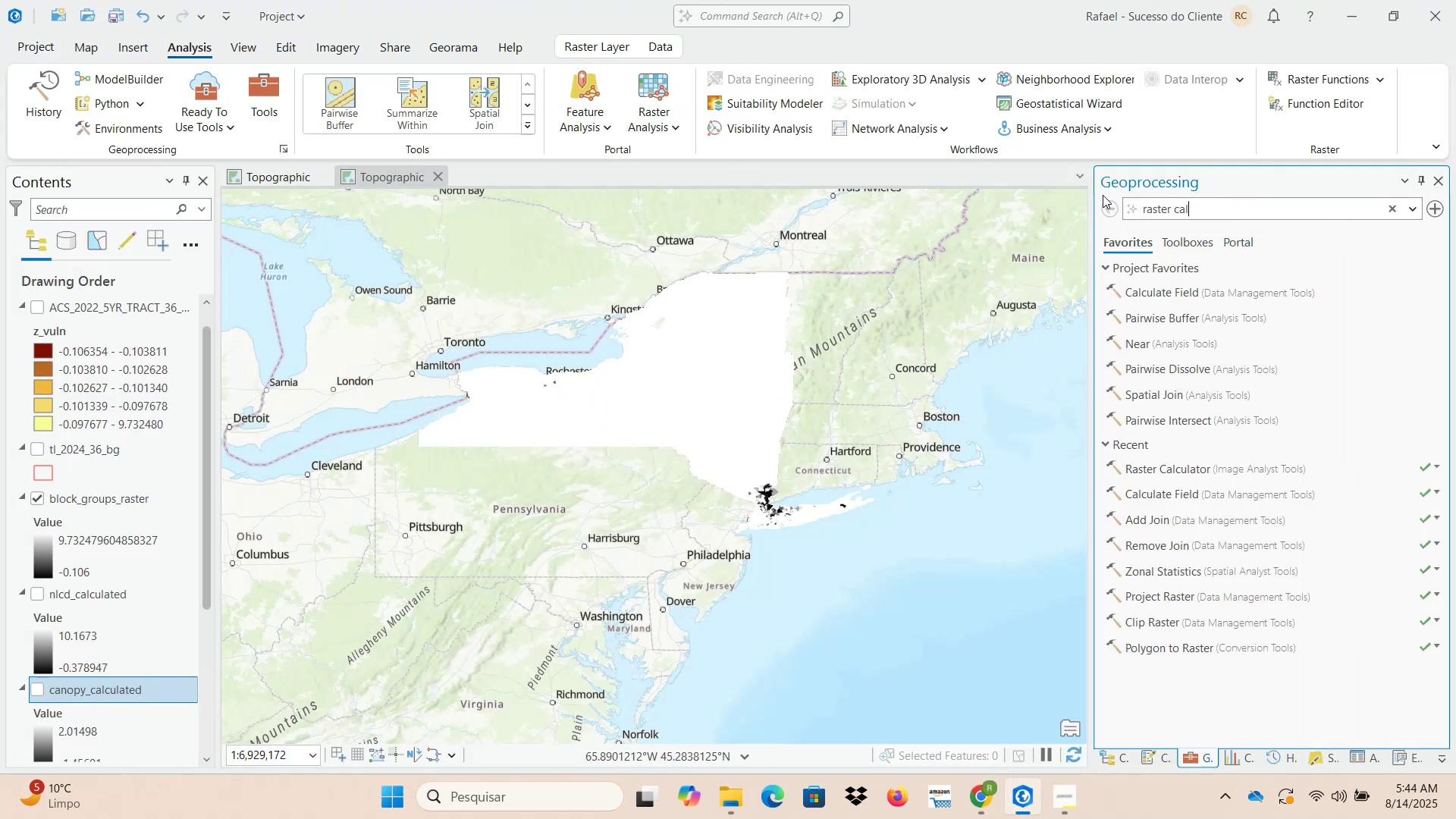 
key(Enter)
 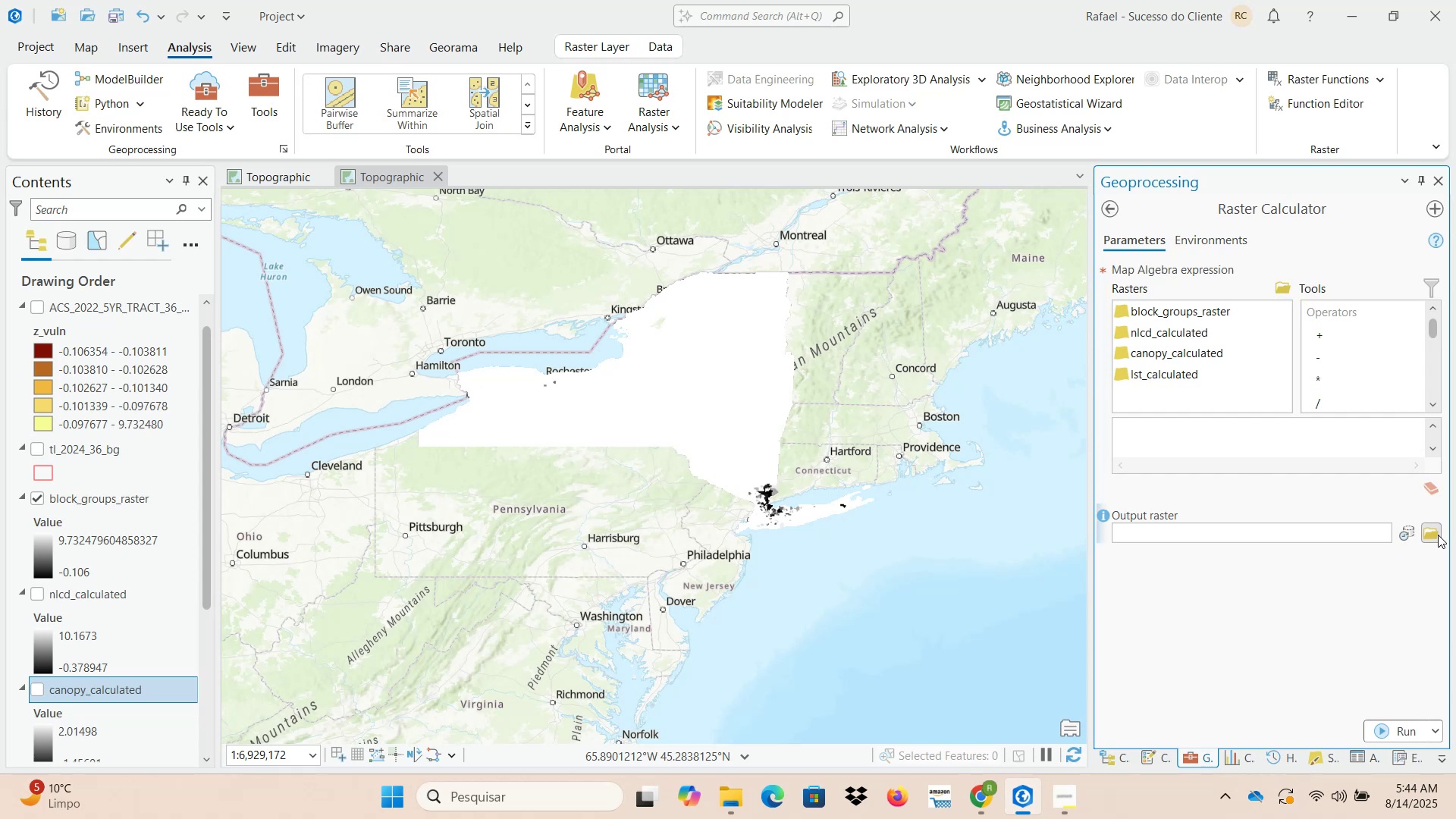 
wait(5.47)
 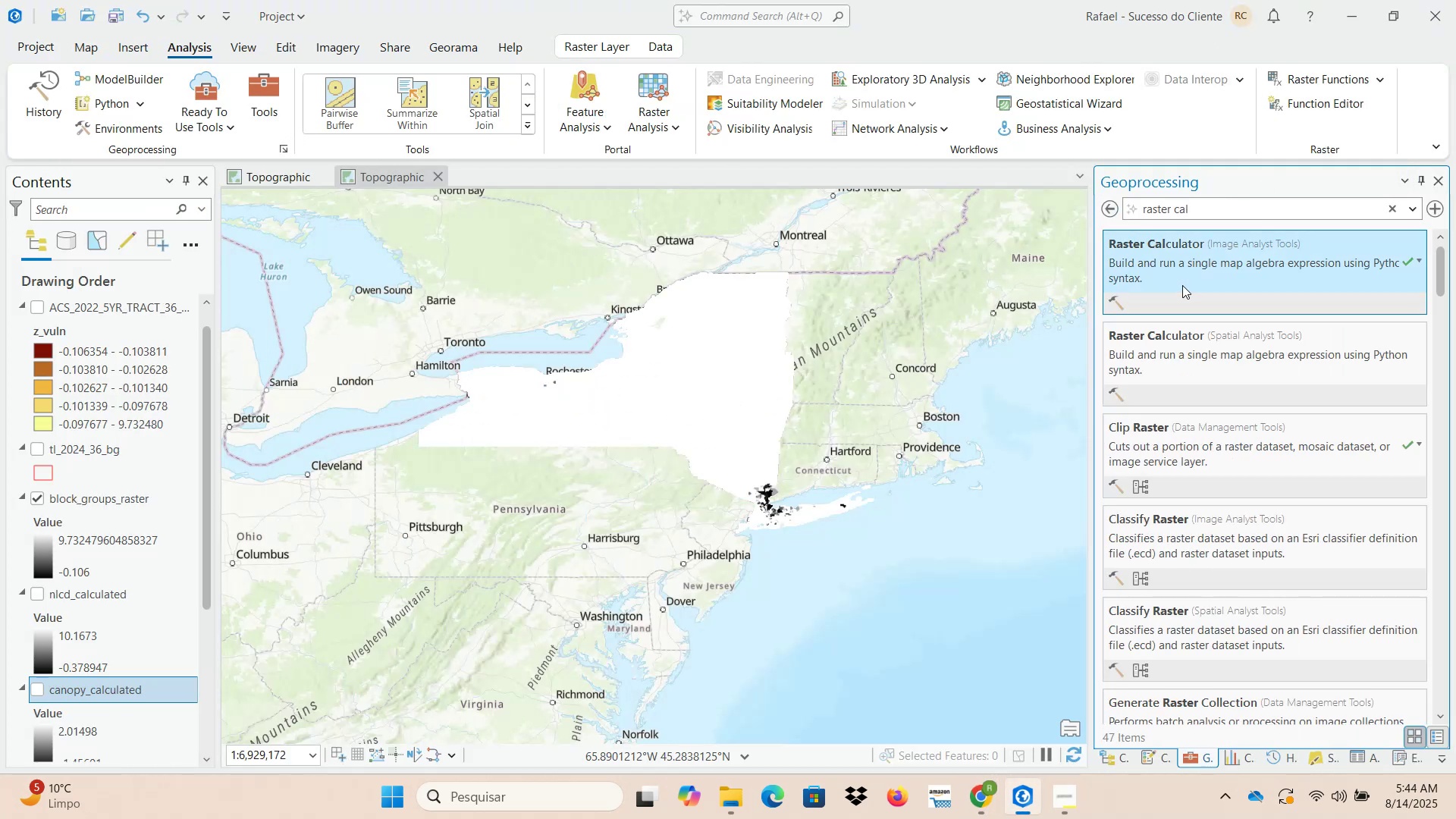 
double_click([605, 339])
 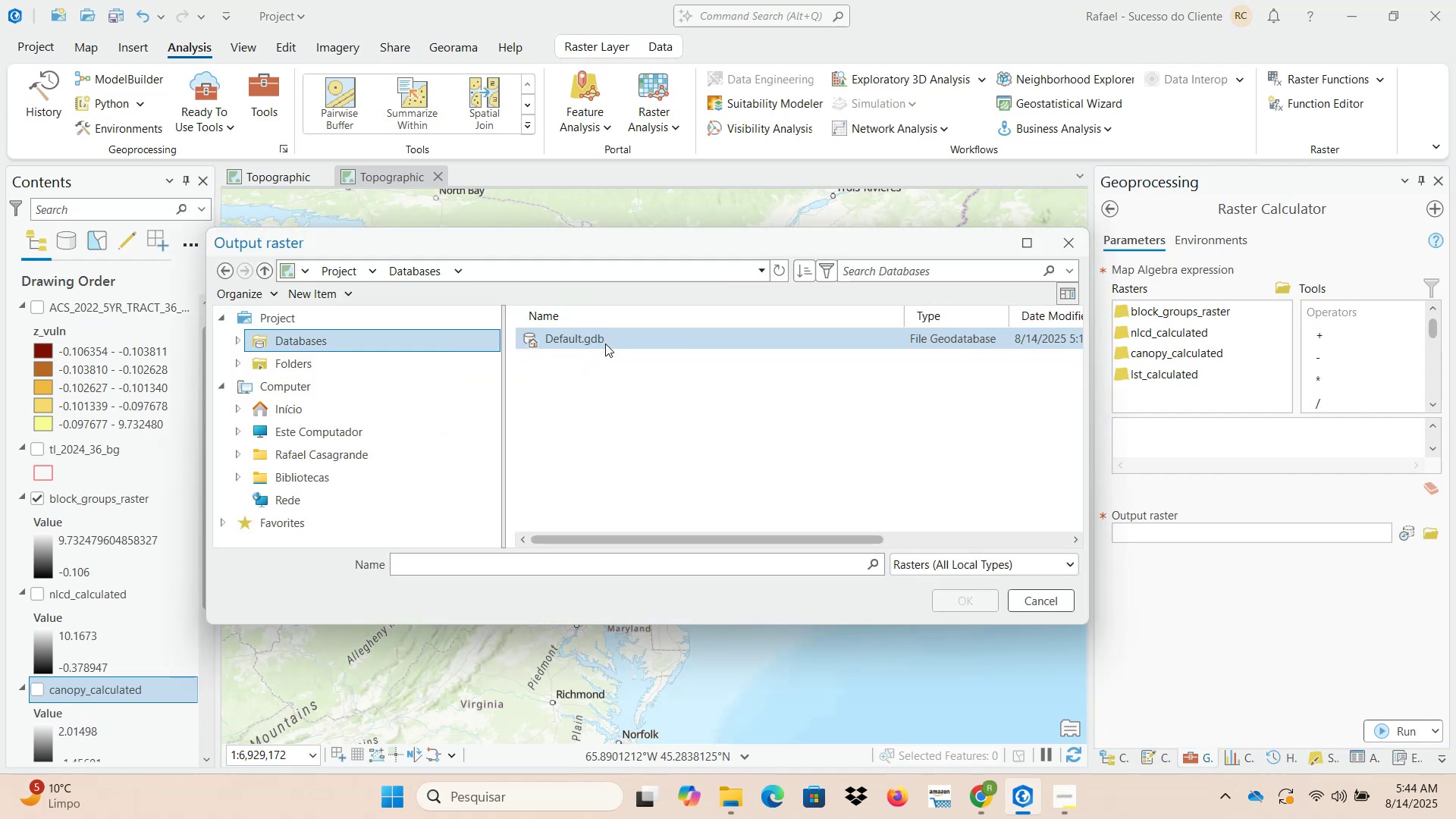 
double_click([605, 343])
 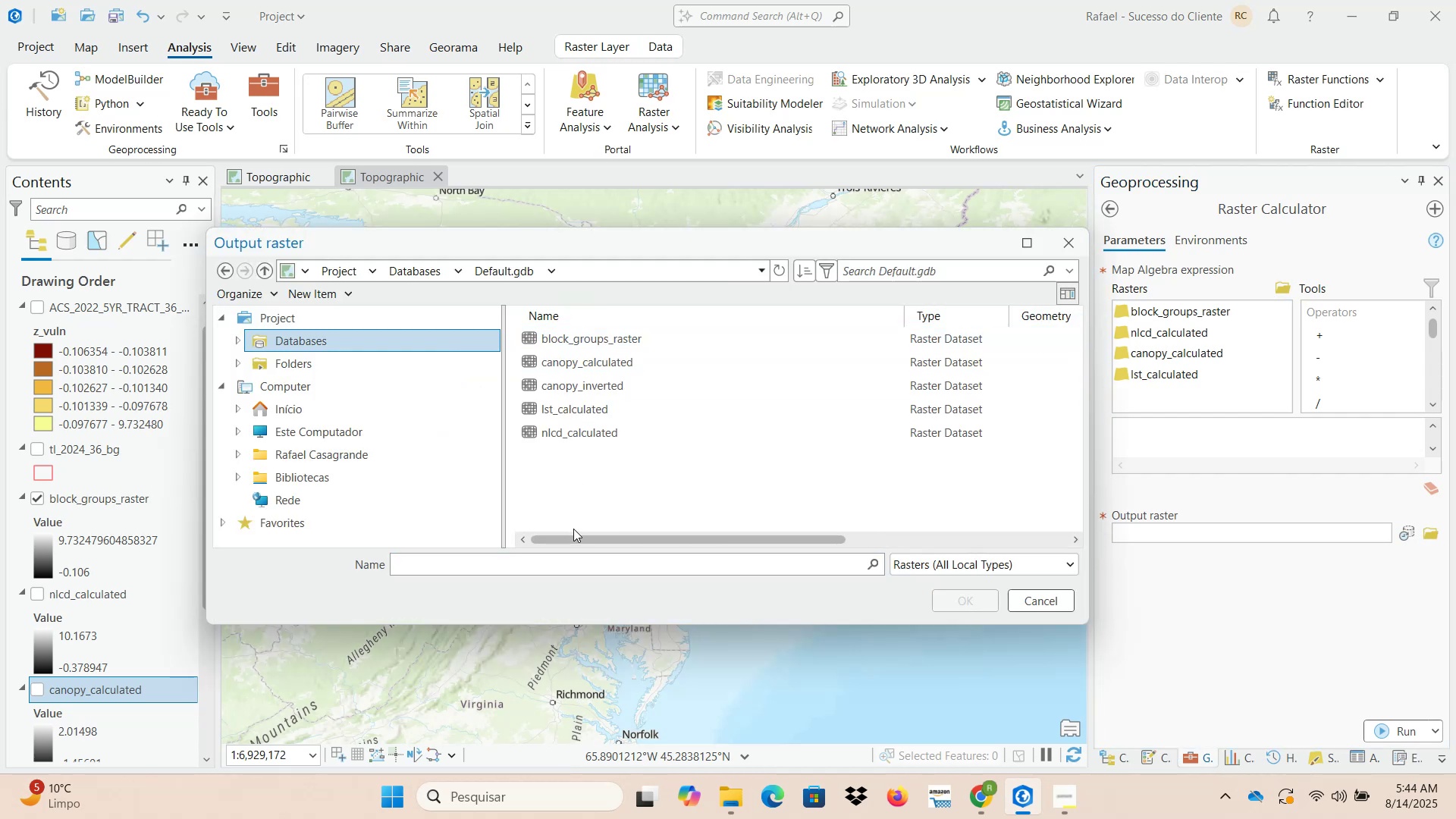 
left_click([563, 563])
 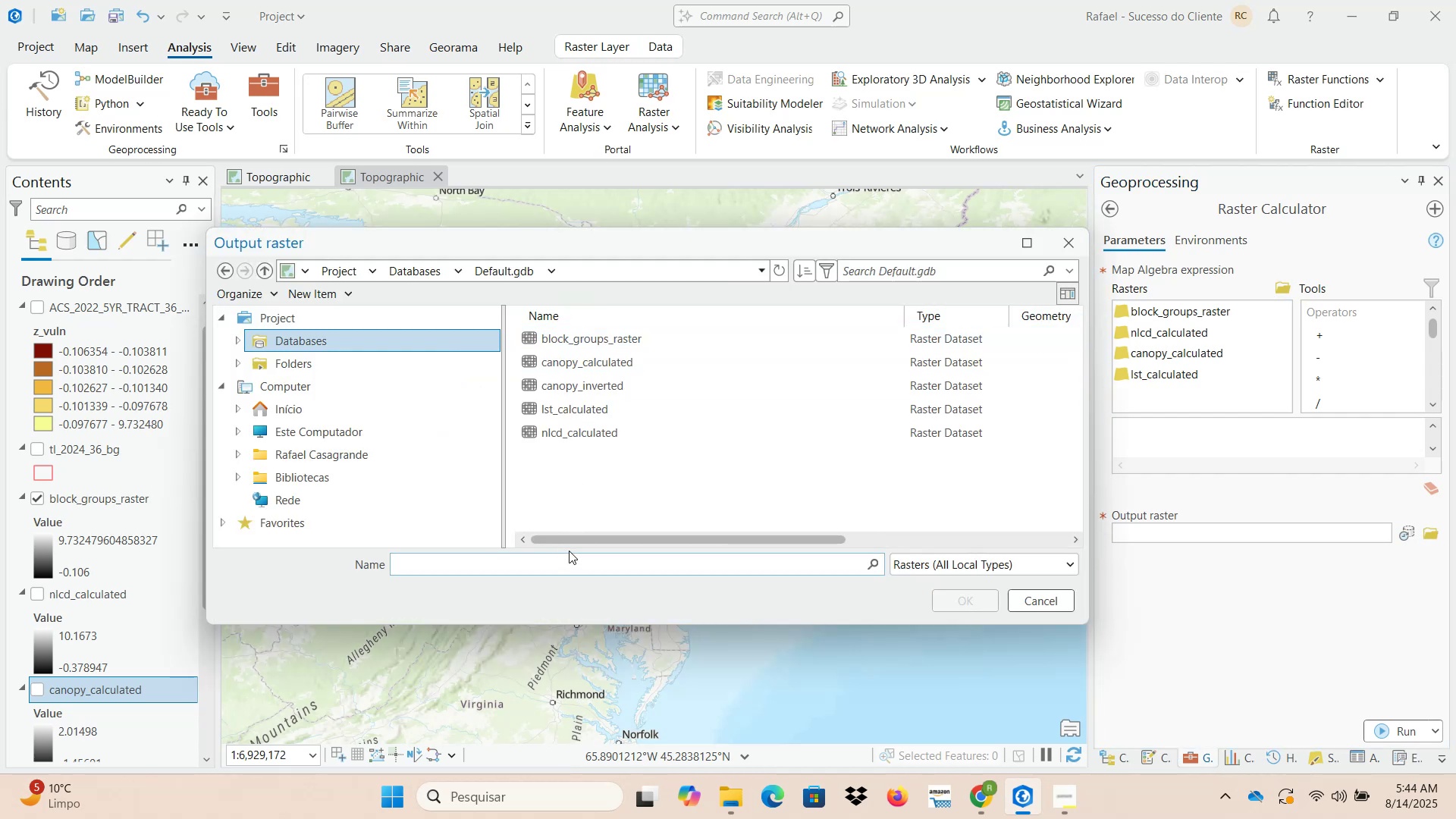 
type(heat_risk)
 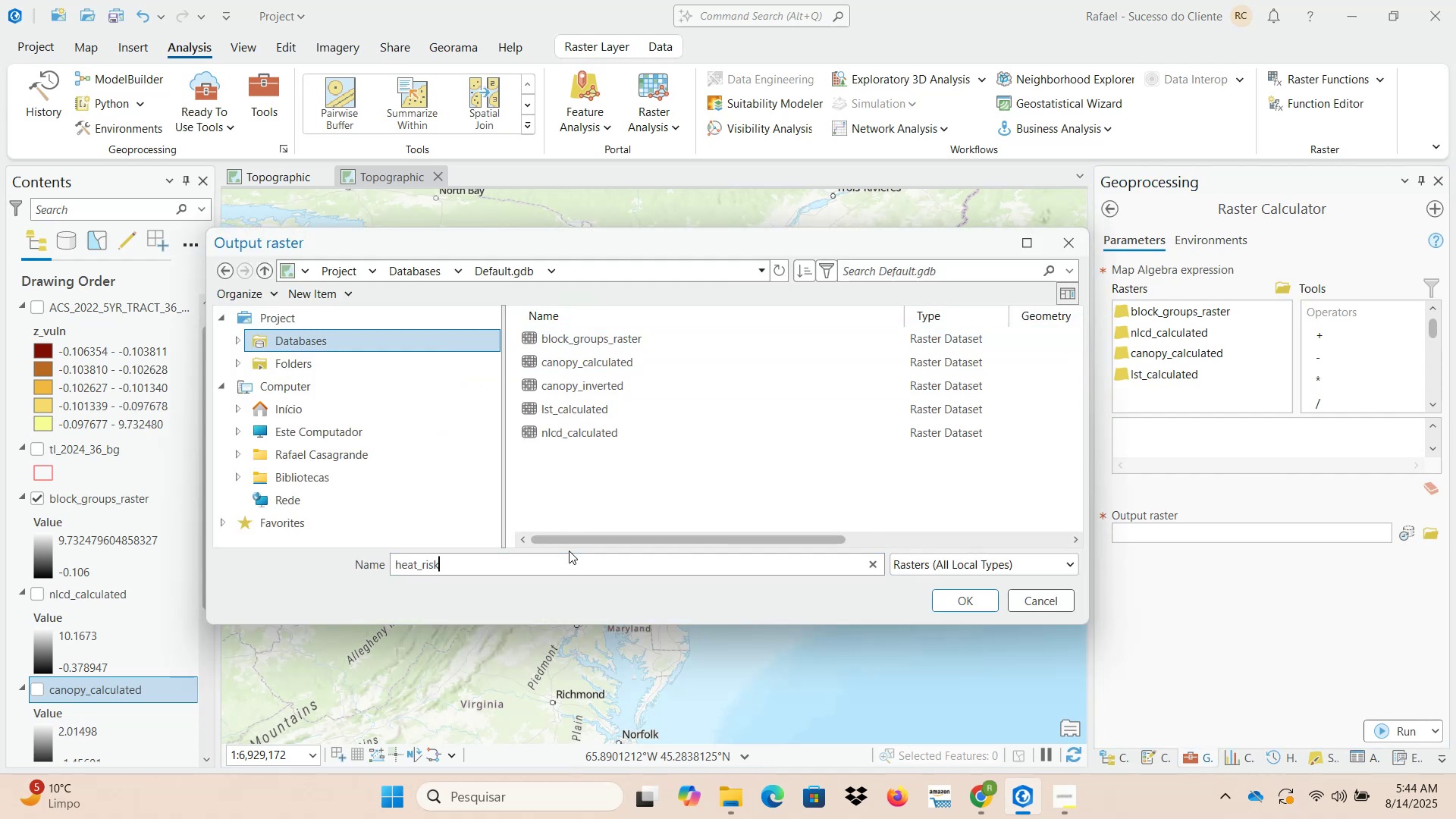 
left_click([974, 602])
 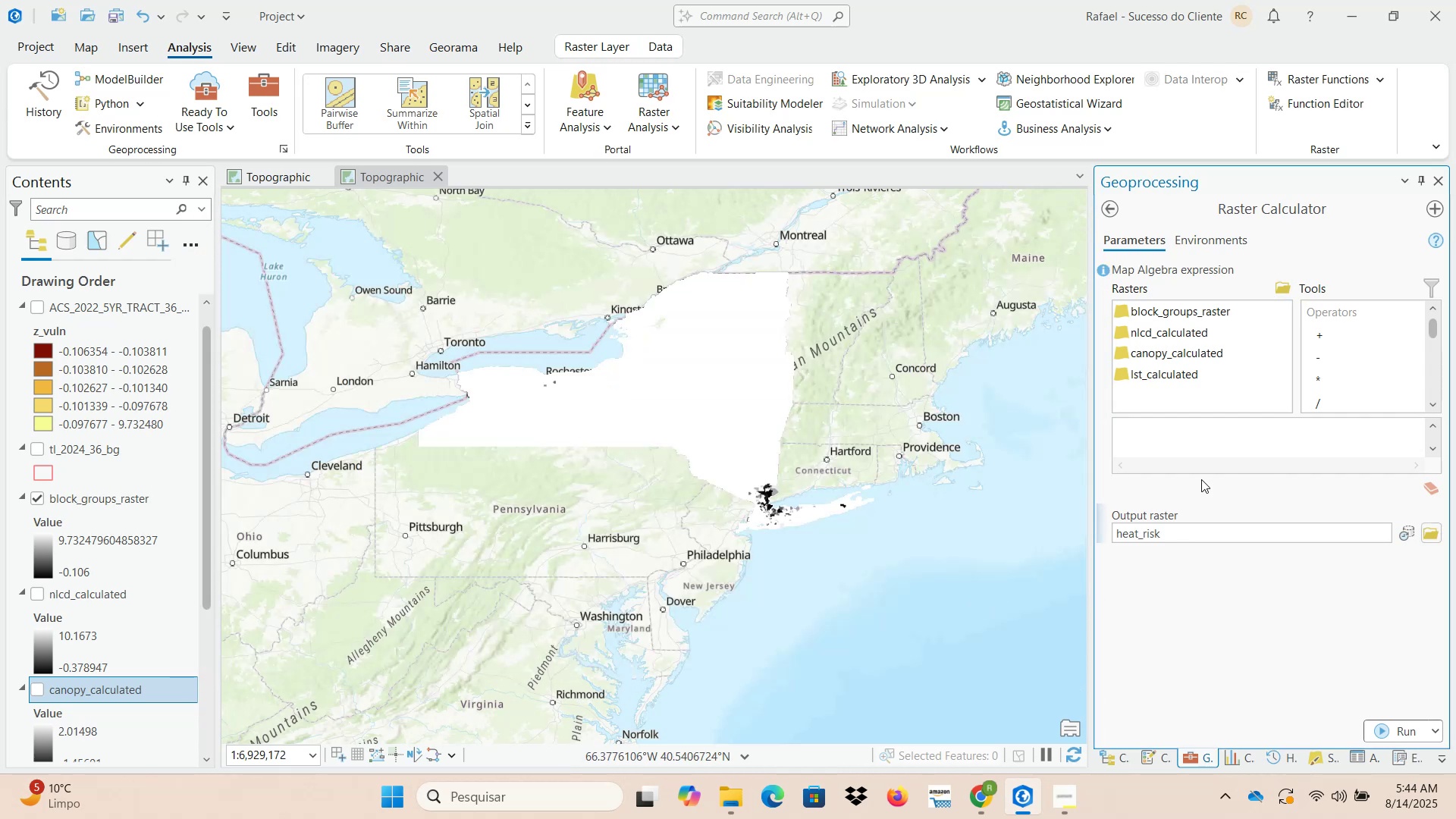 
left_click([1194, 438])
 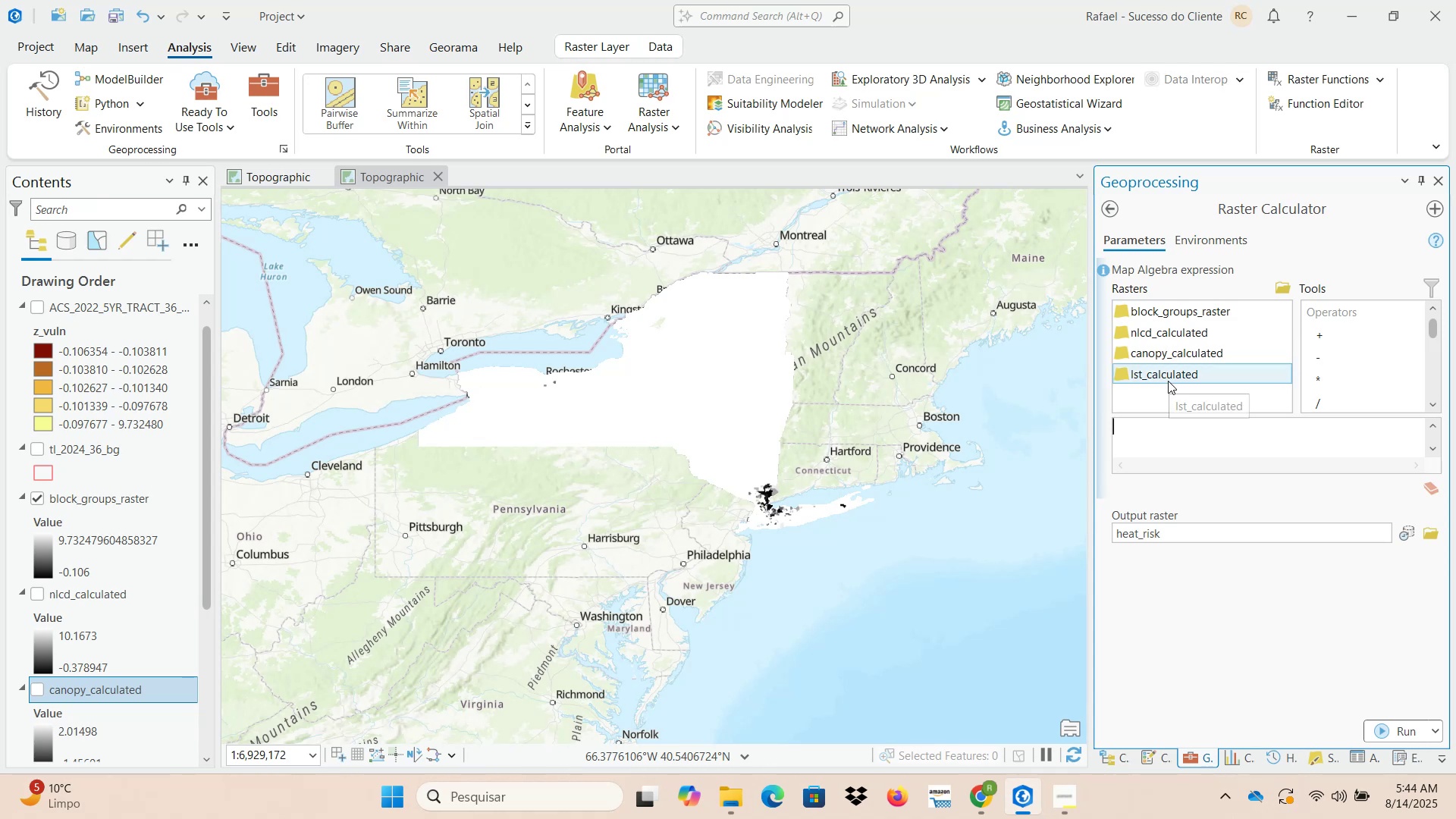 
wait(6.06)
 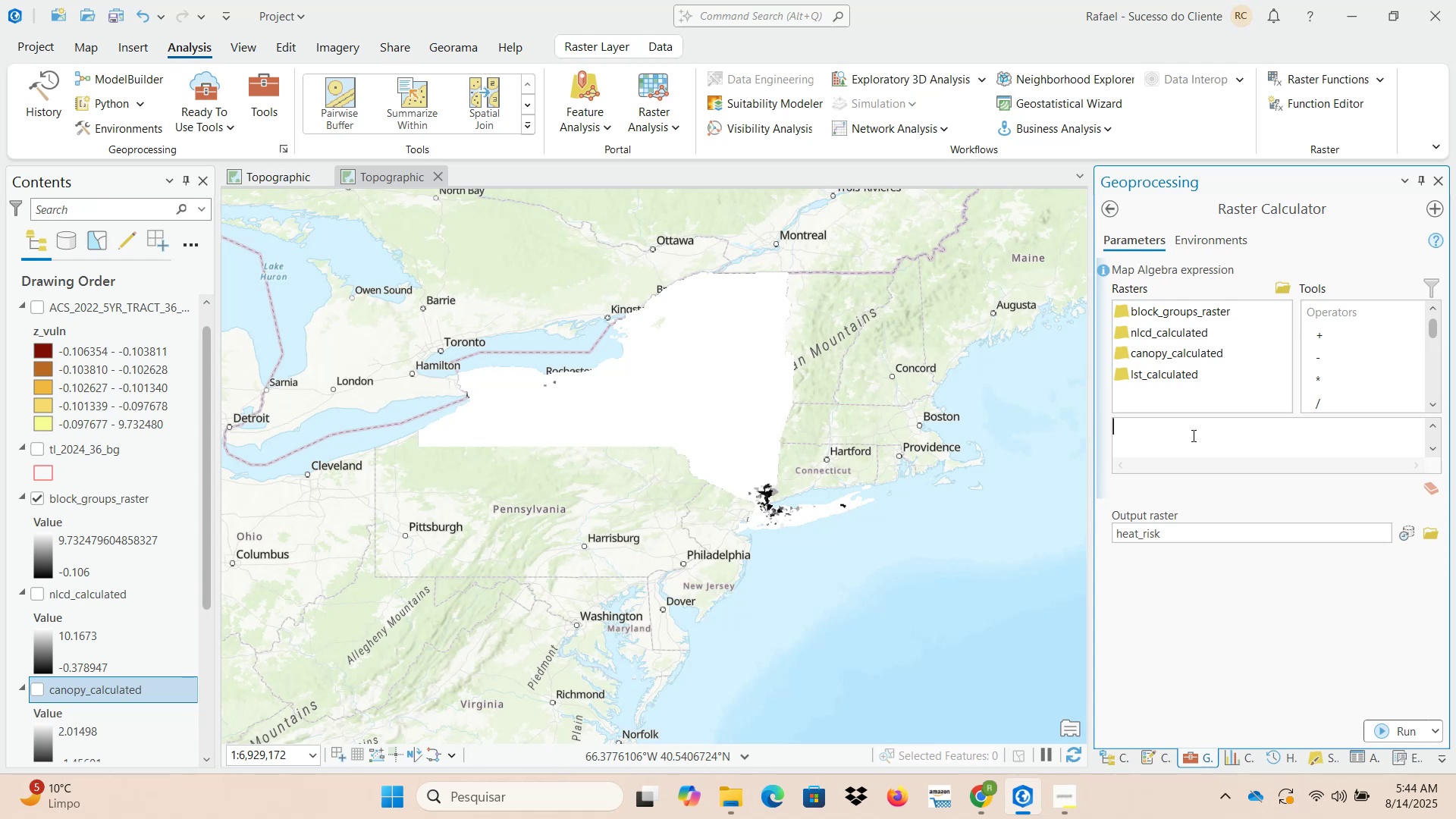 
double_click([1166, 379])
 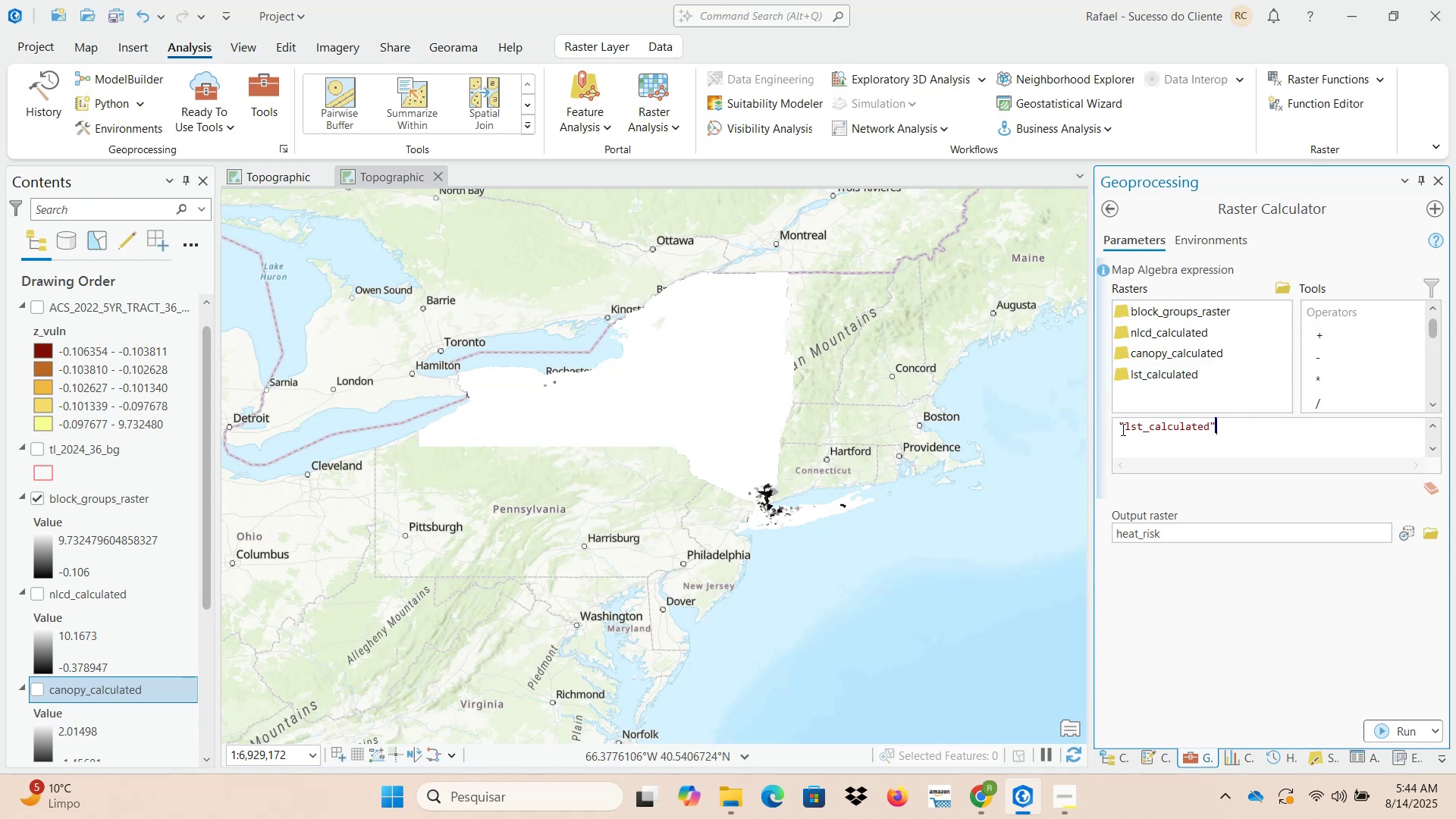 
left_click([1118, 426])
 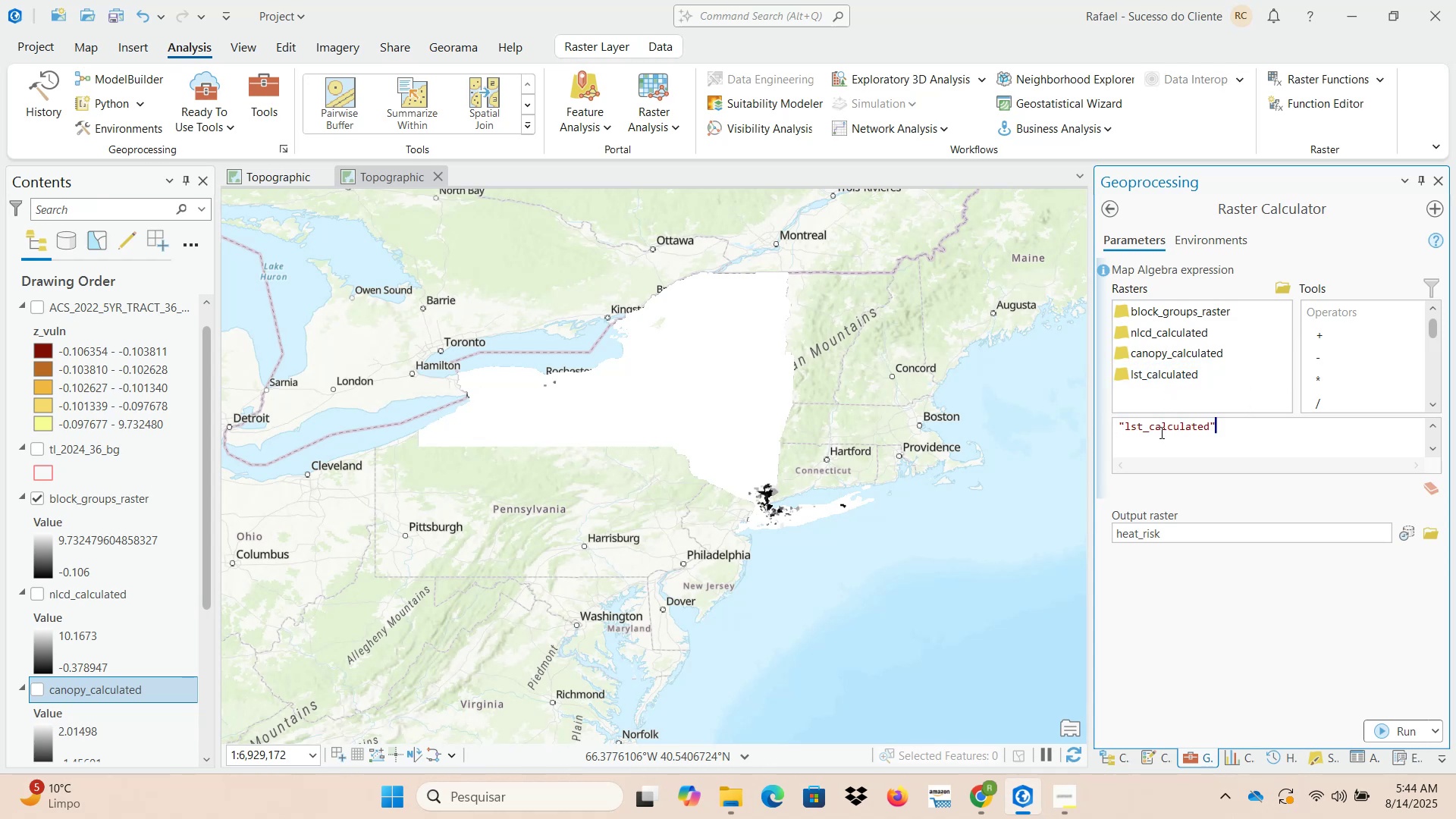 
key(Numpad0)
 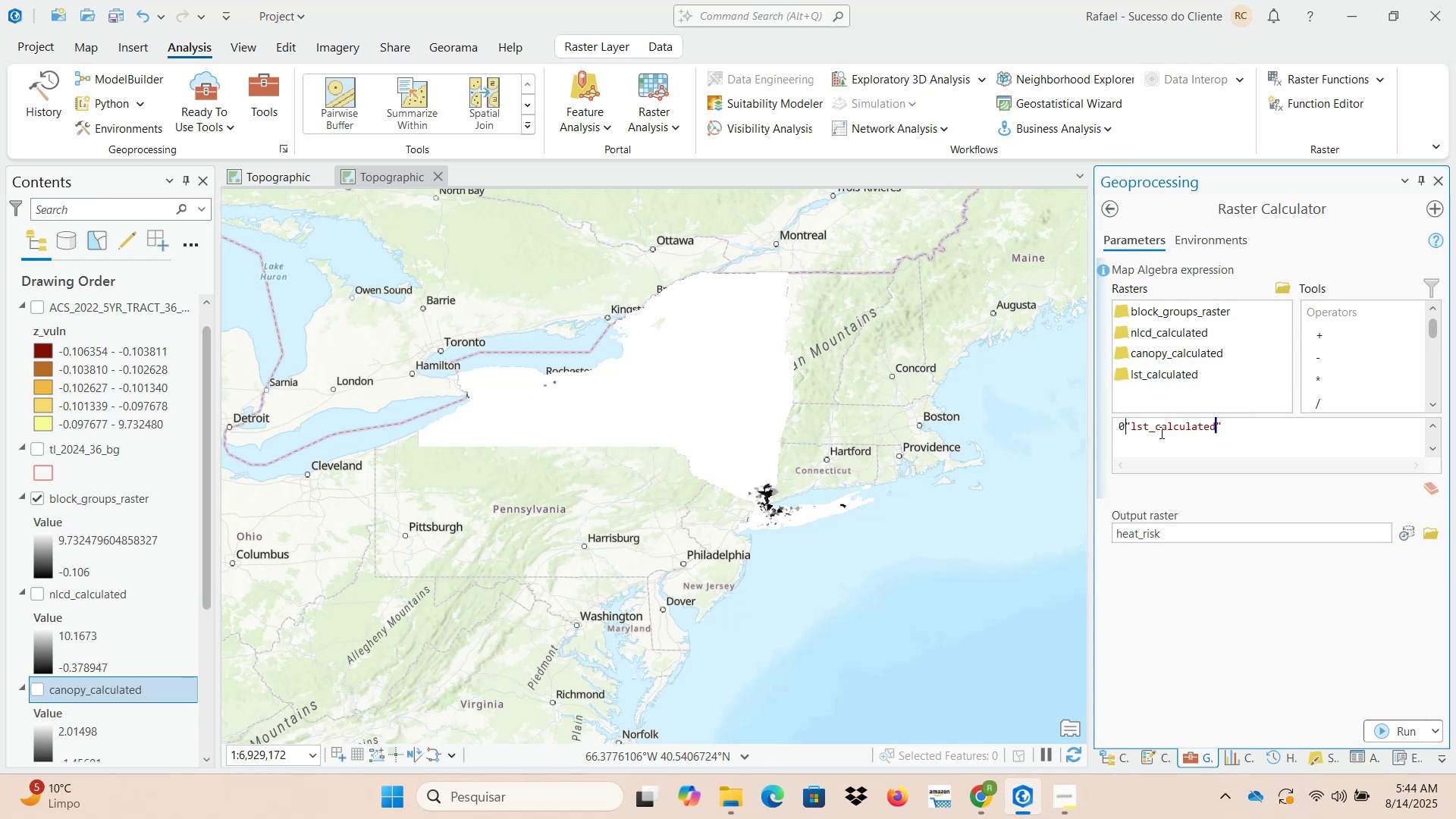 
key(Period)
 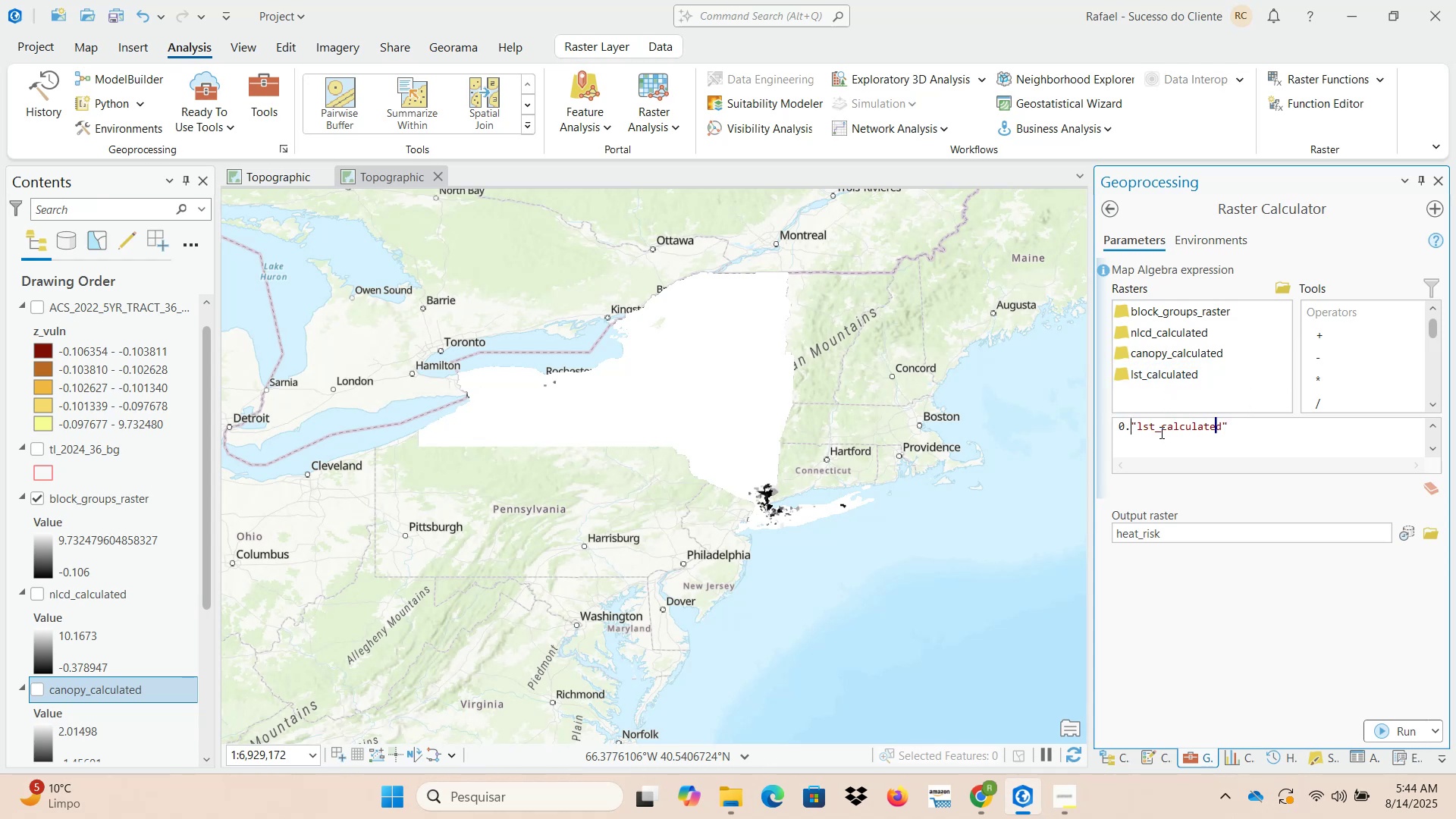 
key(Numpad5)
 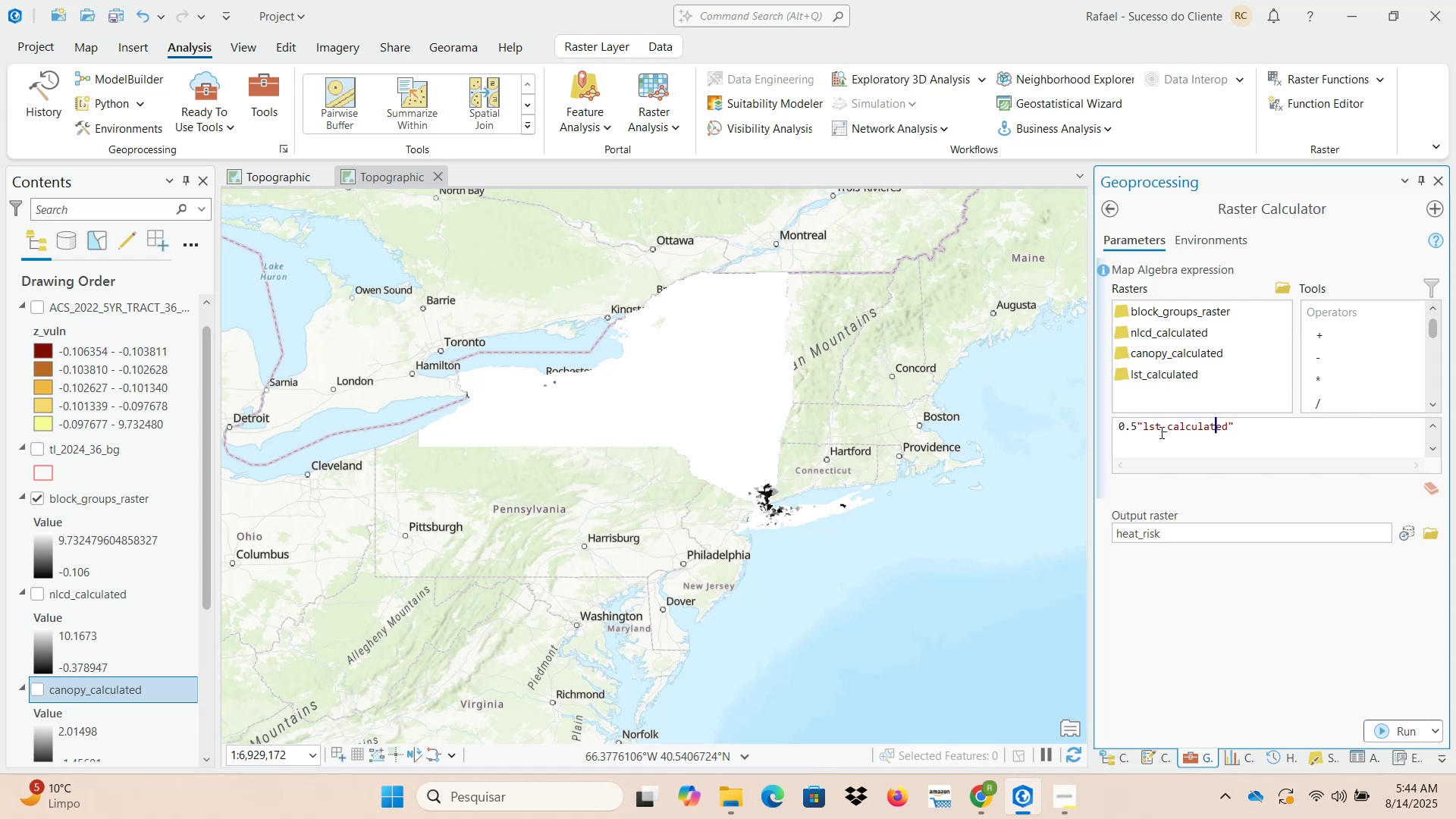 
key(Space)
 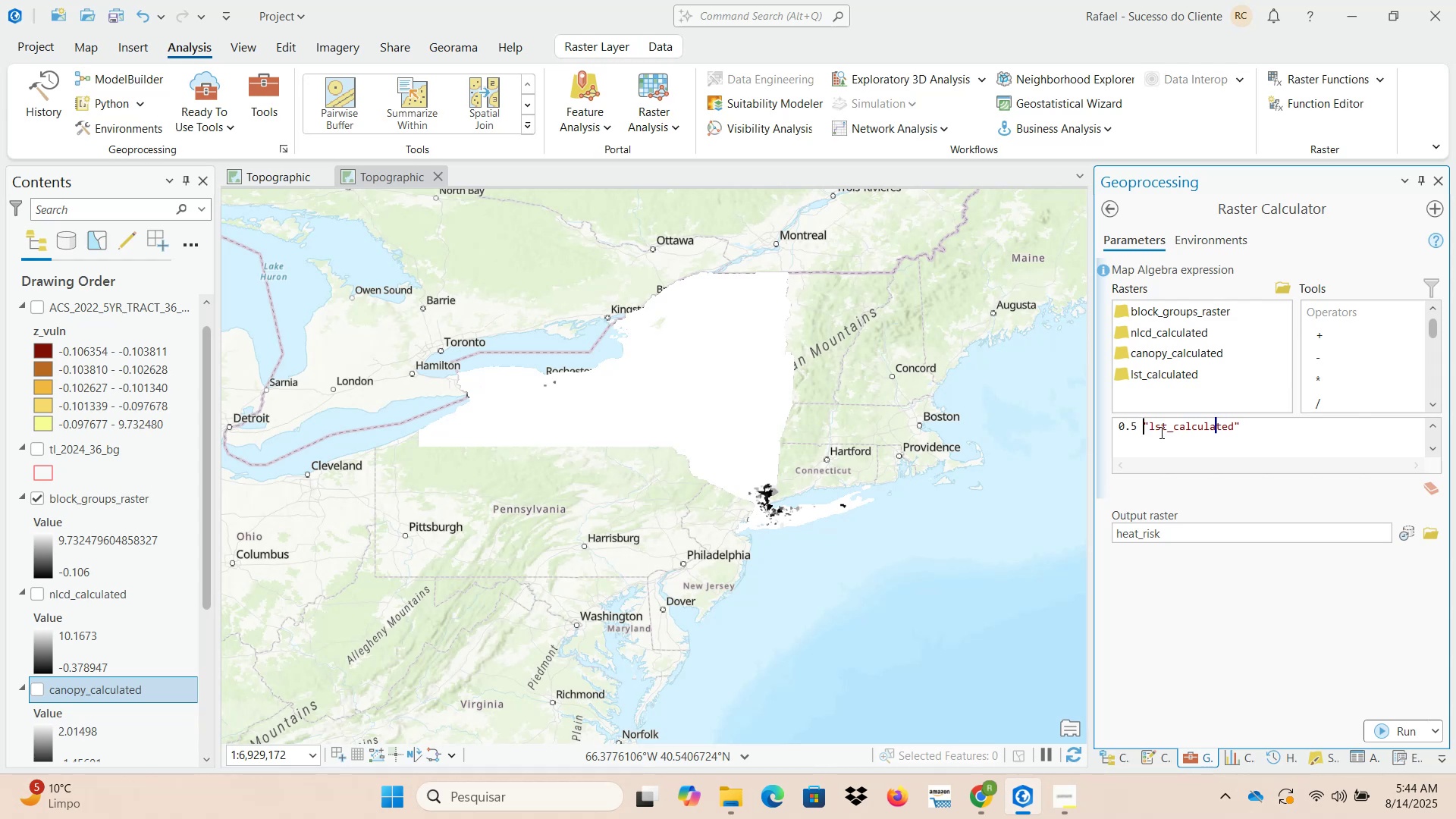 
key(NumpadMultiply)
 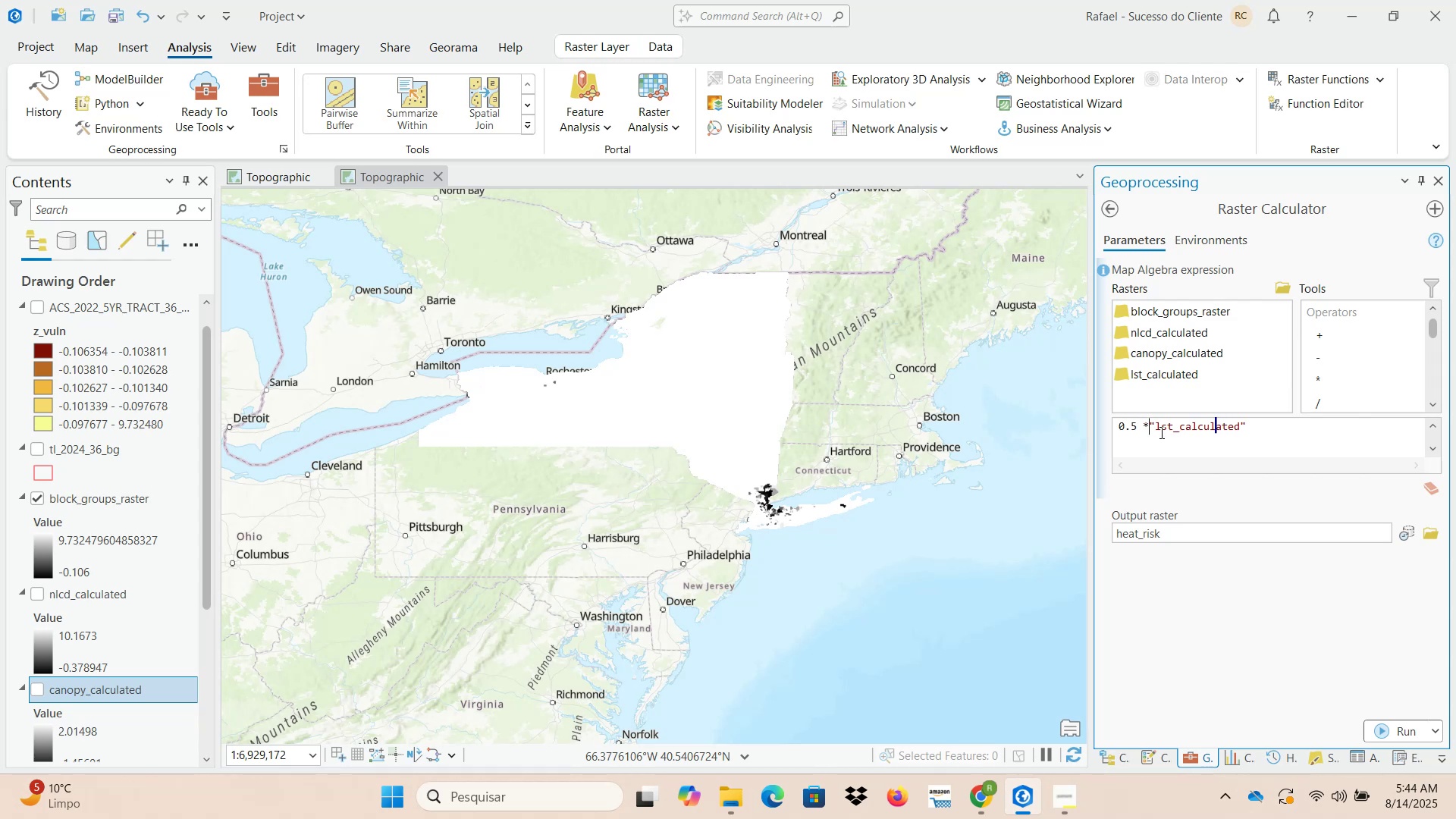 
key(Space)
 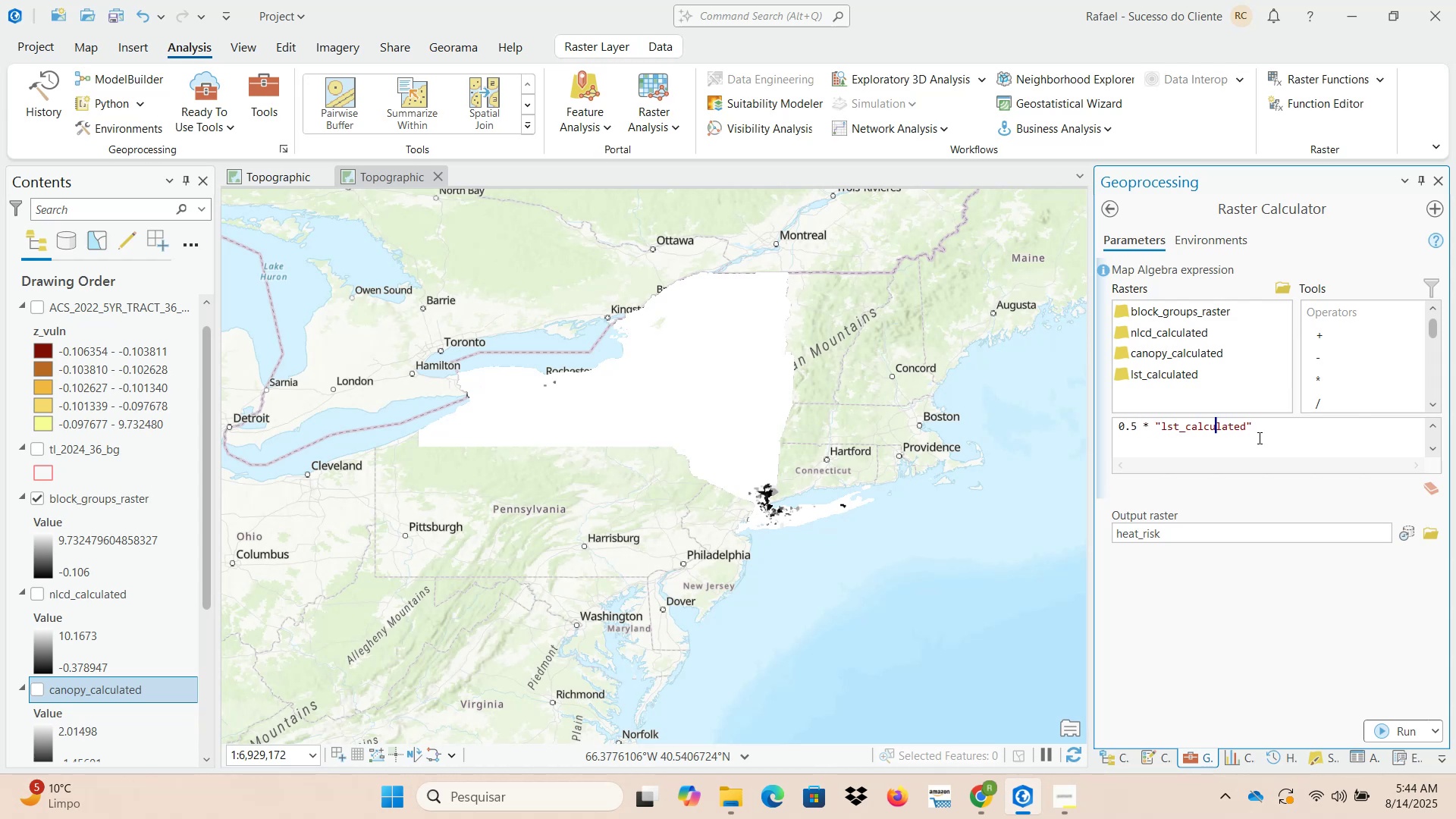 
left_click([1279, 431])
 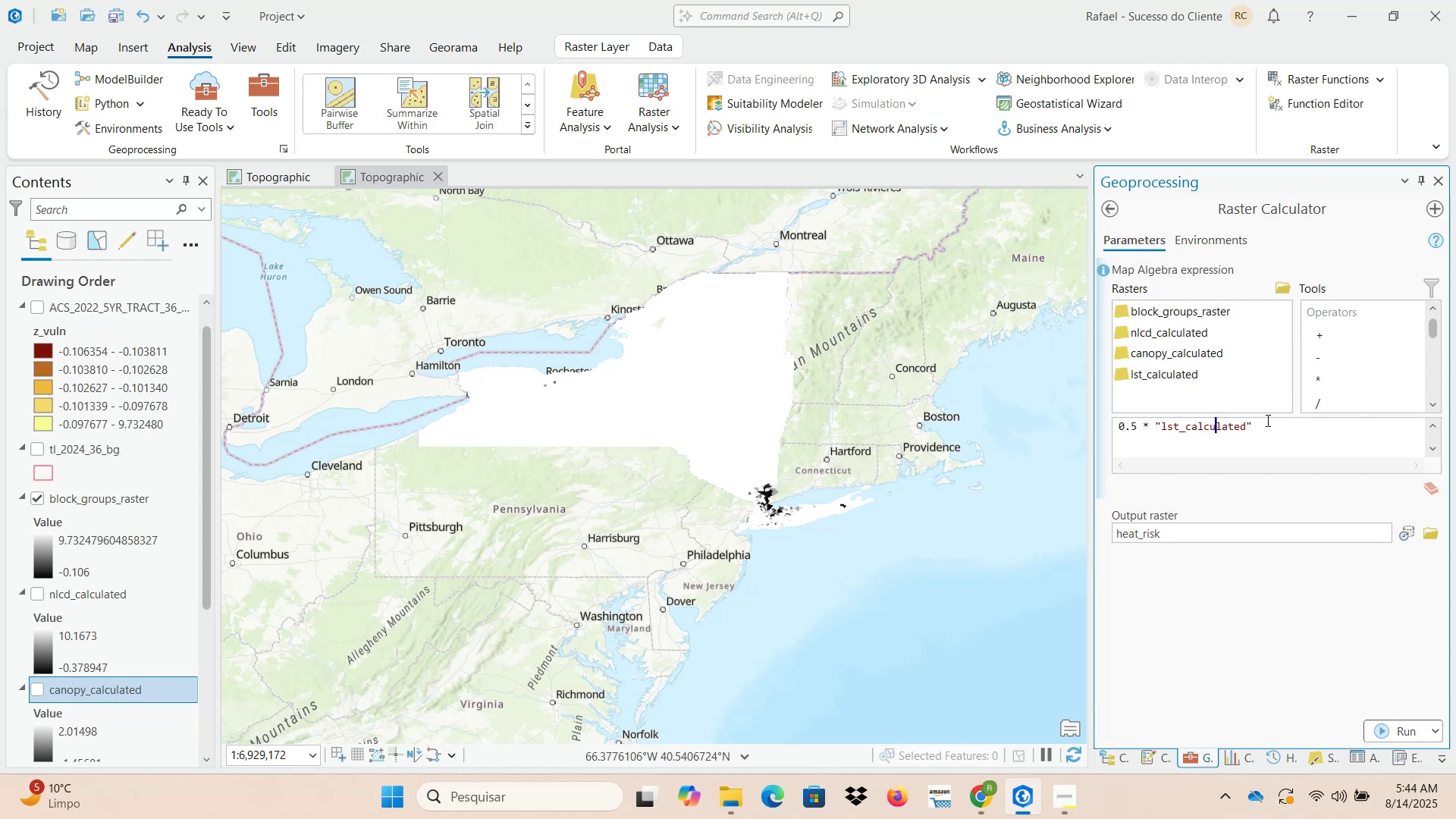 
key(Space)
 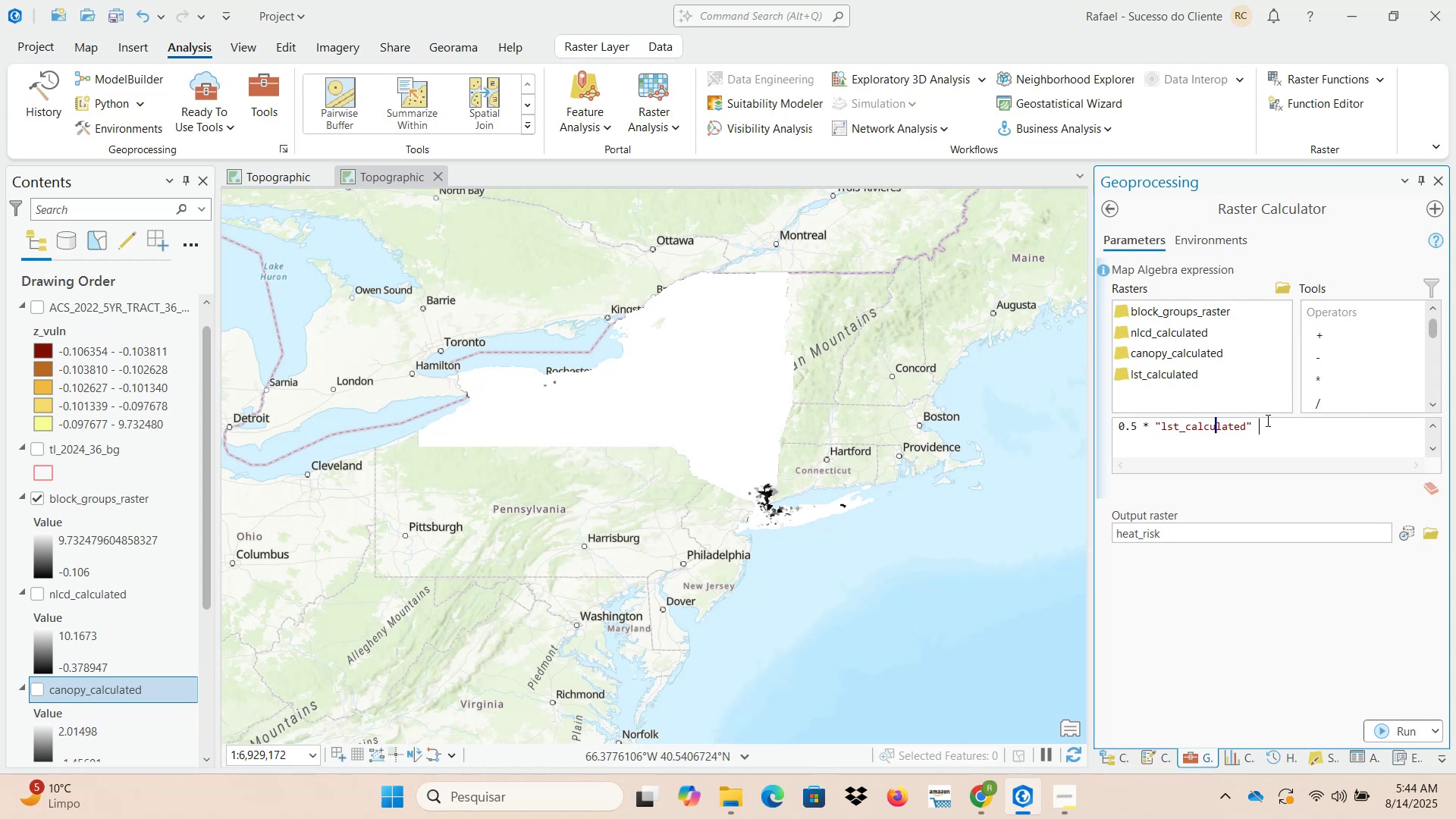 
key(NumpadAdd)
 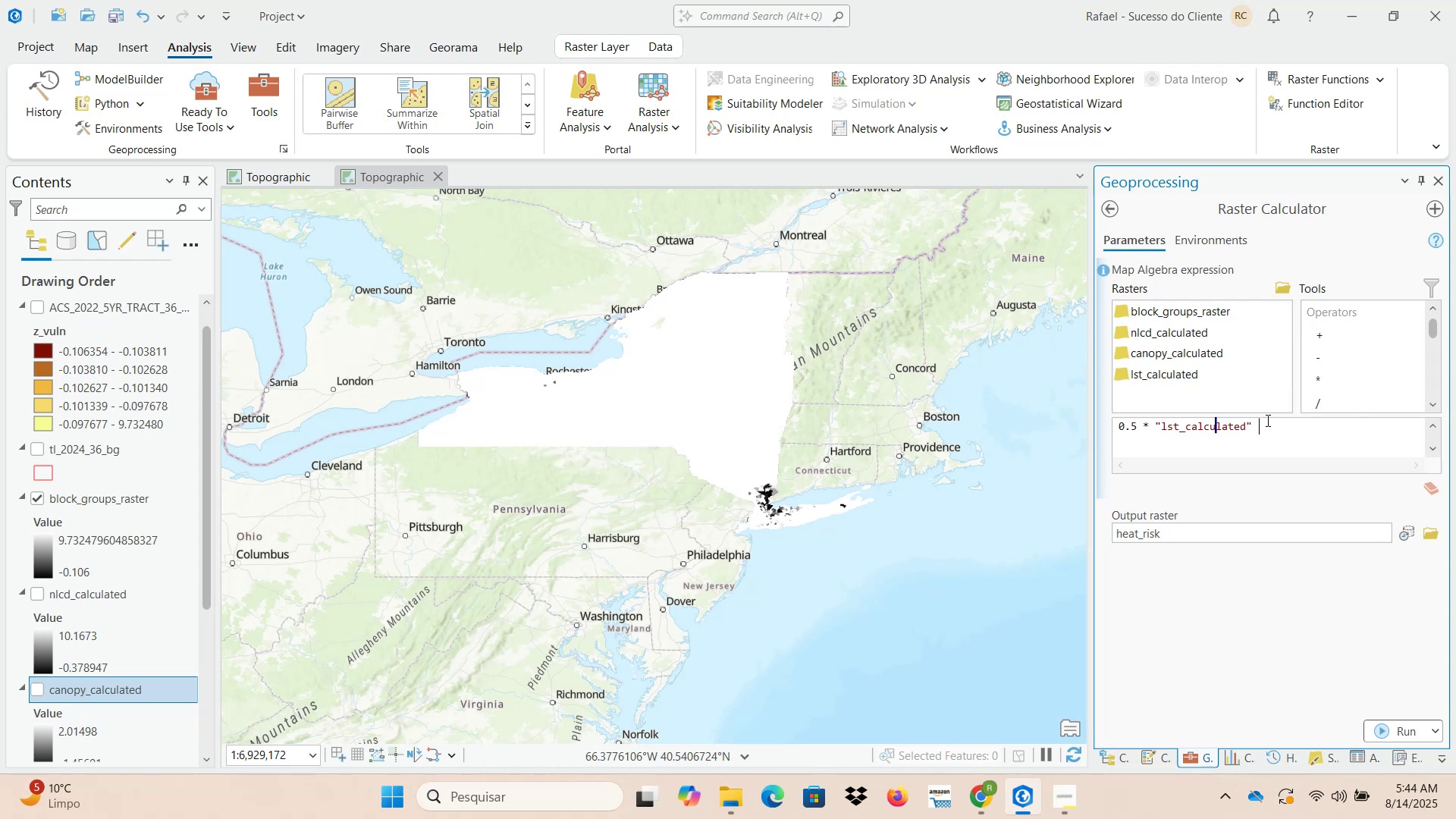 
key(Space)
 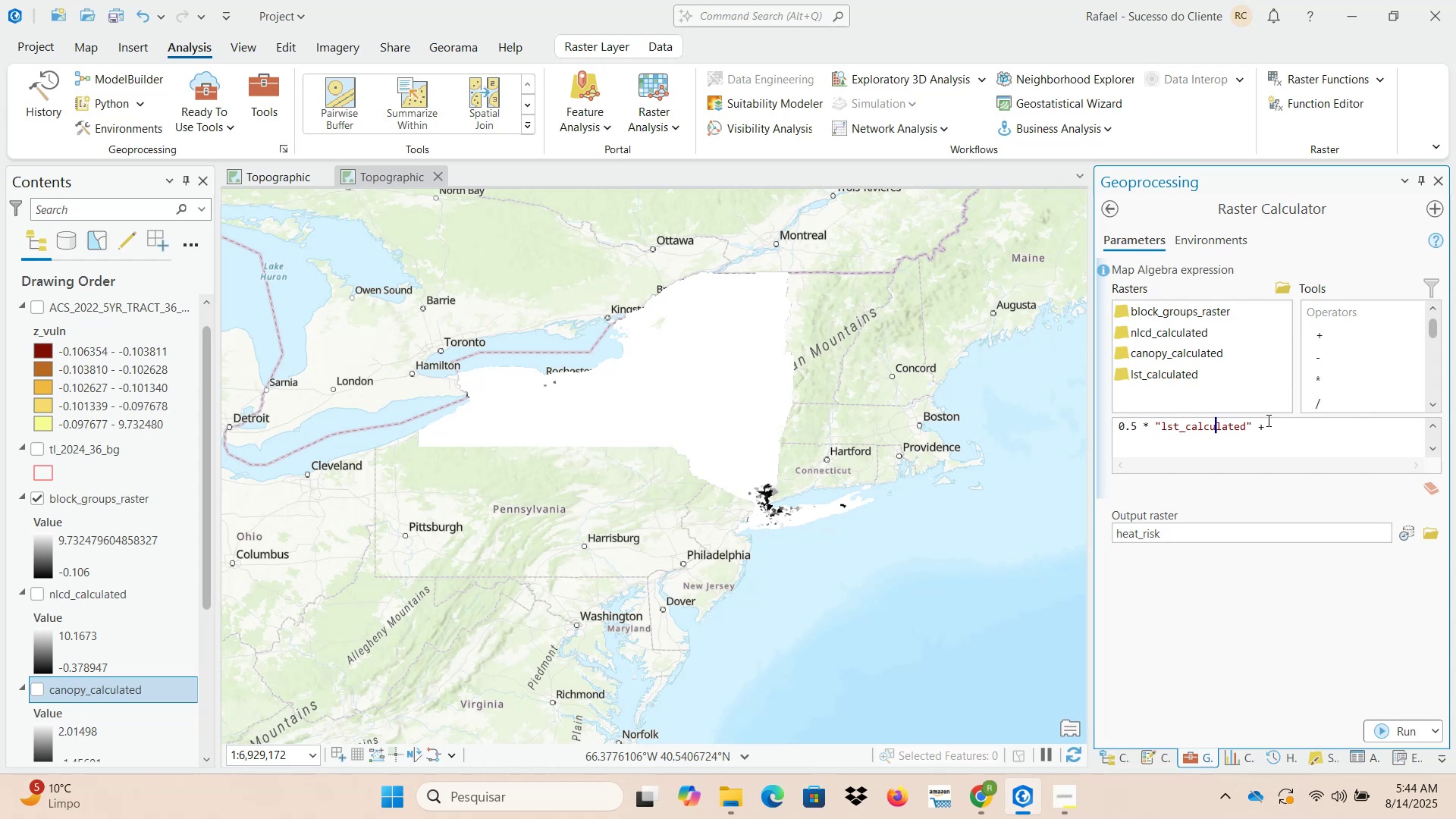 
key(Numpad0)
 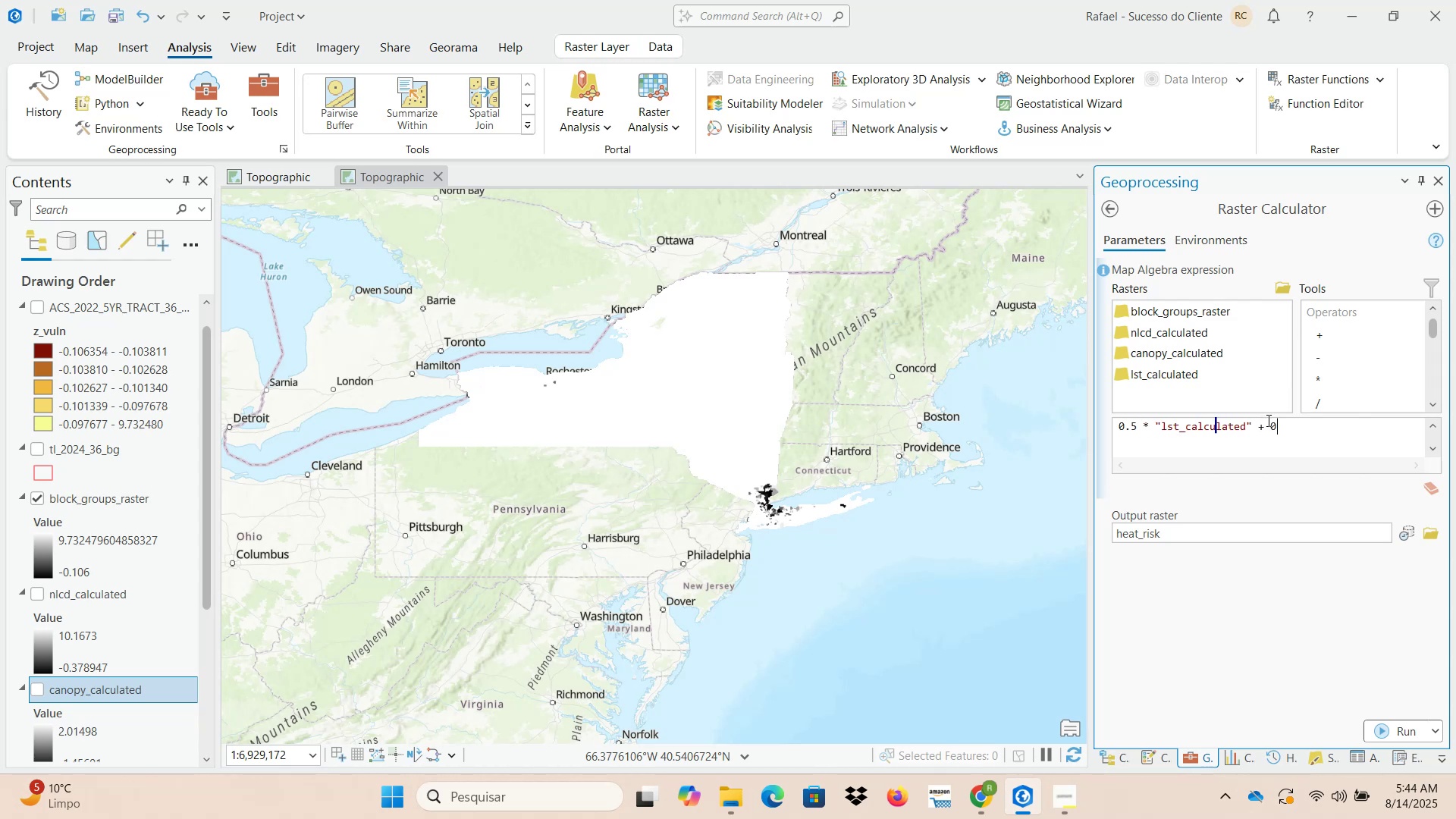 
key(Period)
 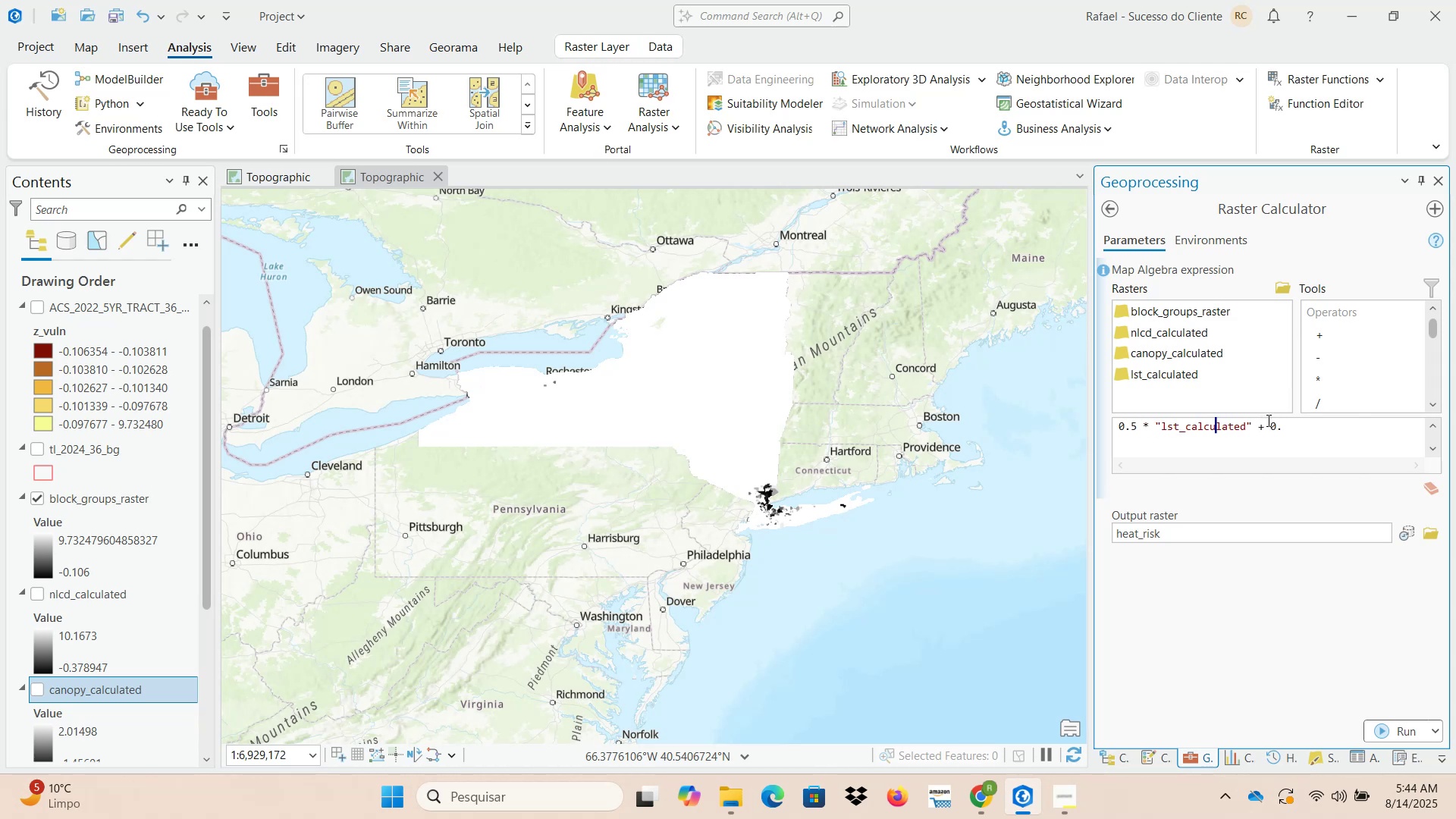 
key(Numpad3)
 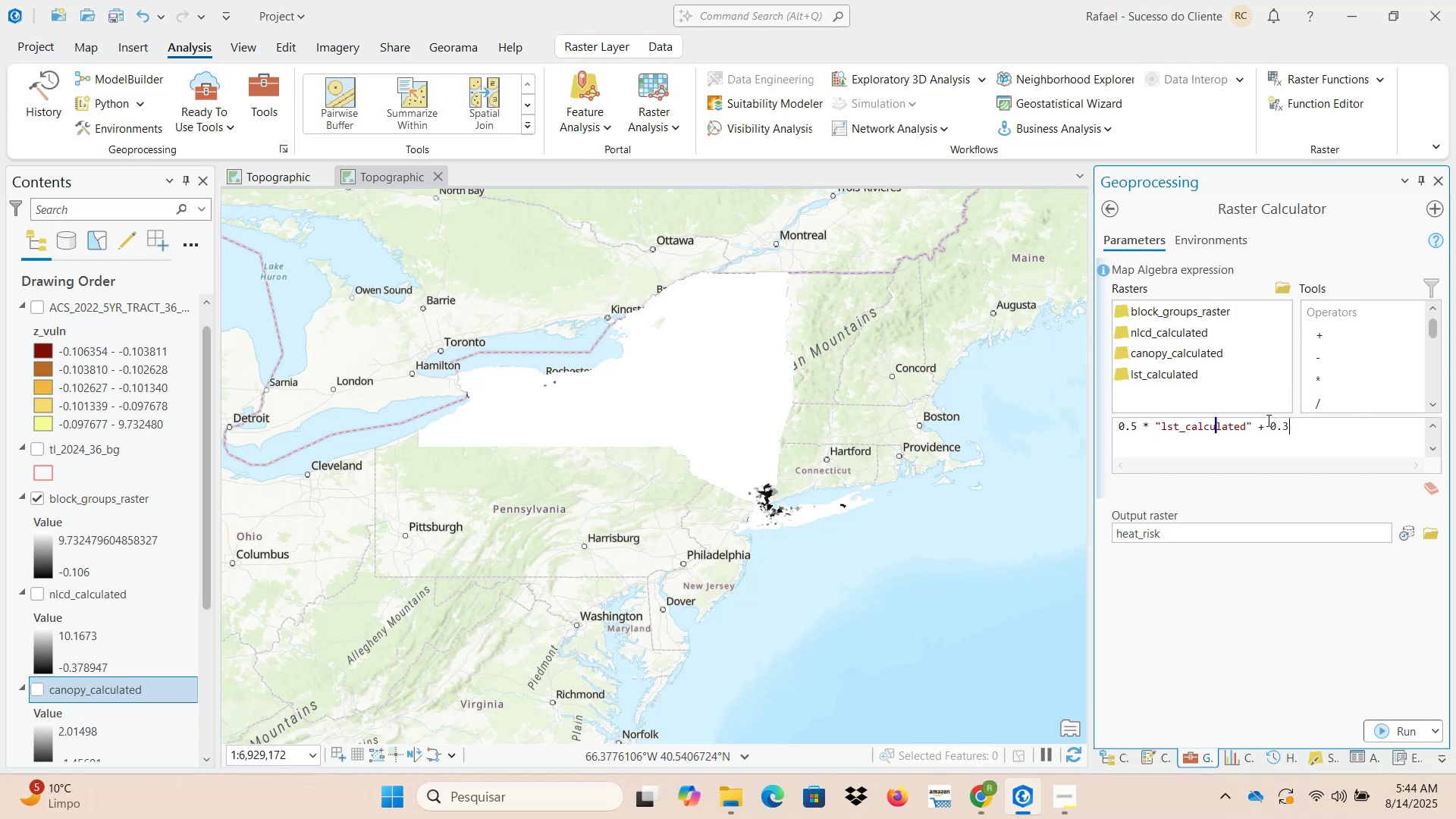 
key(Space)
 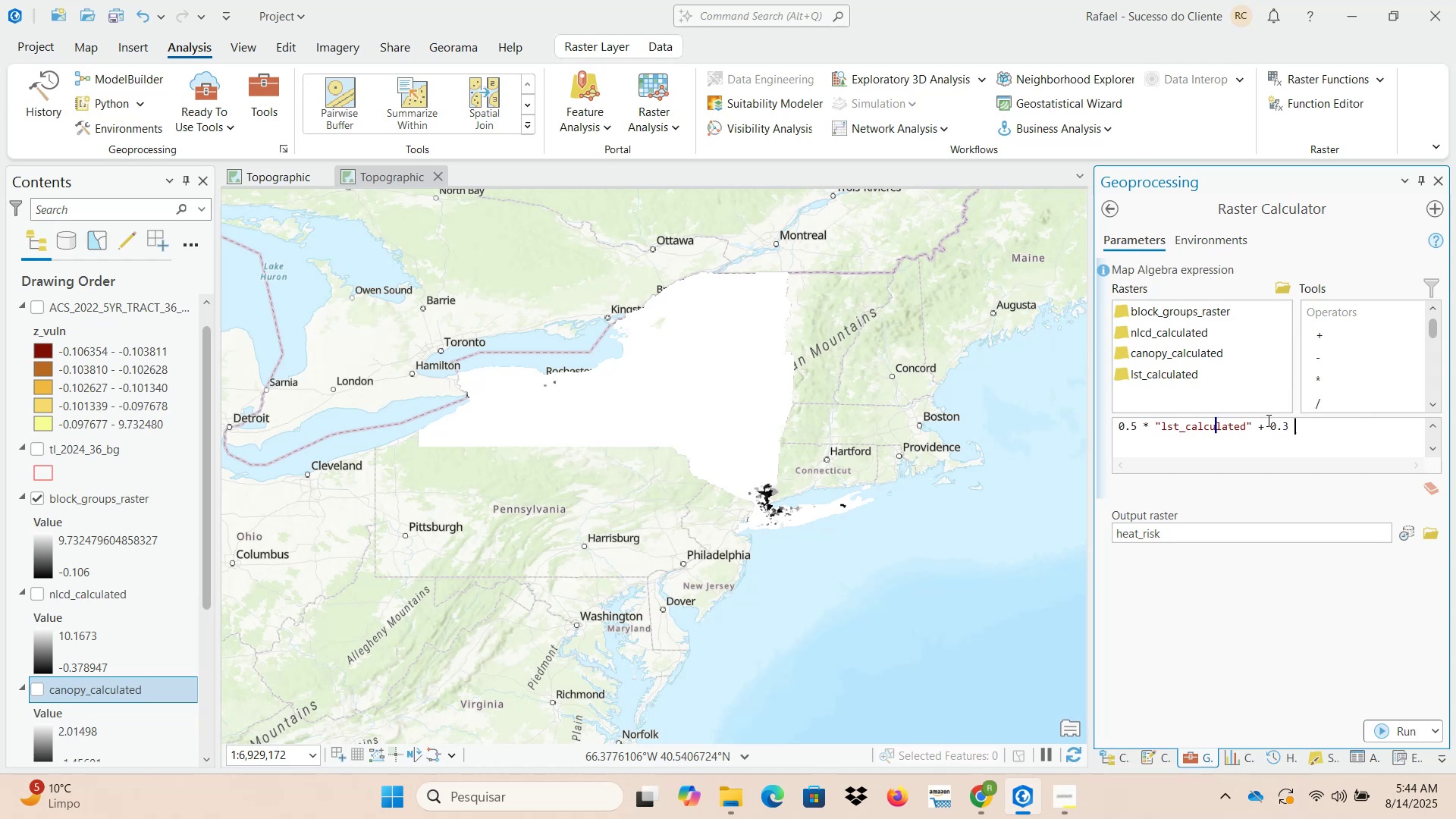 
key(NumpadAdd)
 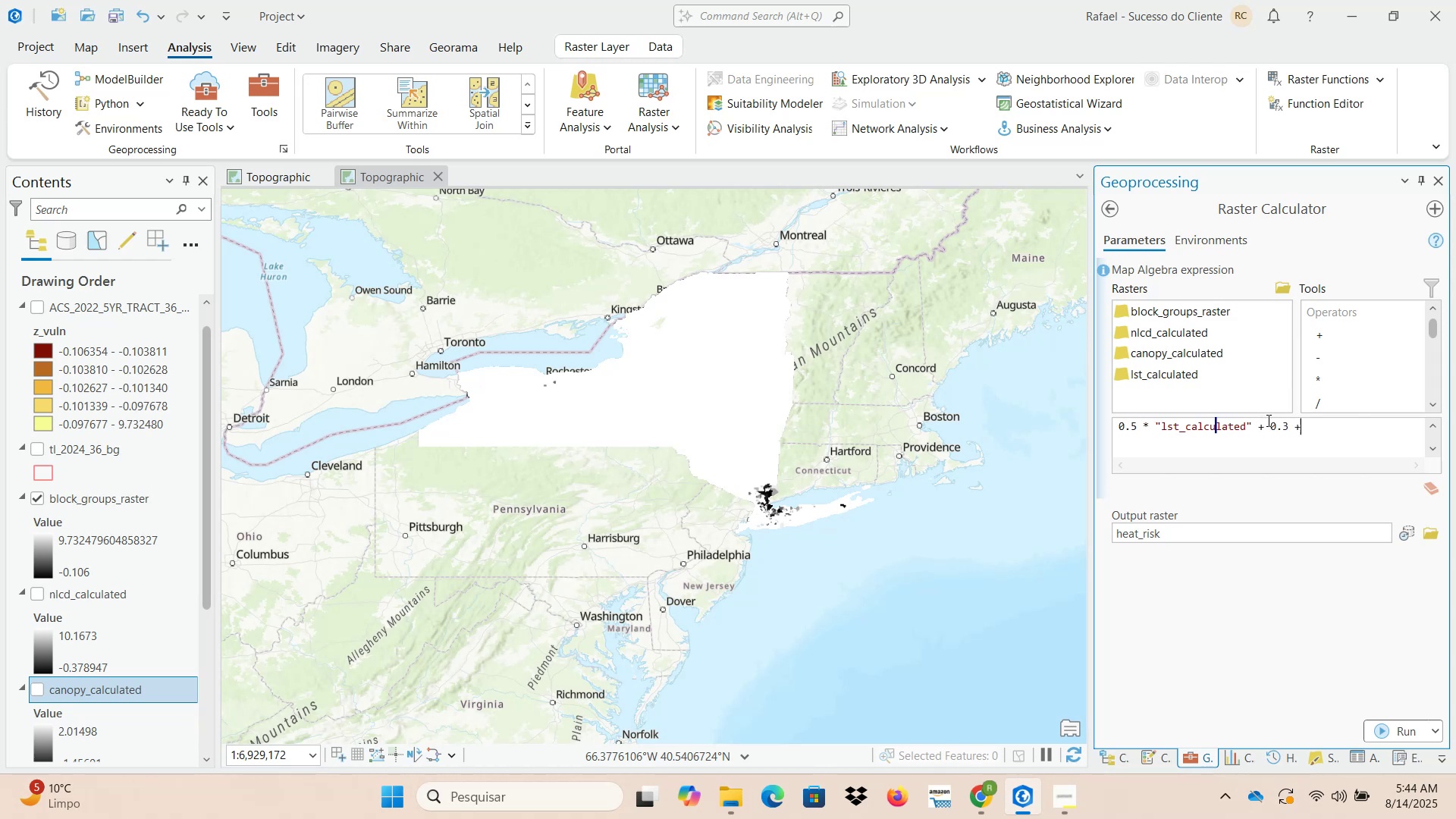 
key(Space)
 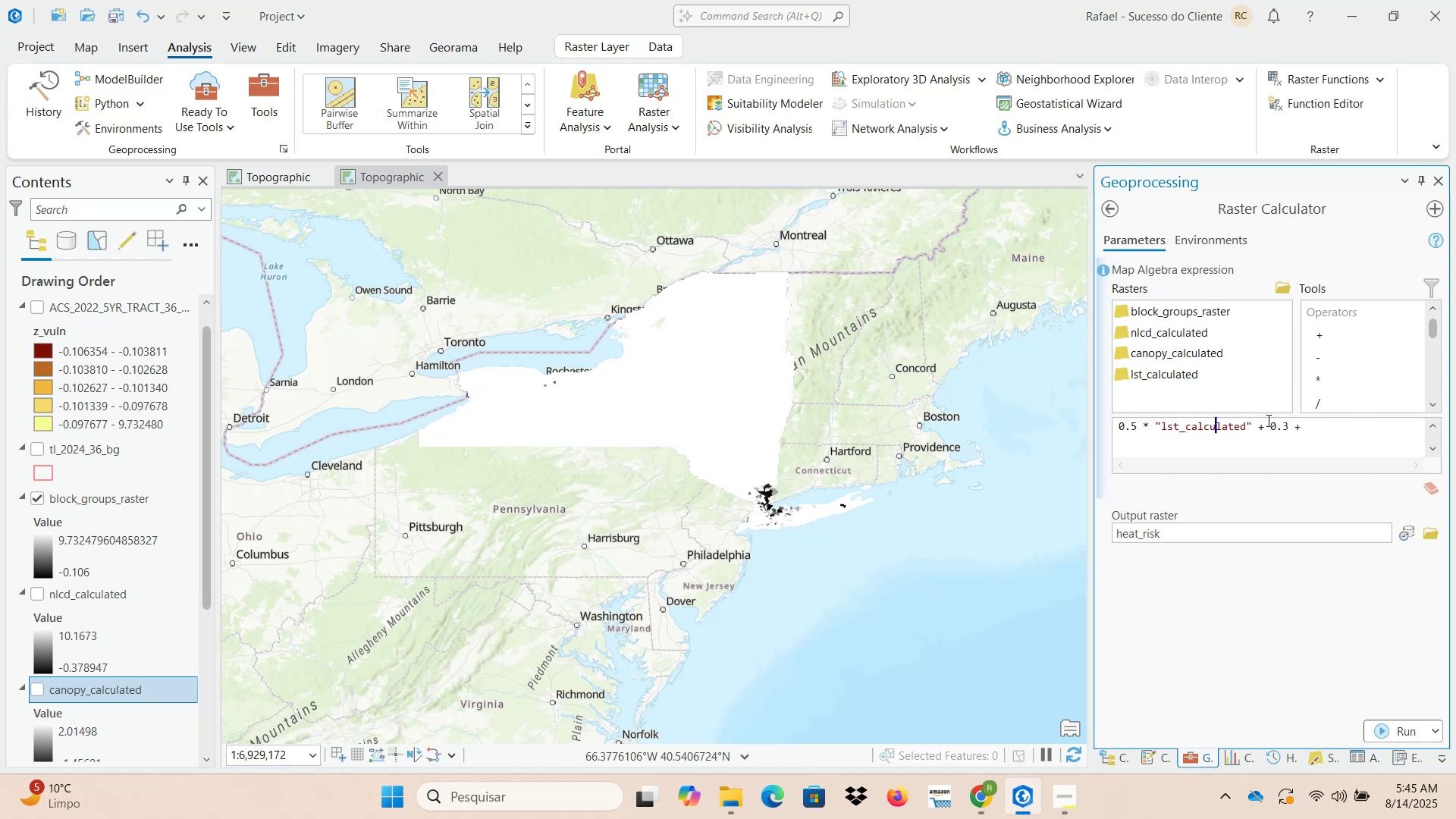 
key(Backspace)
 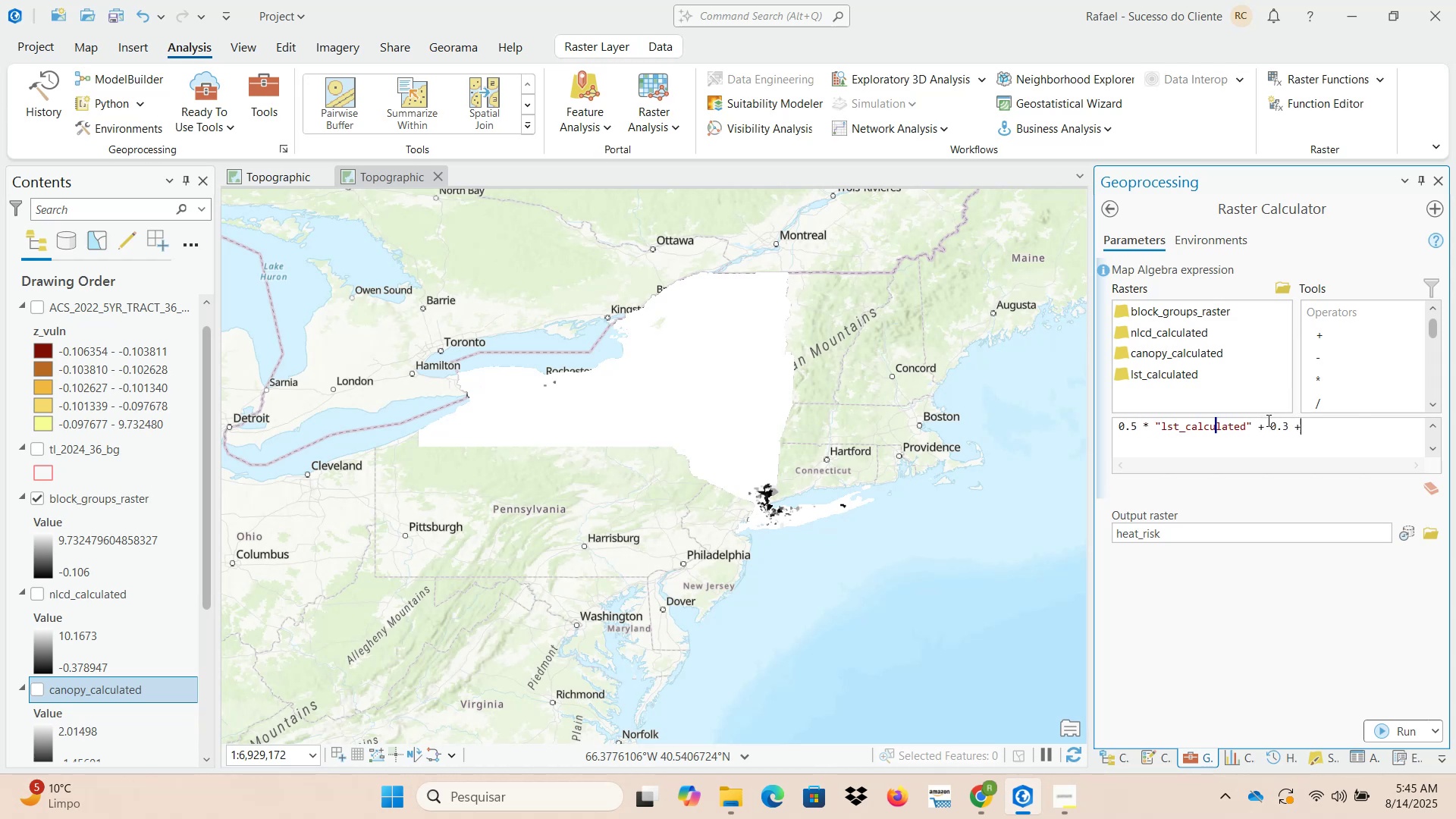 
key(Backspace)
 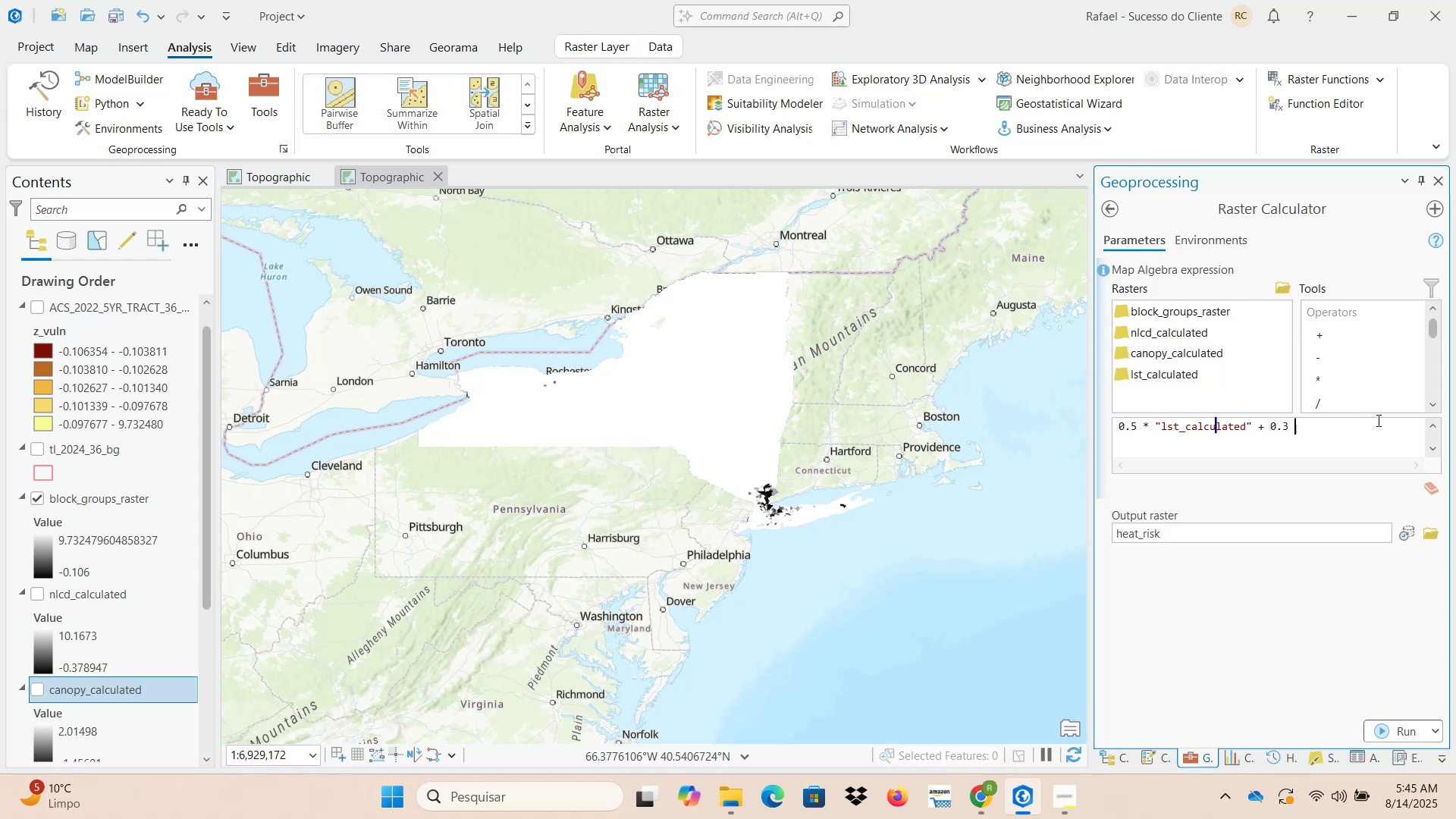 
key(NumpadMultiply)
 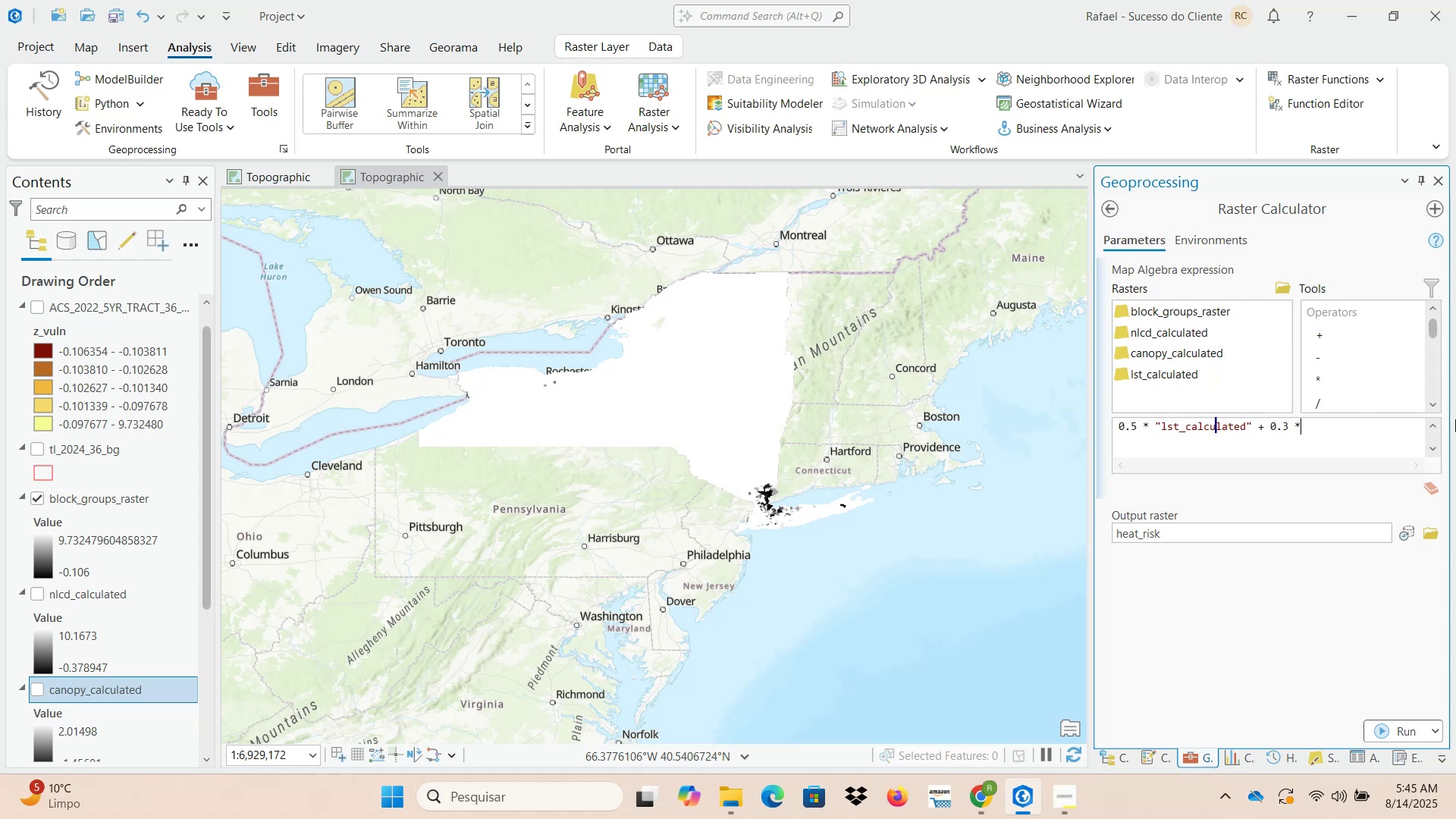 
key(Space)
 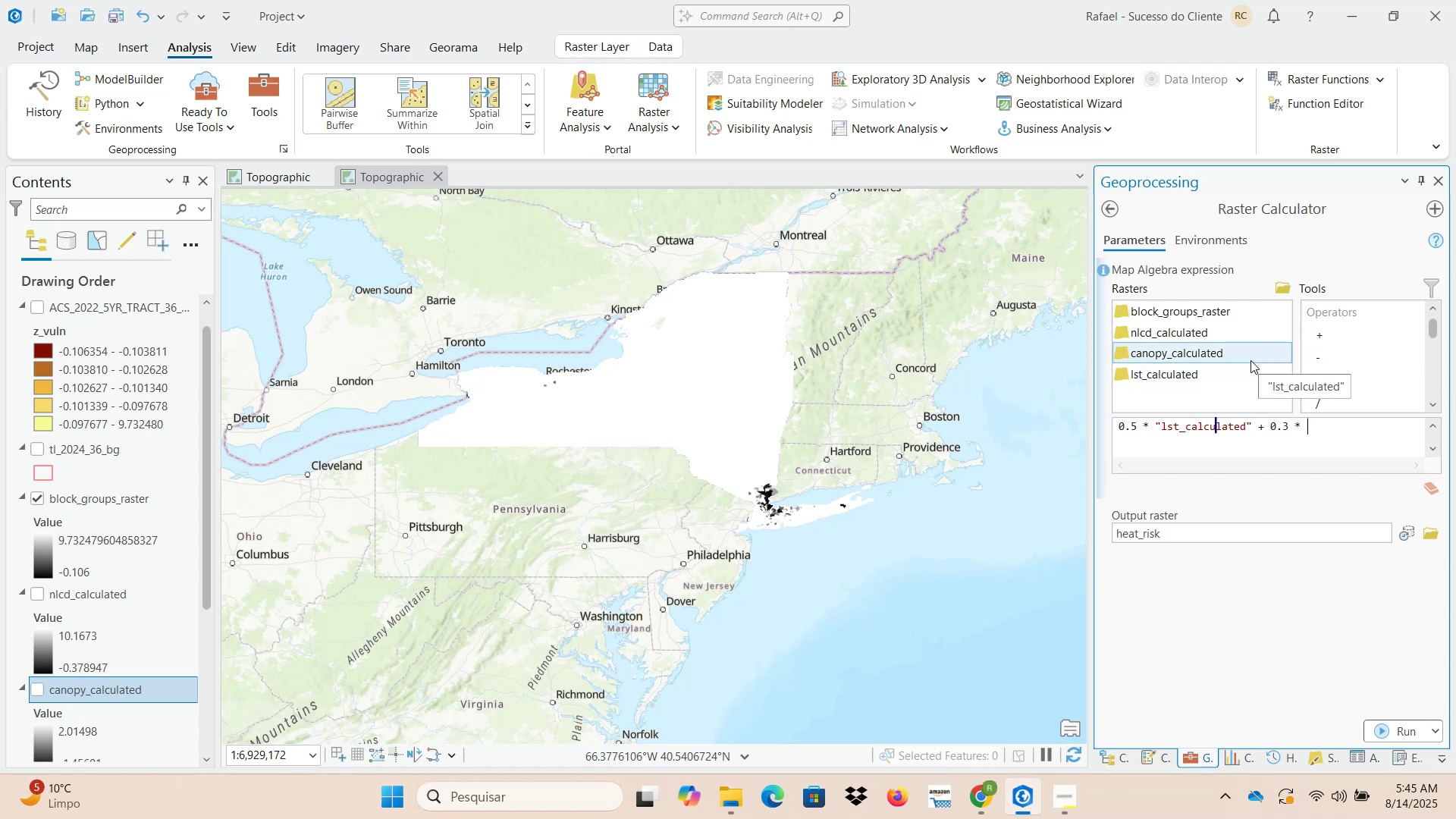 
wait(5.05)
 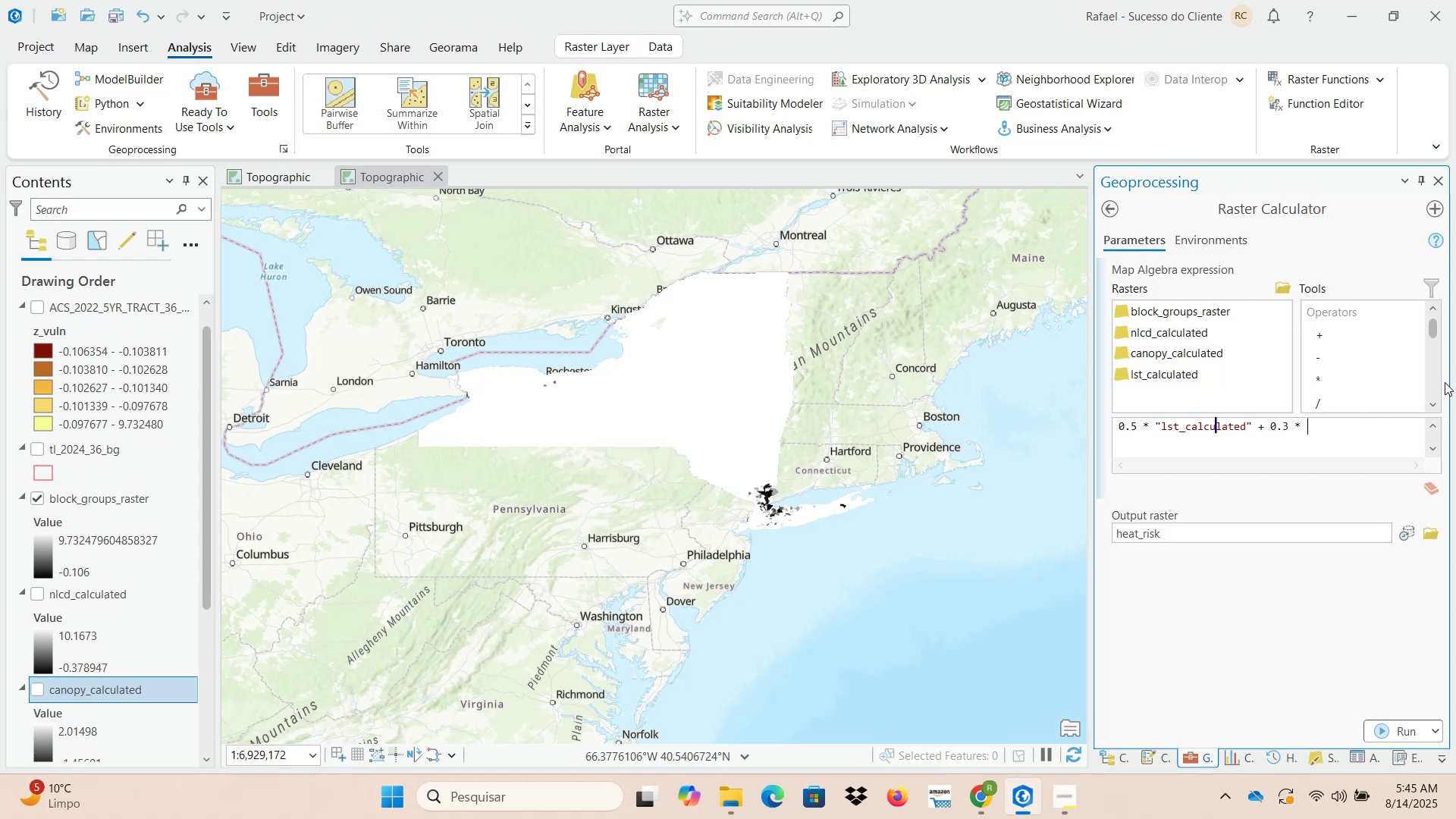 
double_click([1241, 356])
 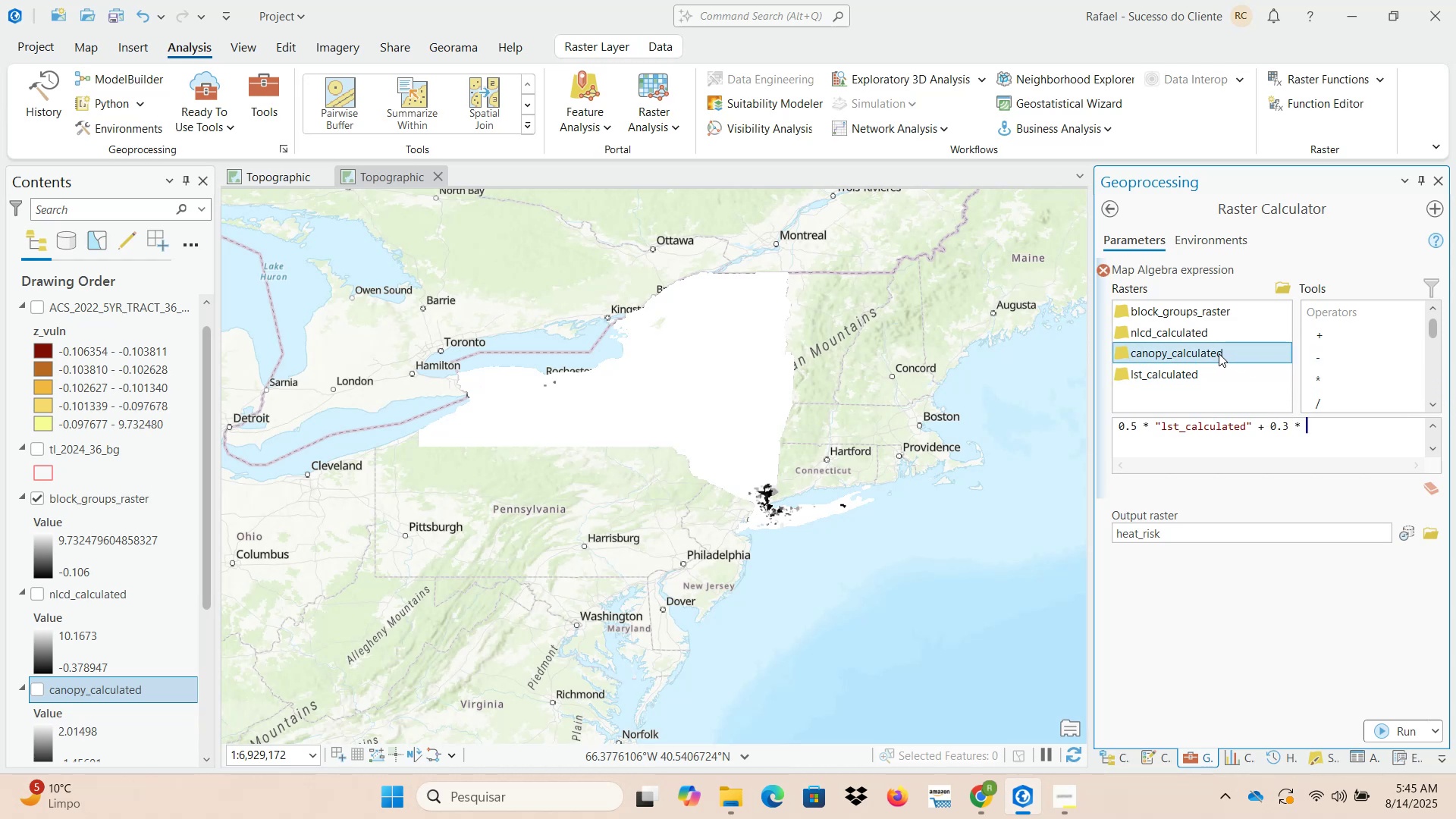 
double_click([1219, 353])
 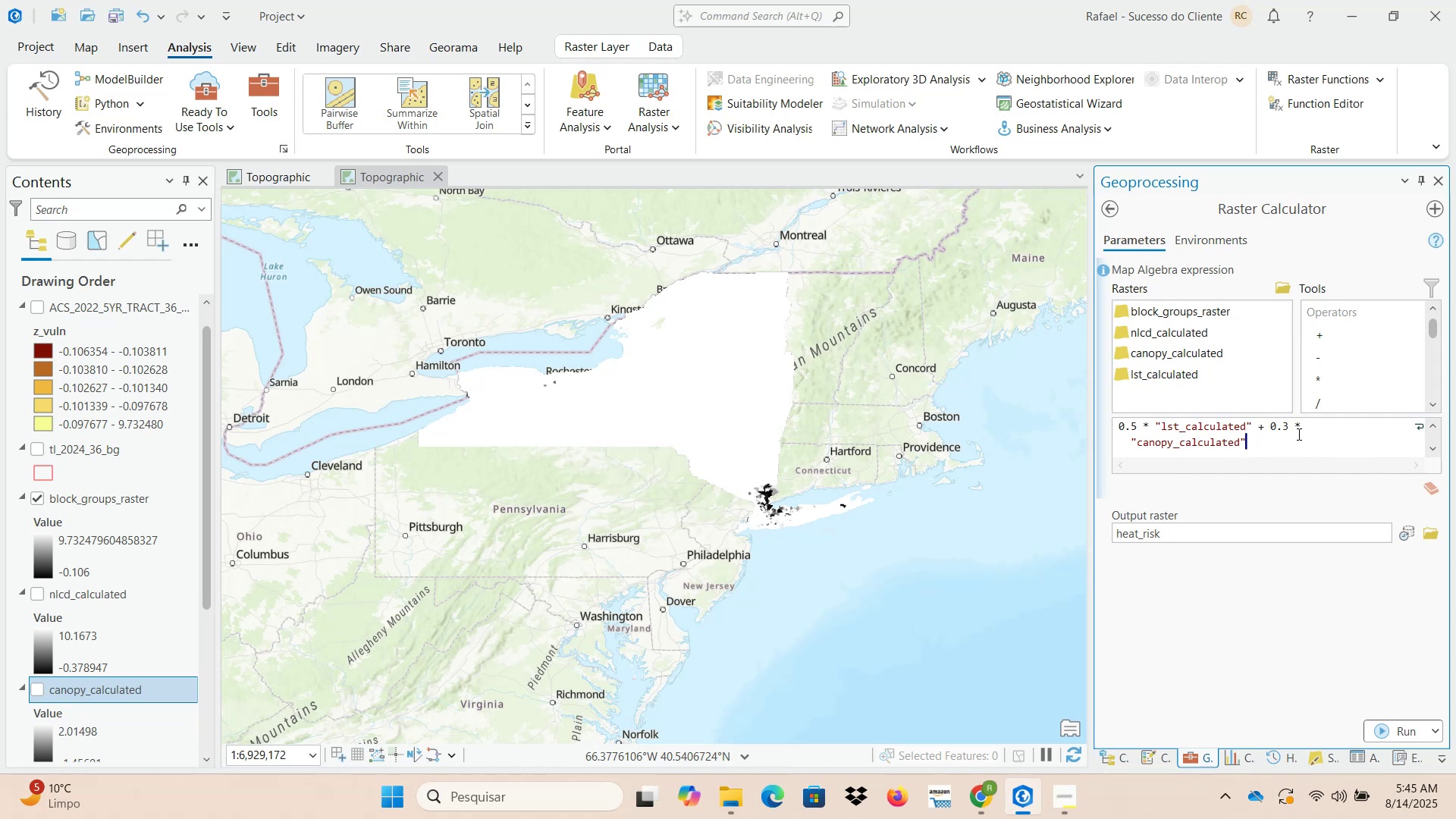 
wait(13.17)
 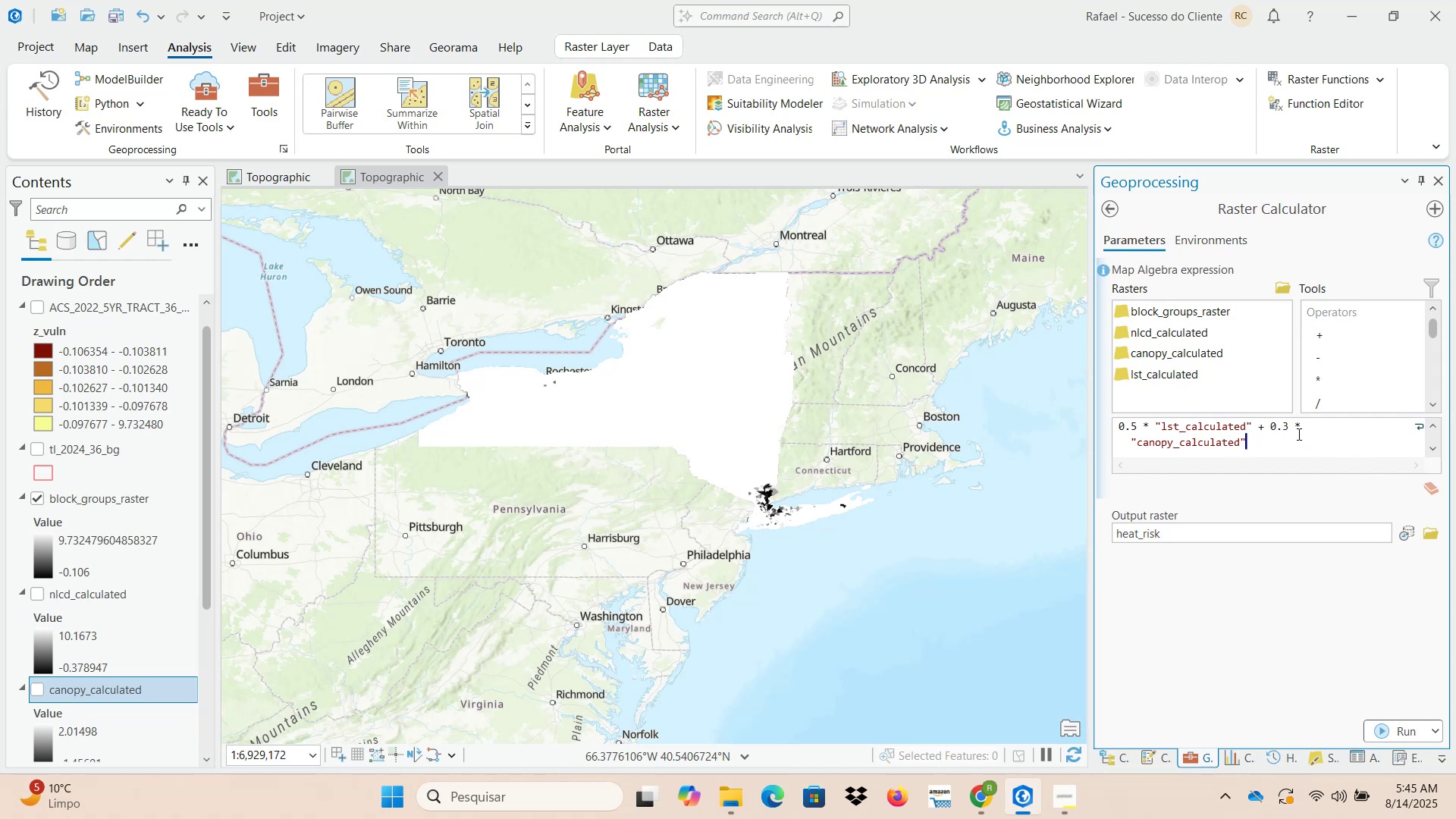 
key(Space)
 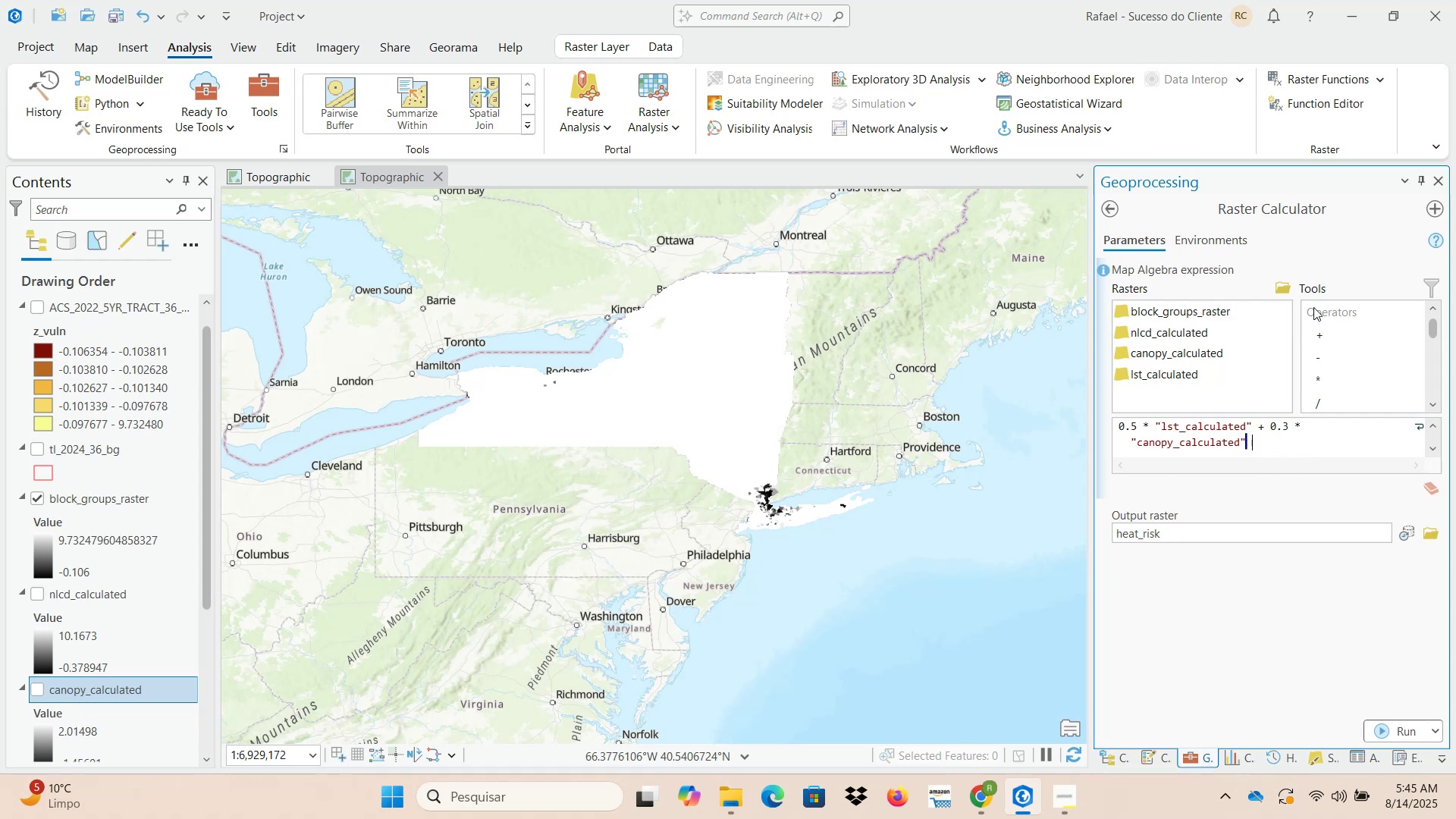 
key(NumpadAdd)
 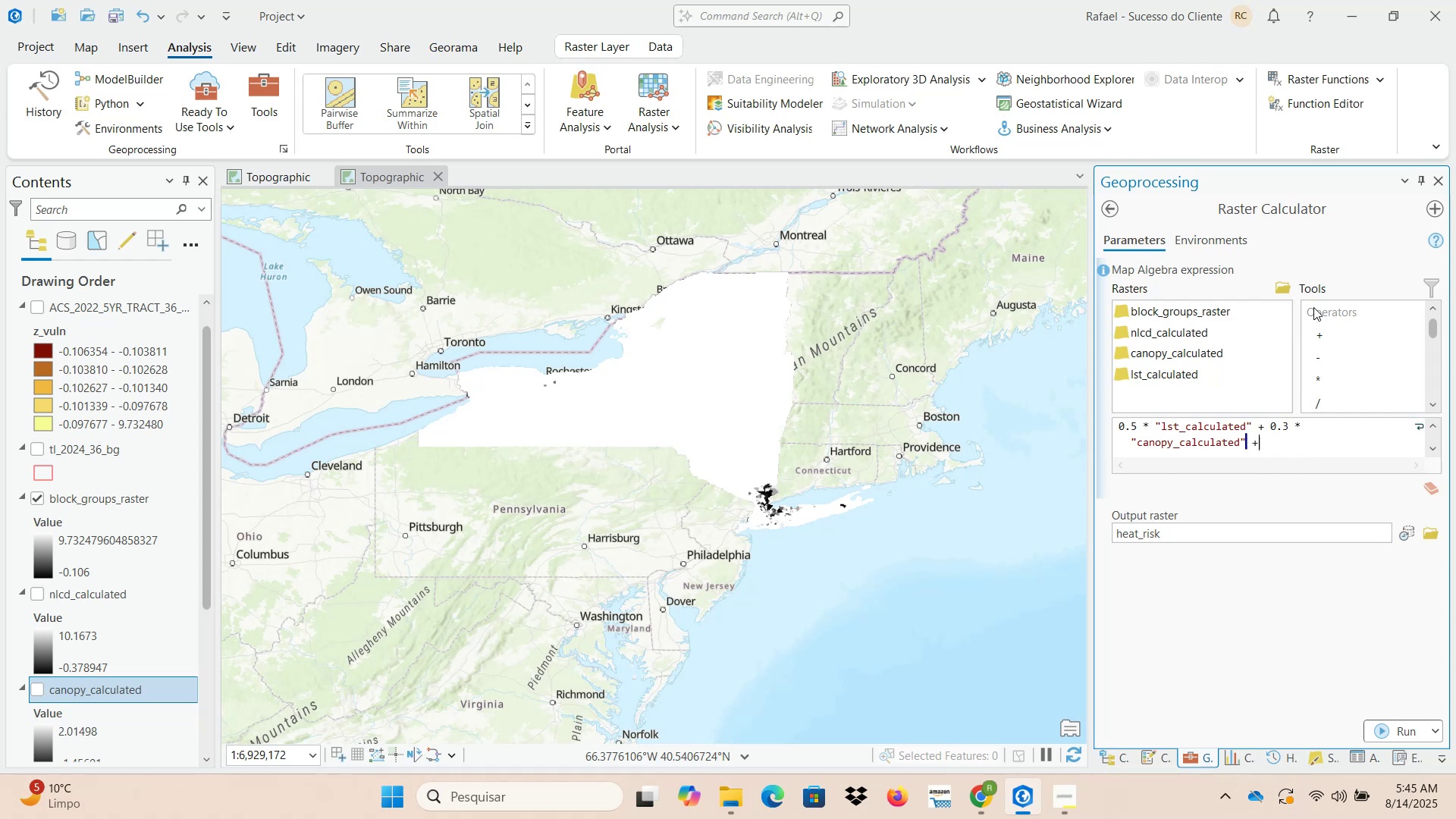 
key(Space)
 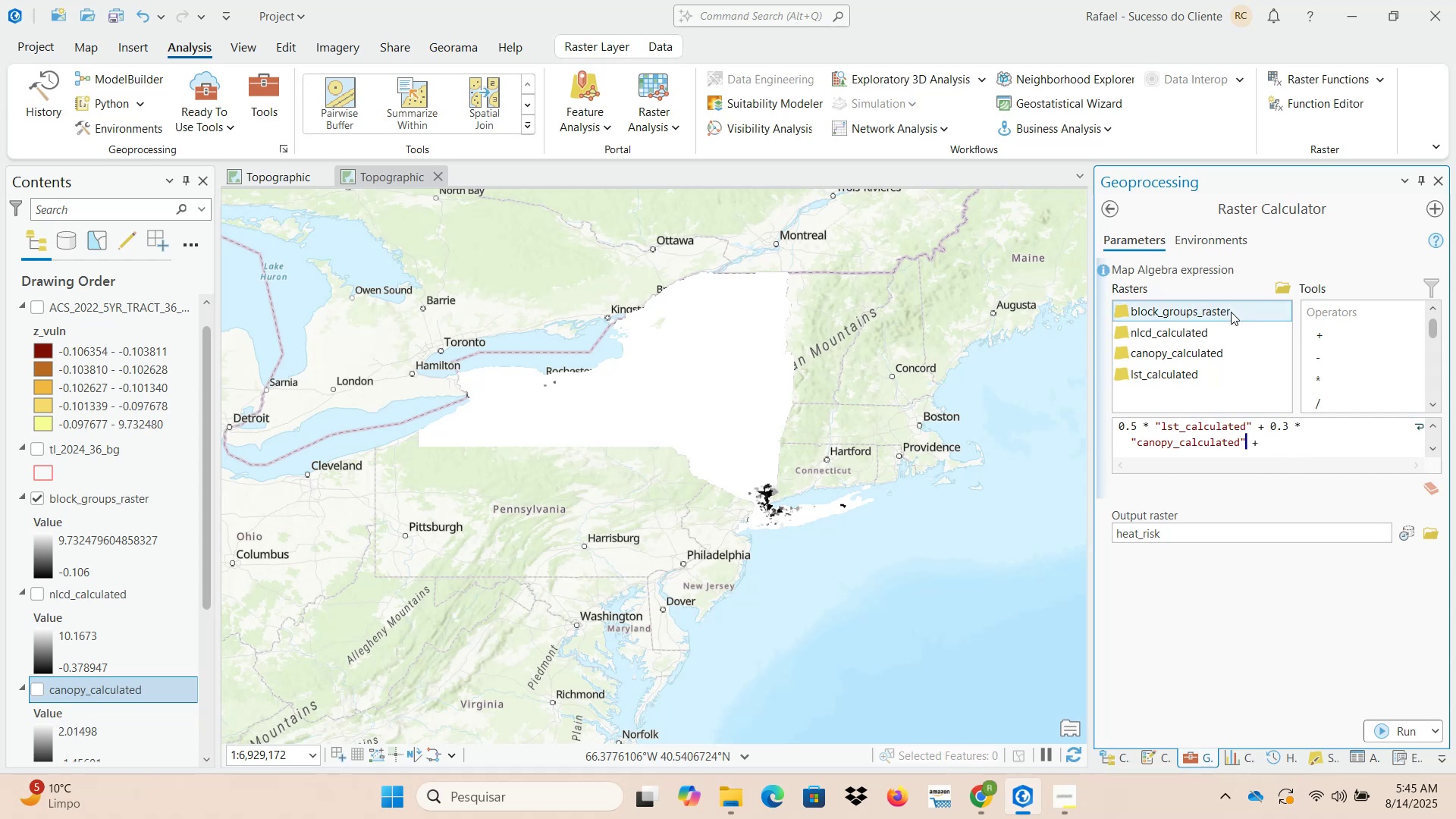 
double_click([1215, 312])
 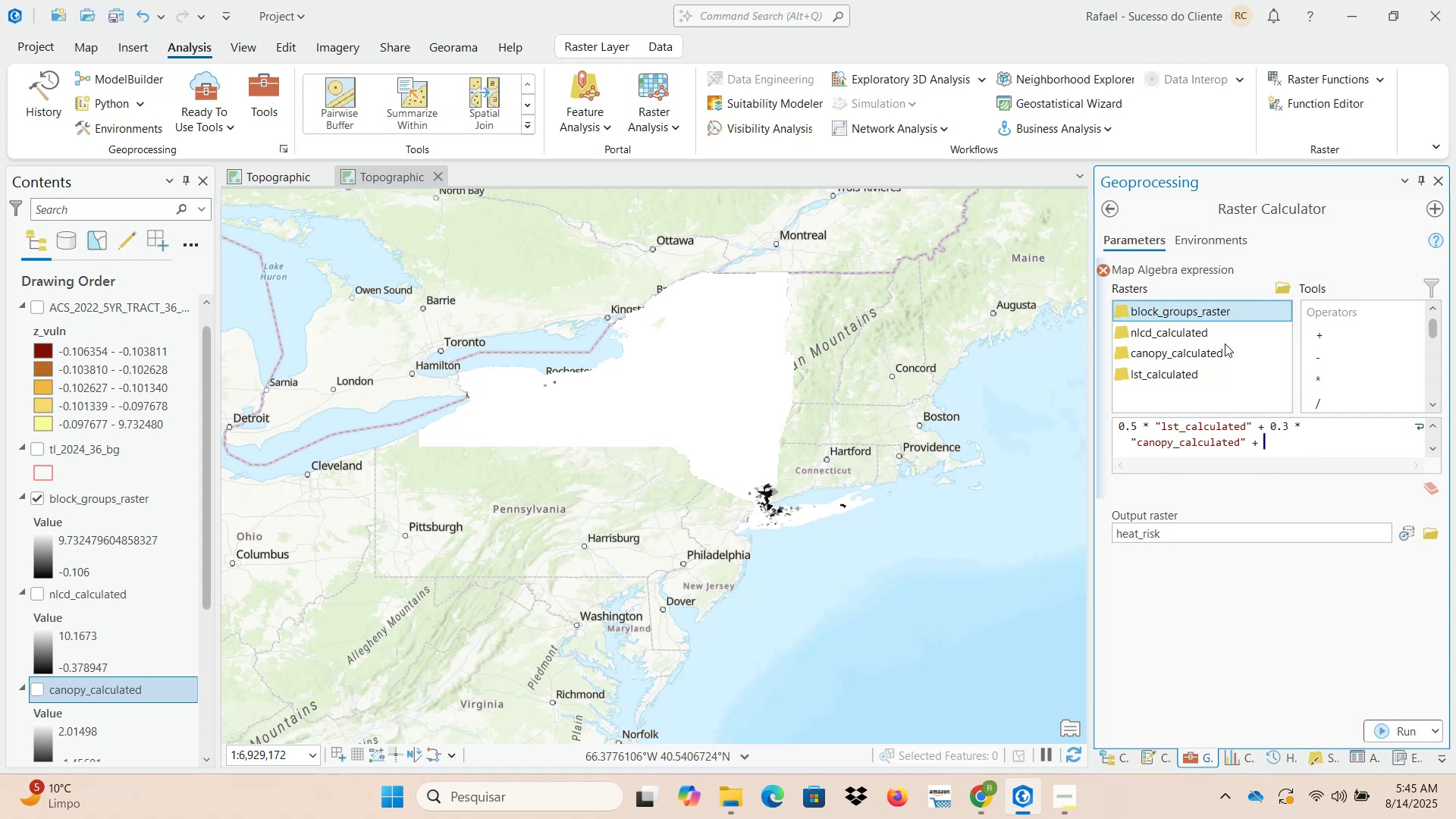 
scroll: coordinate [1293, 447], scroll_direction: down, amount: 1.0
 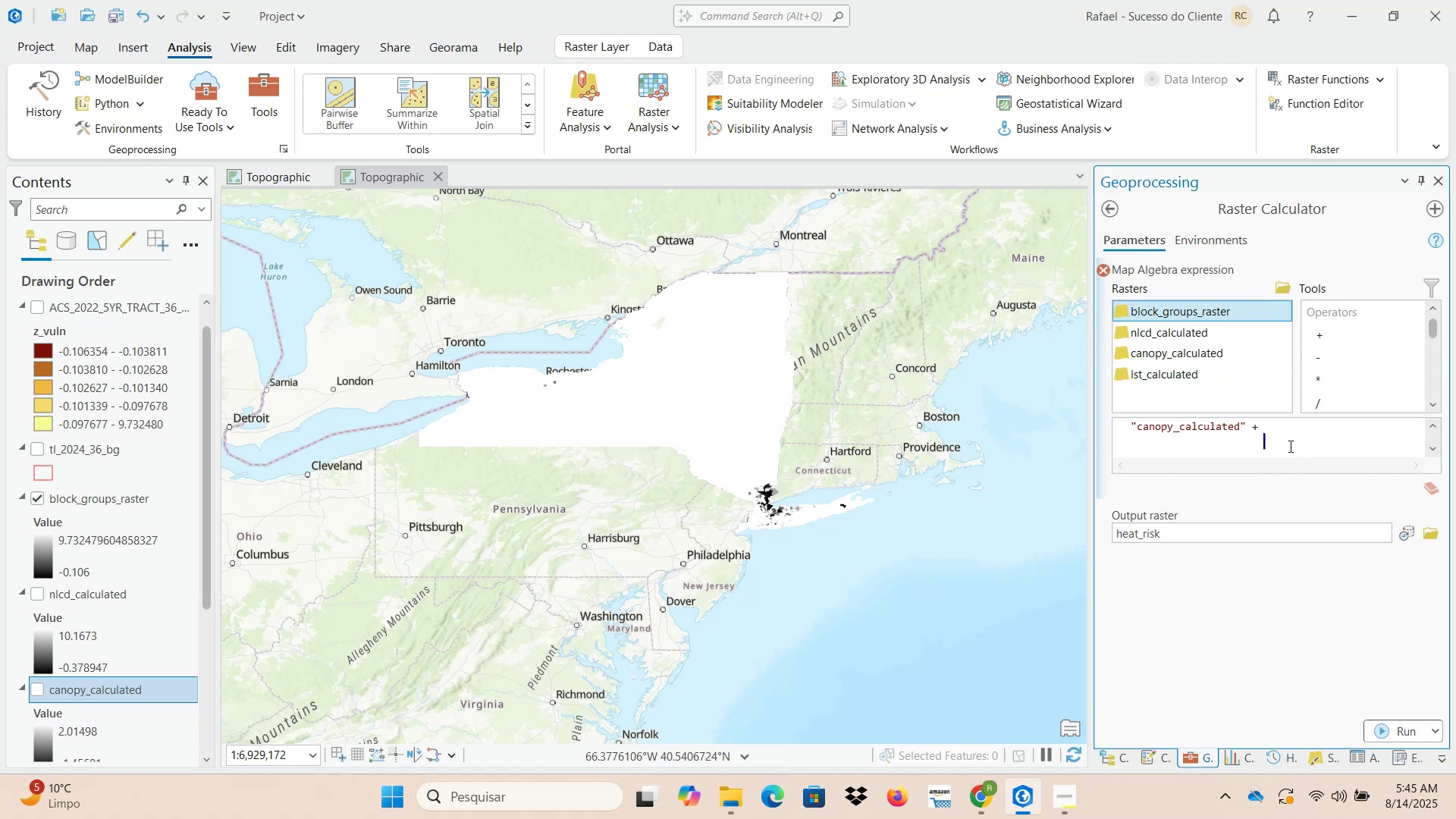 
scroll: coordinate [1287, 444], scroll_direction: up, amount: 2.0
 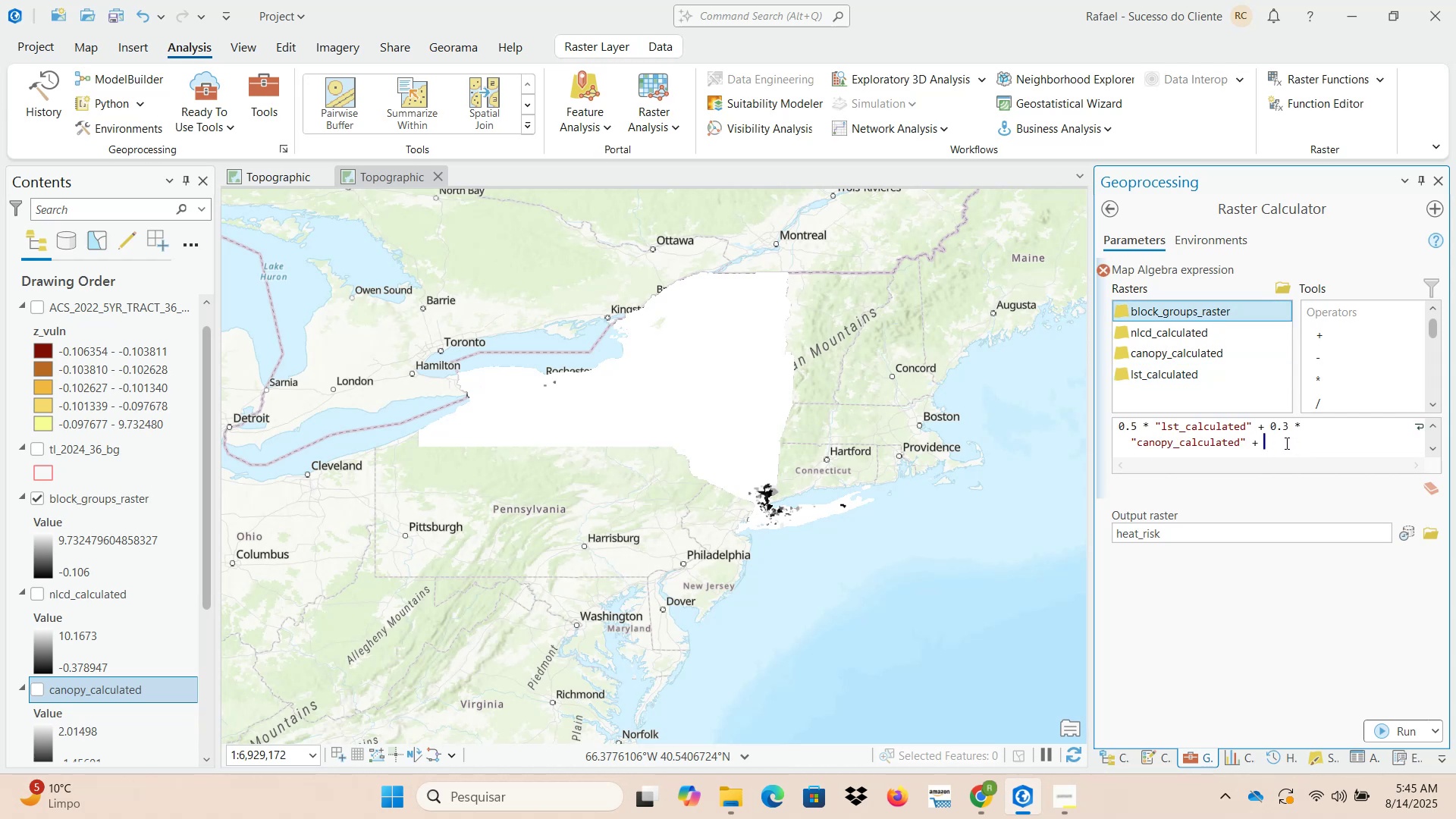 
left_click([1282, 441])
 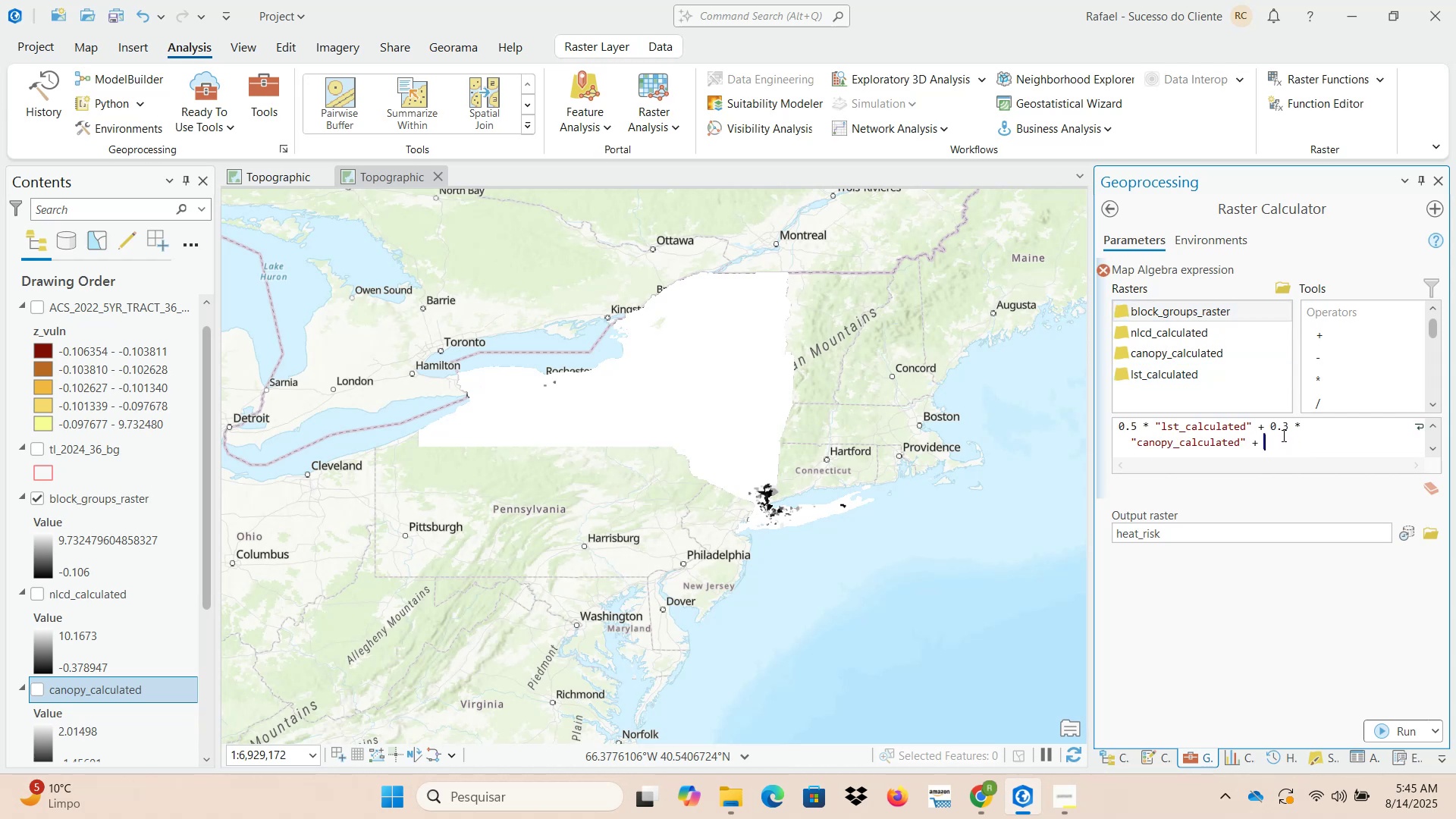 
key(Numpad0)
 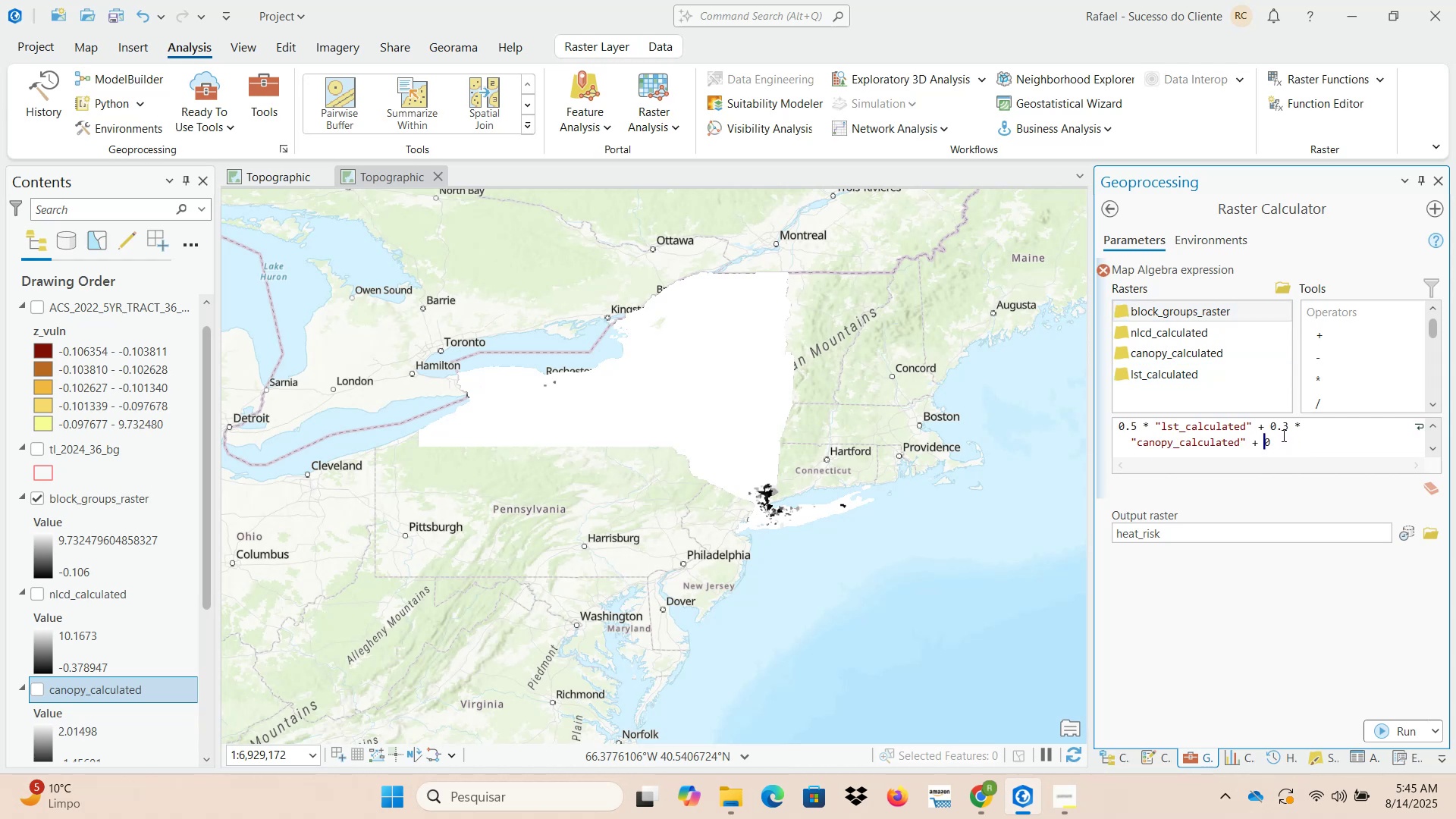 
key(Period)
 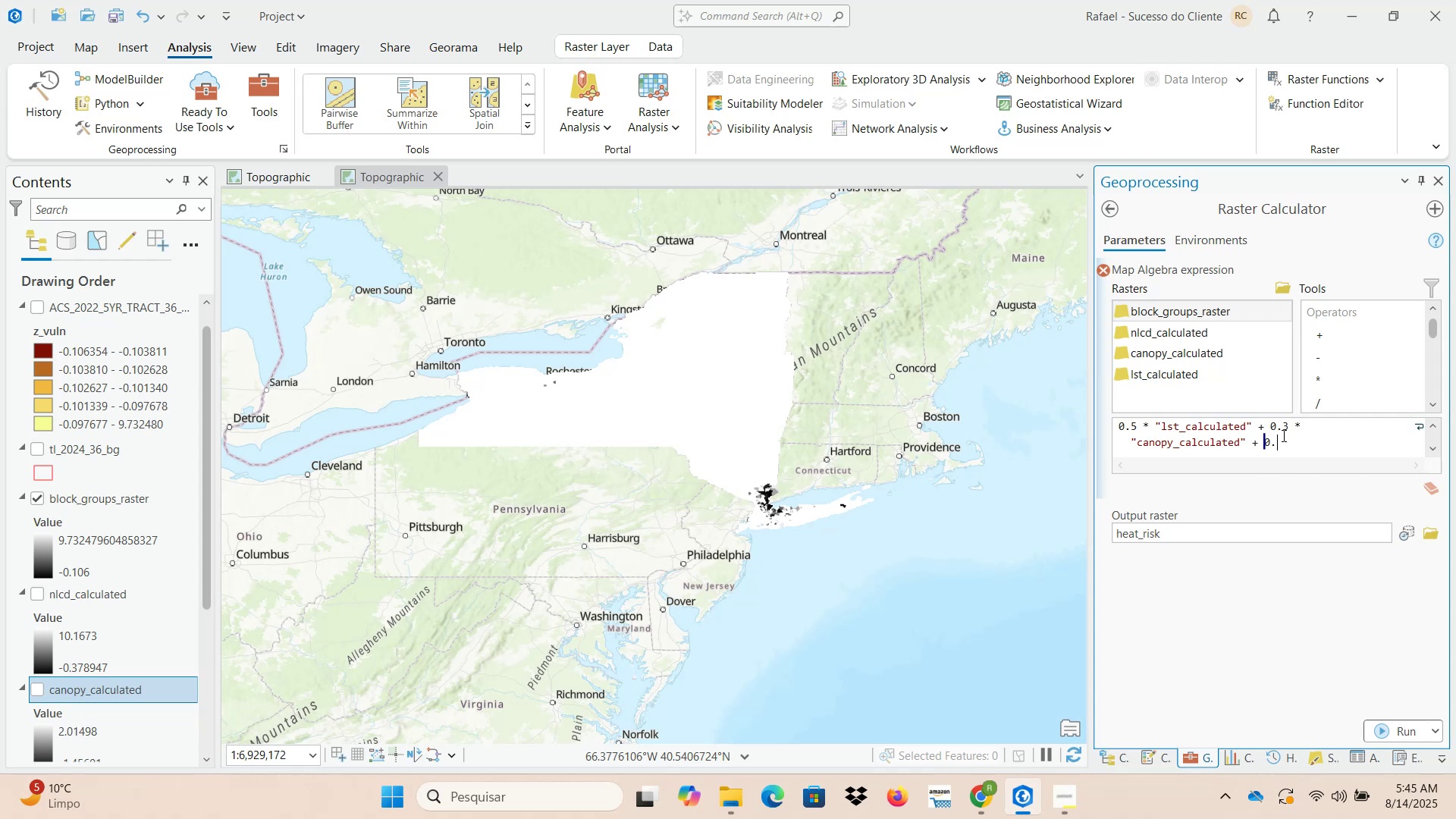 
key(Numpad2)
 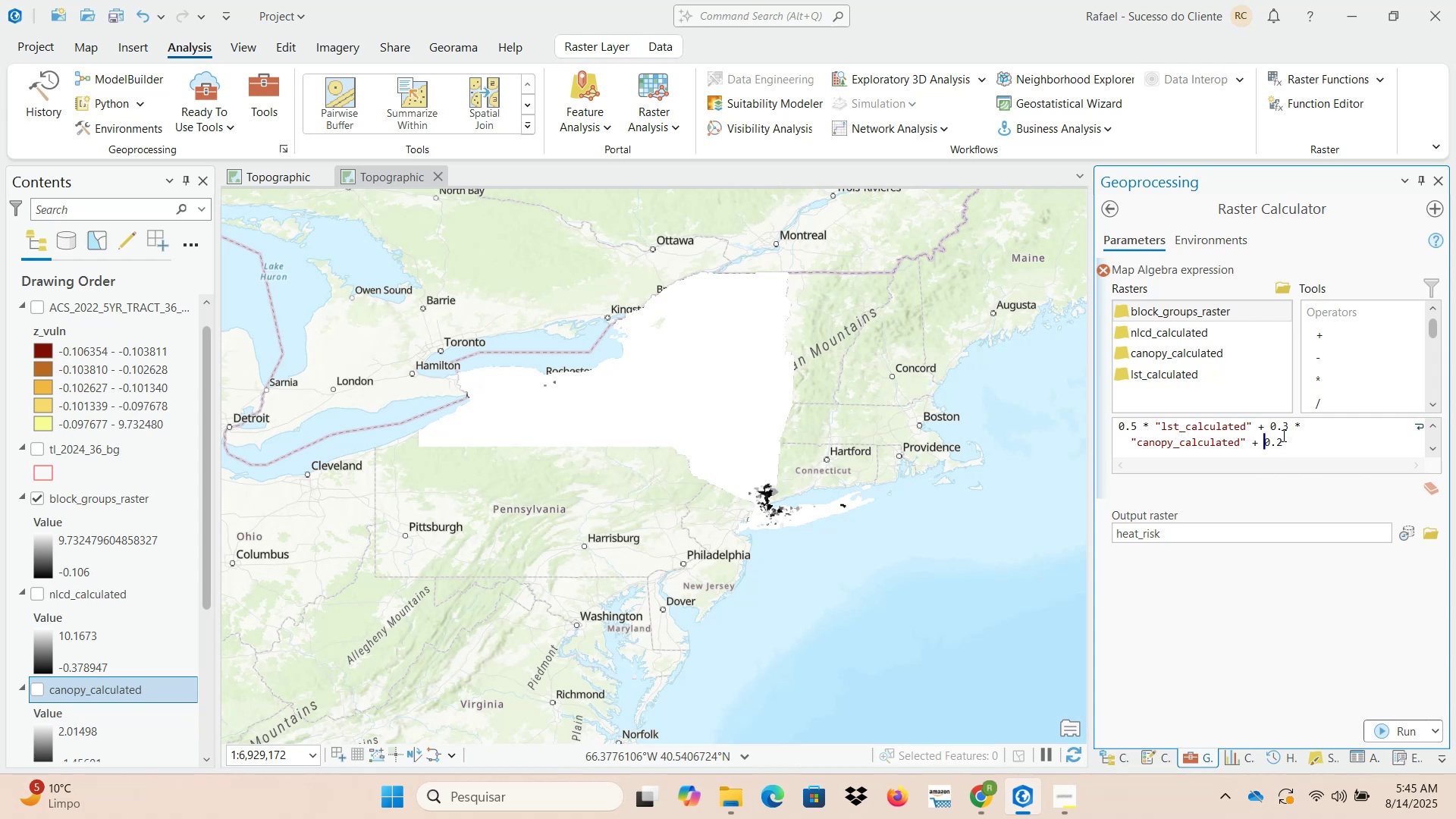 
key(Space)
 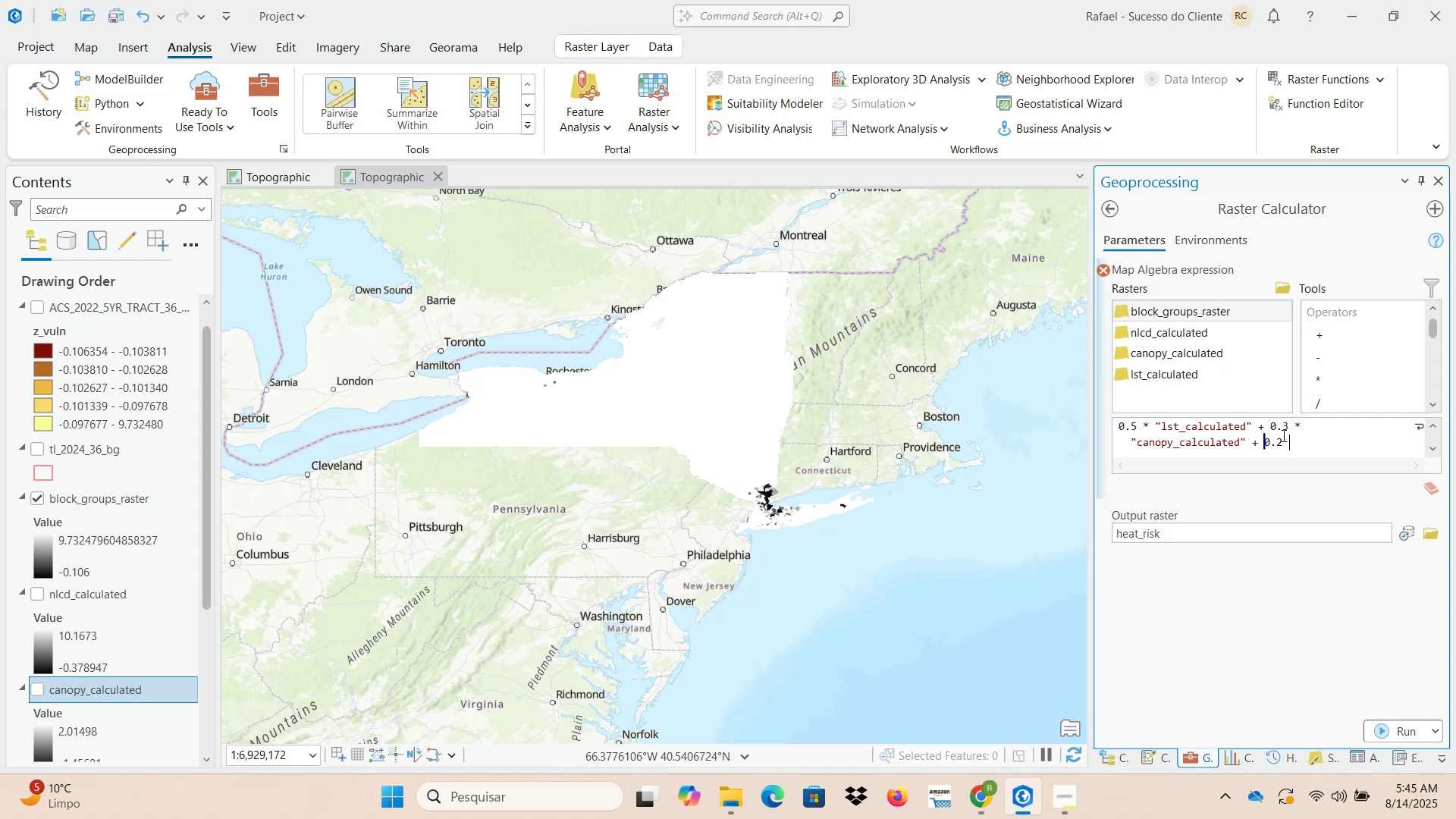 
key(NumpadMultiply)
 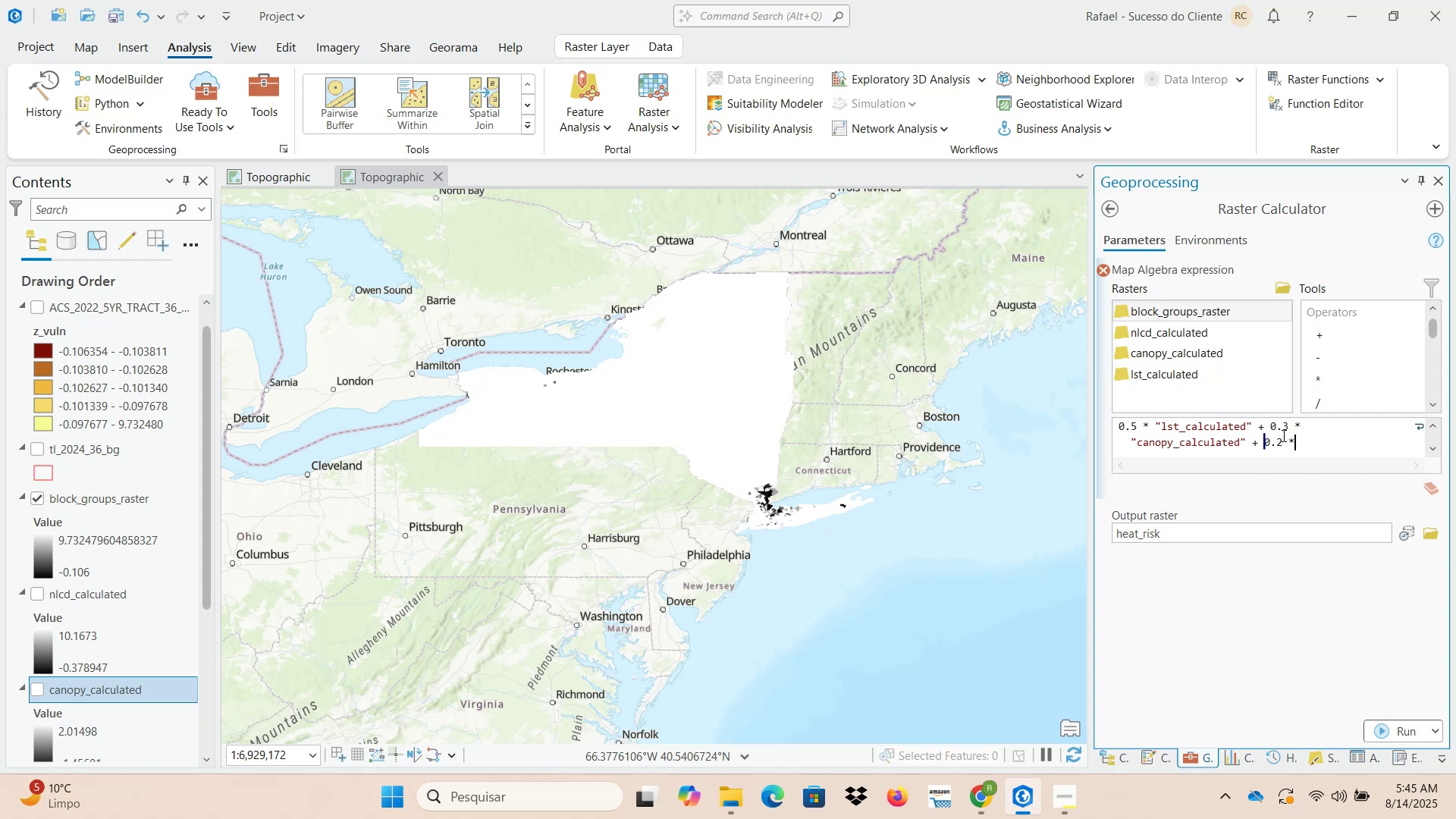 
key(Space)
 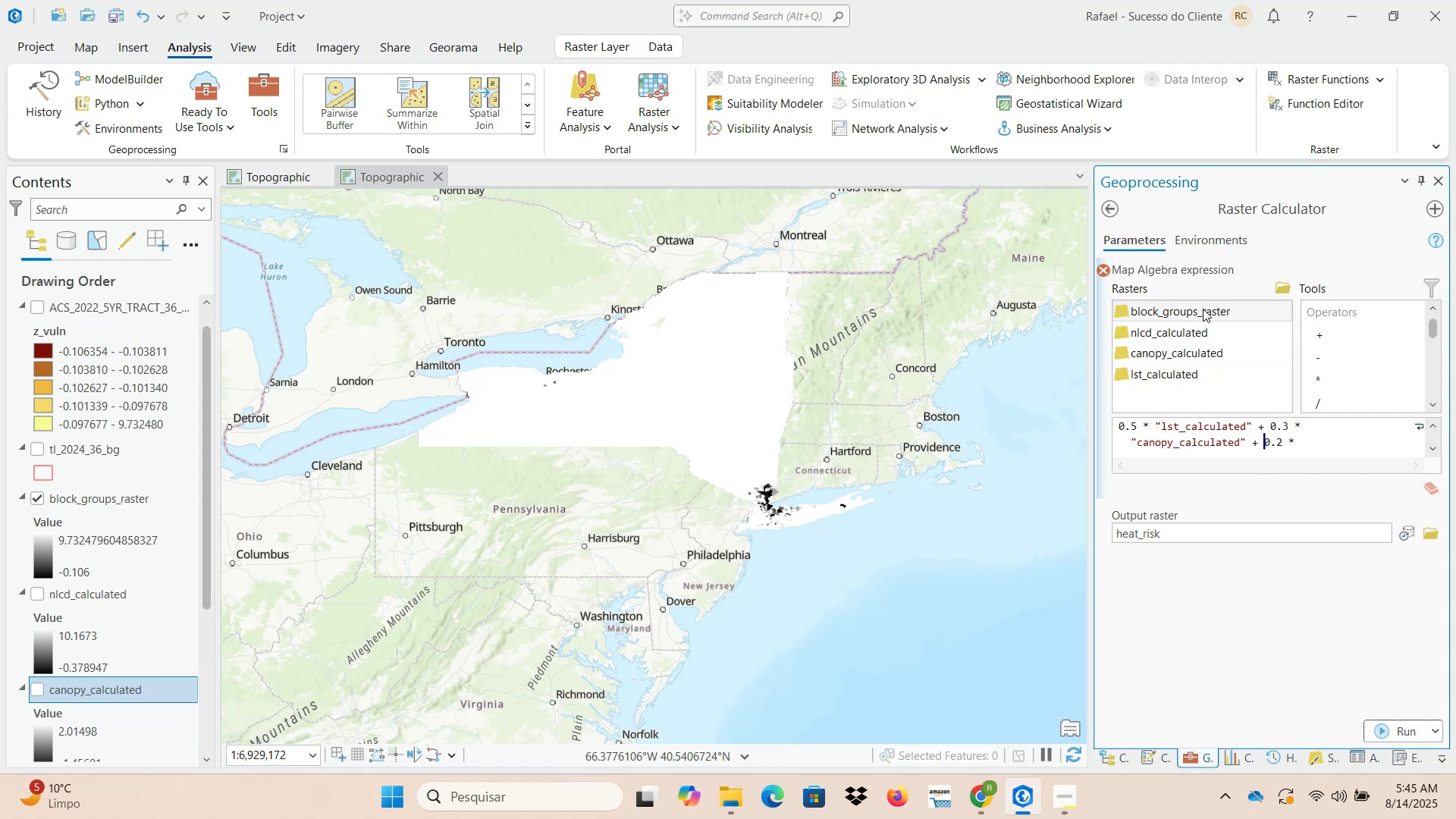 
double_click([1203, 308])
 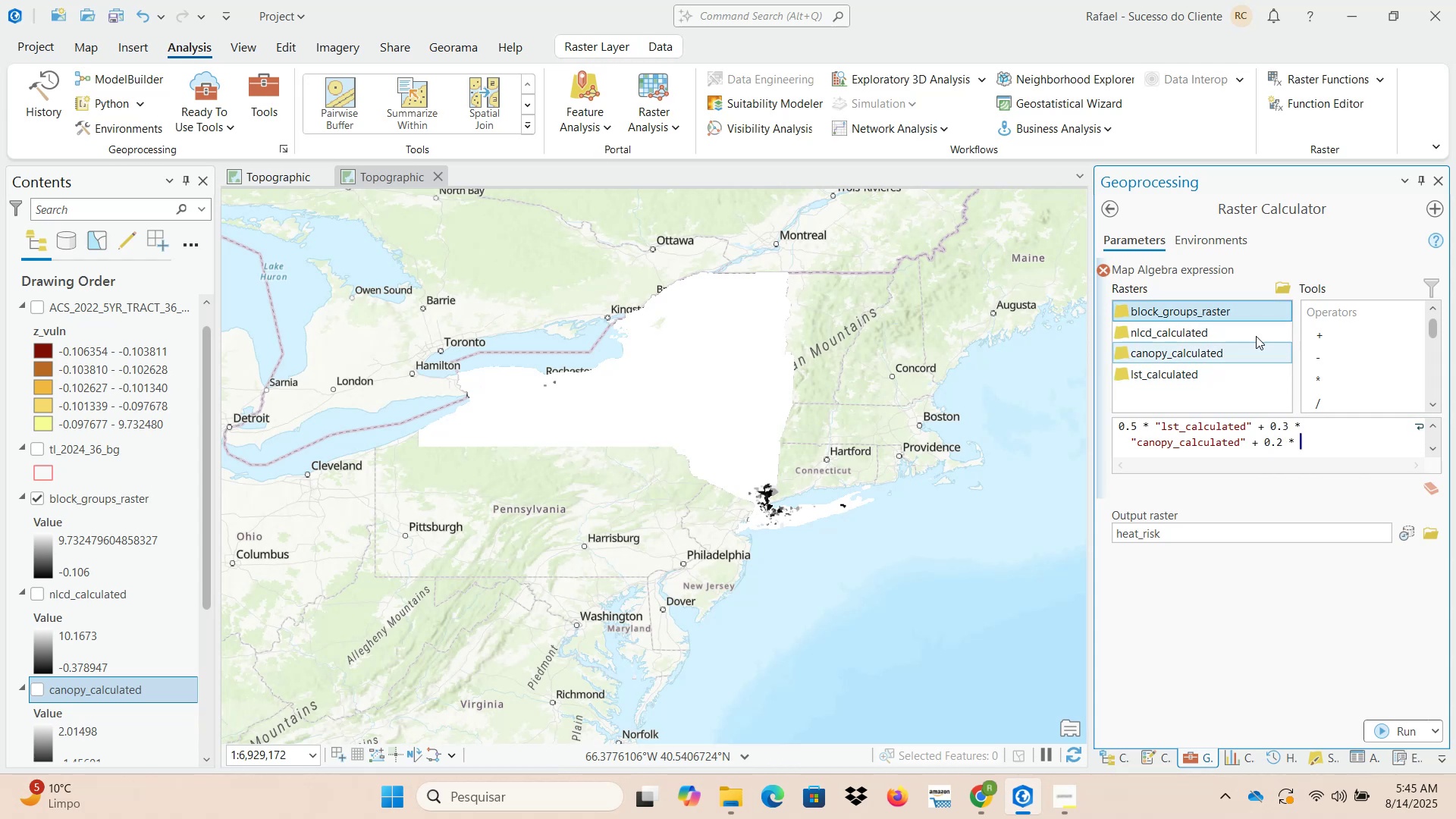 
double_click([1252, 305])
 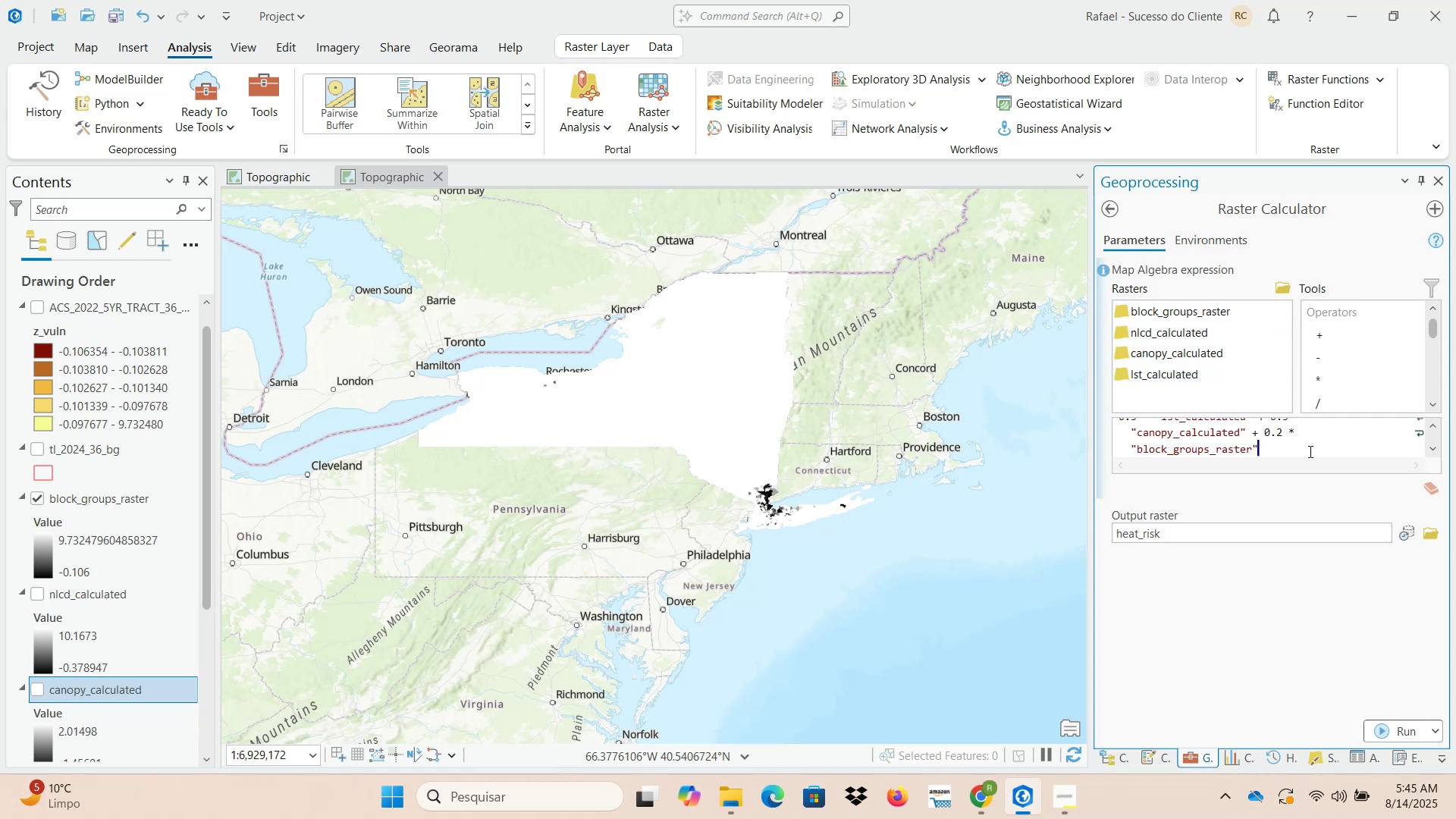 
scroll: coordinate [1309, 452], scroll_direction: up, amount: 2.0
 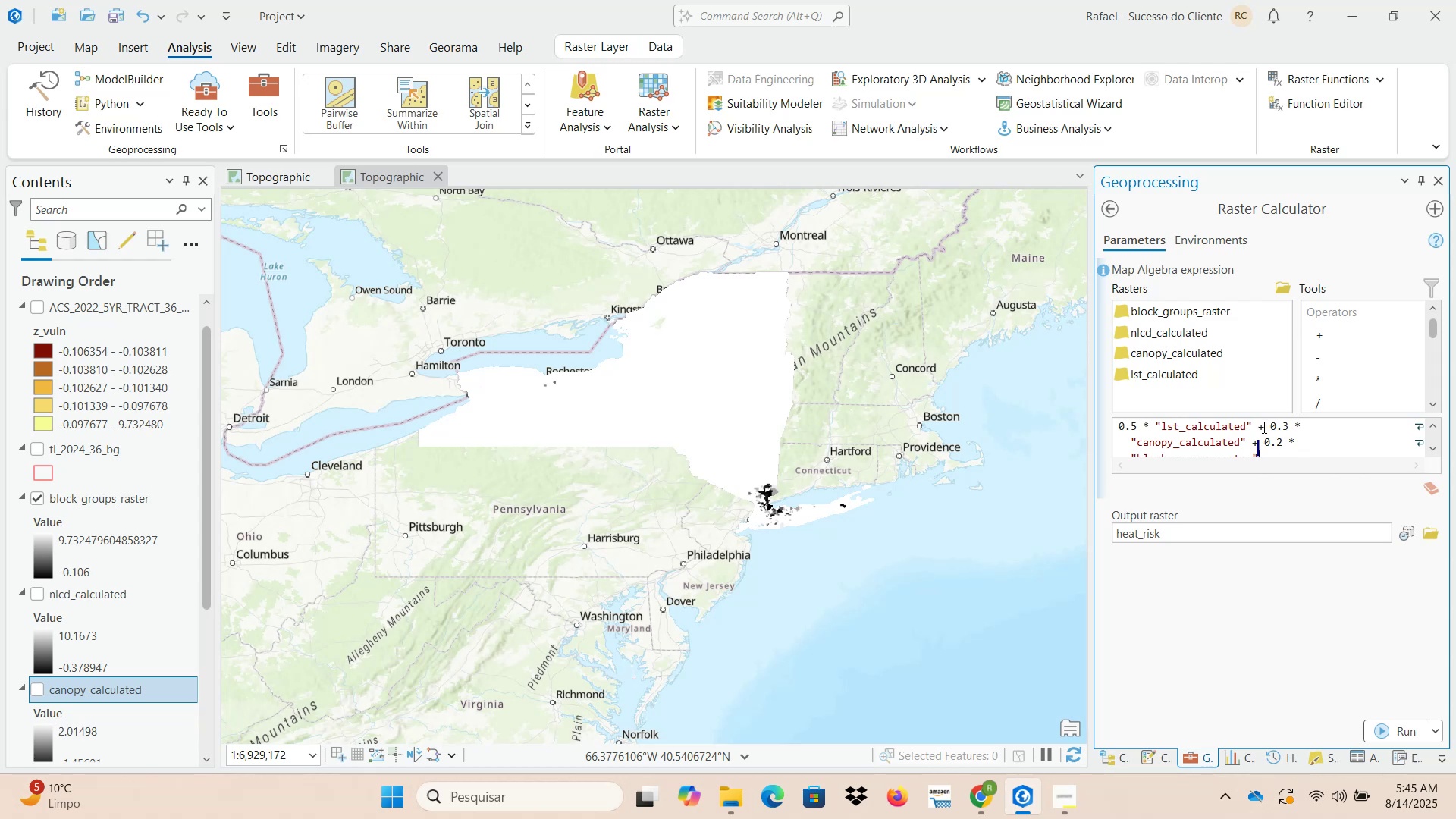 
scroll: coordinate [1307, 442], scroll_direction: down, amount: 1.0
 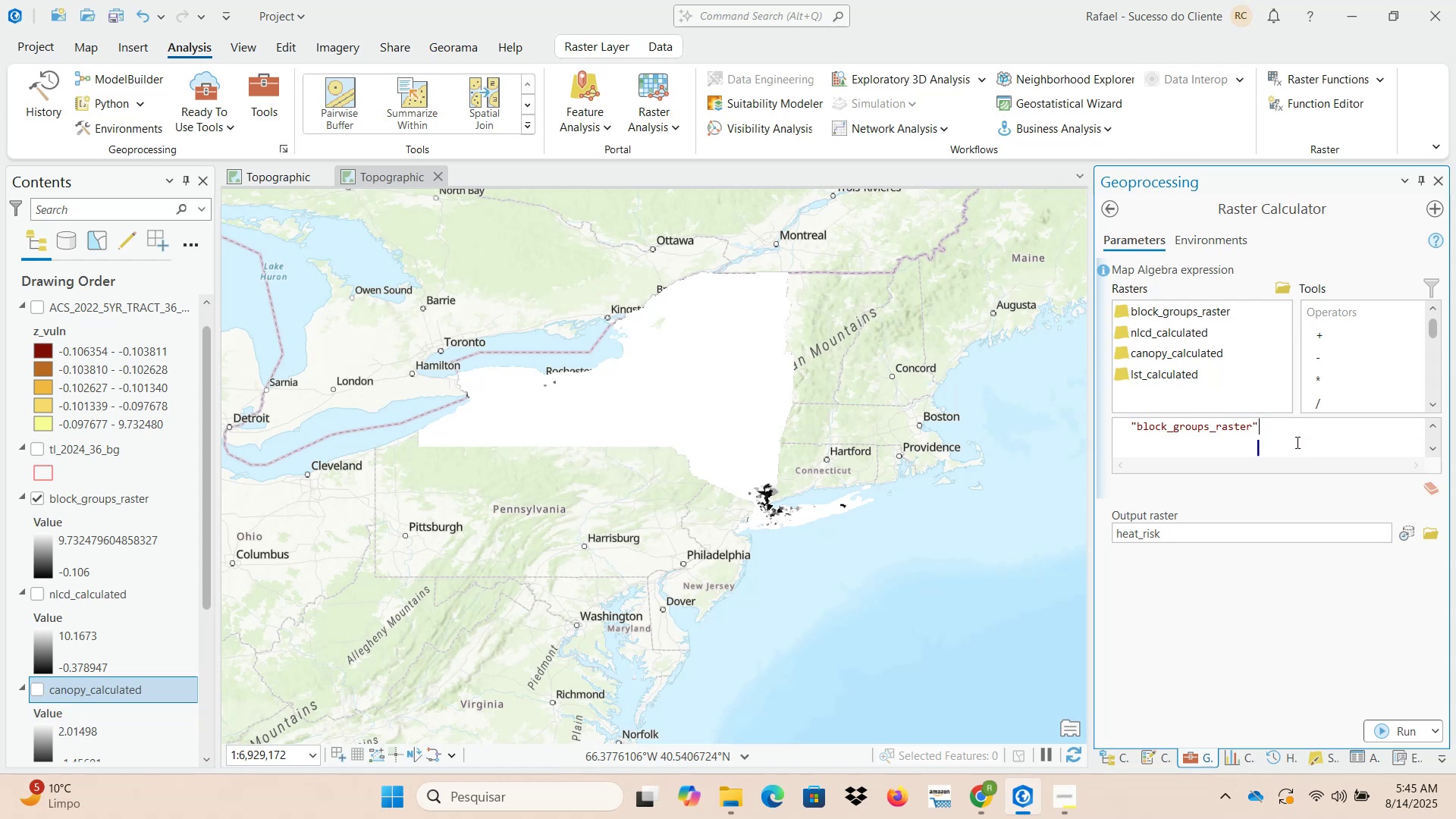 
scroll: coordinate [1296, 442], scroll_direction: up, amount: 2.0
 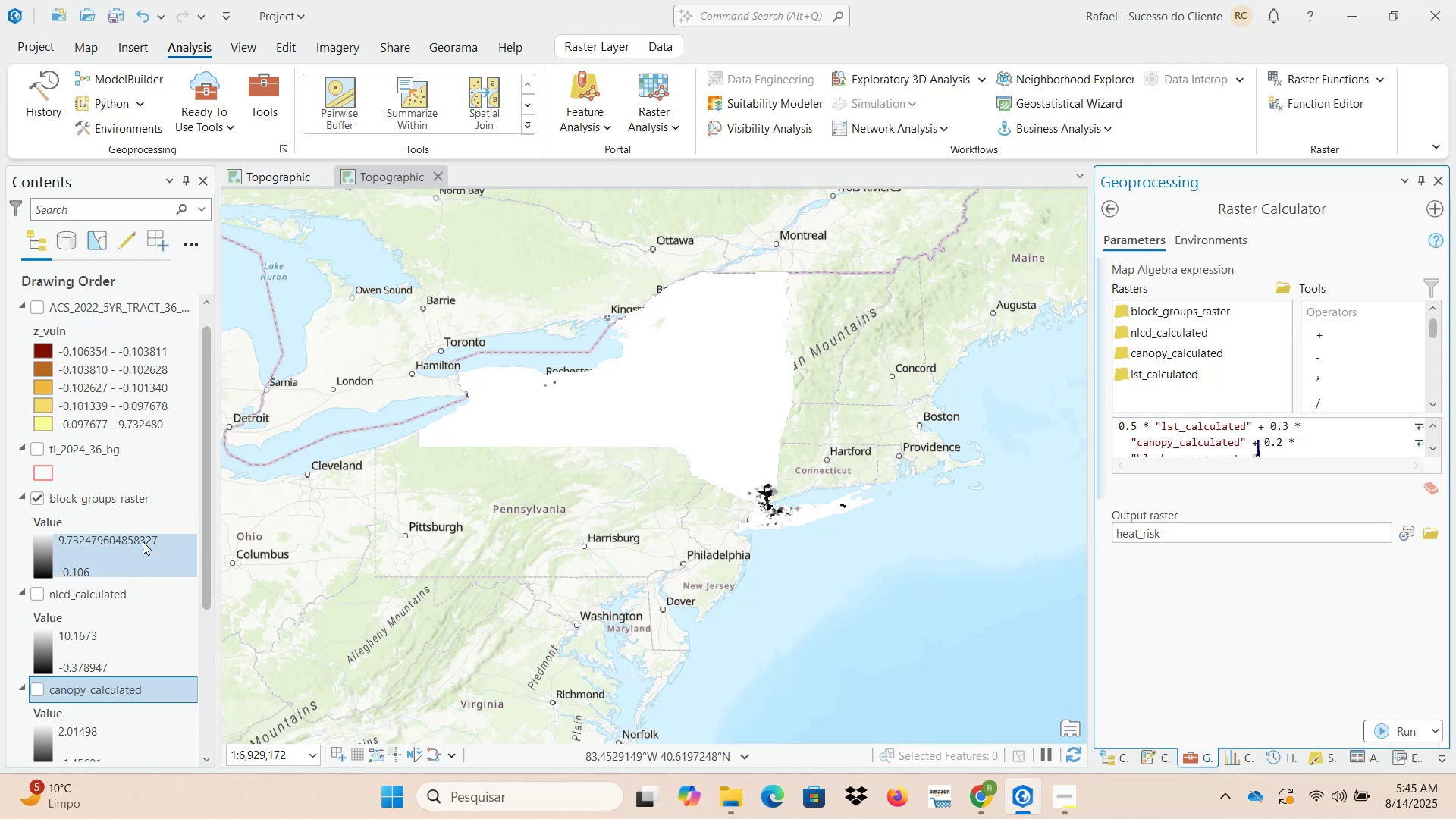 
scroll: coordinate [81, 568], scroll_direction: down, amount: 3.0
 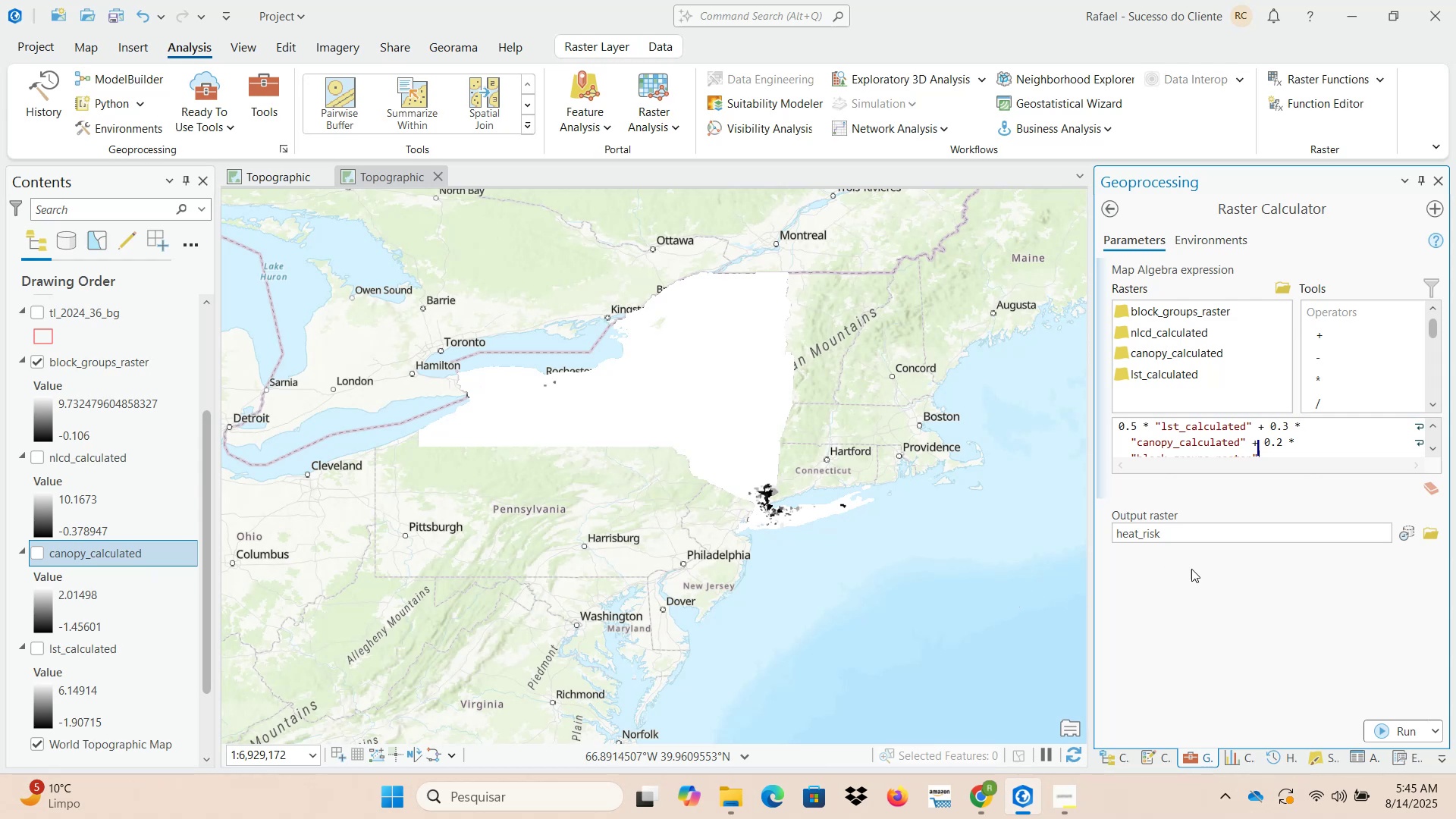 
left_click([1403, 736])
 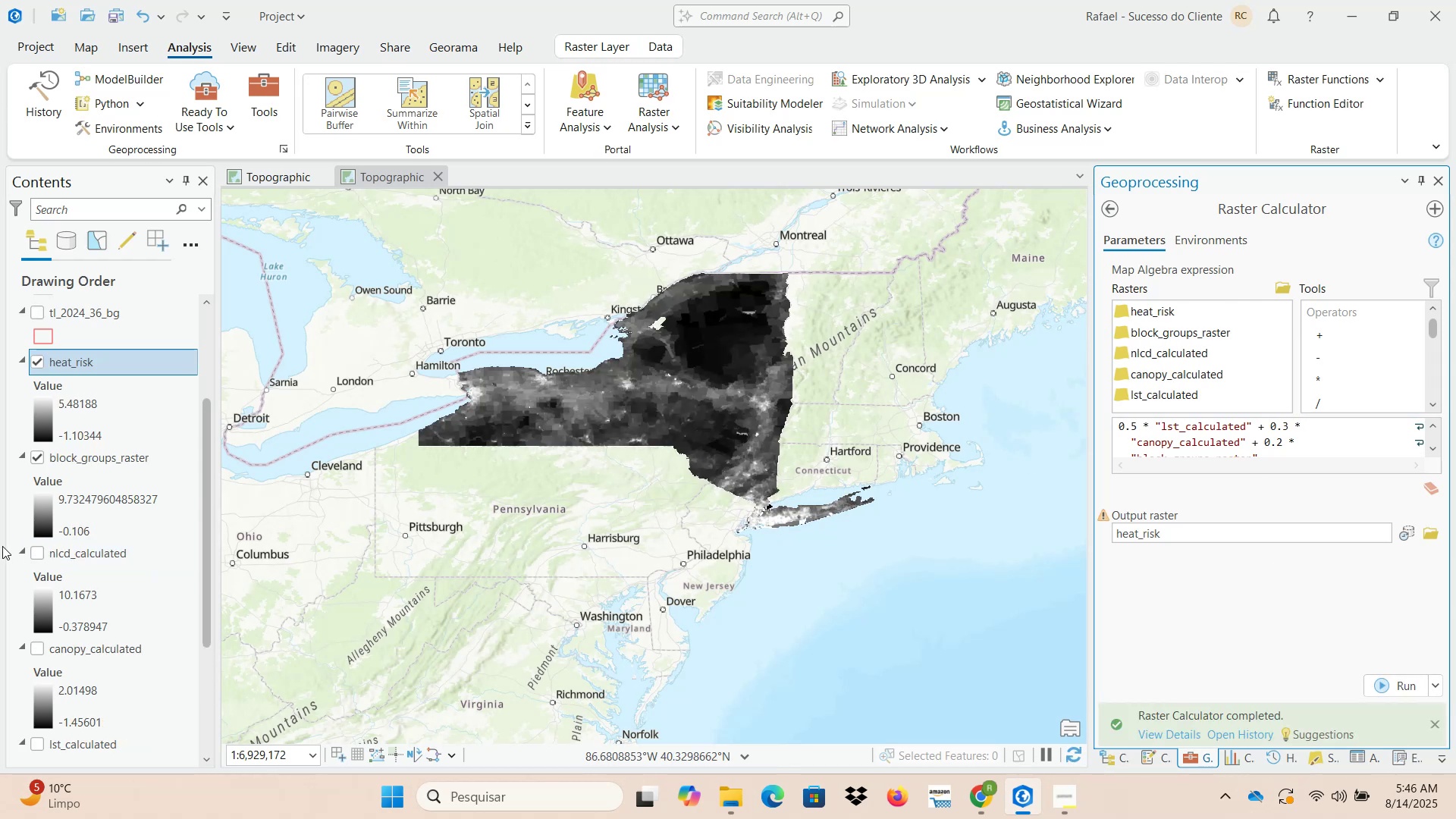 
wait(21.32)
 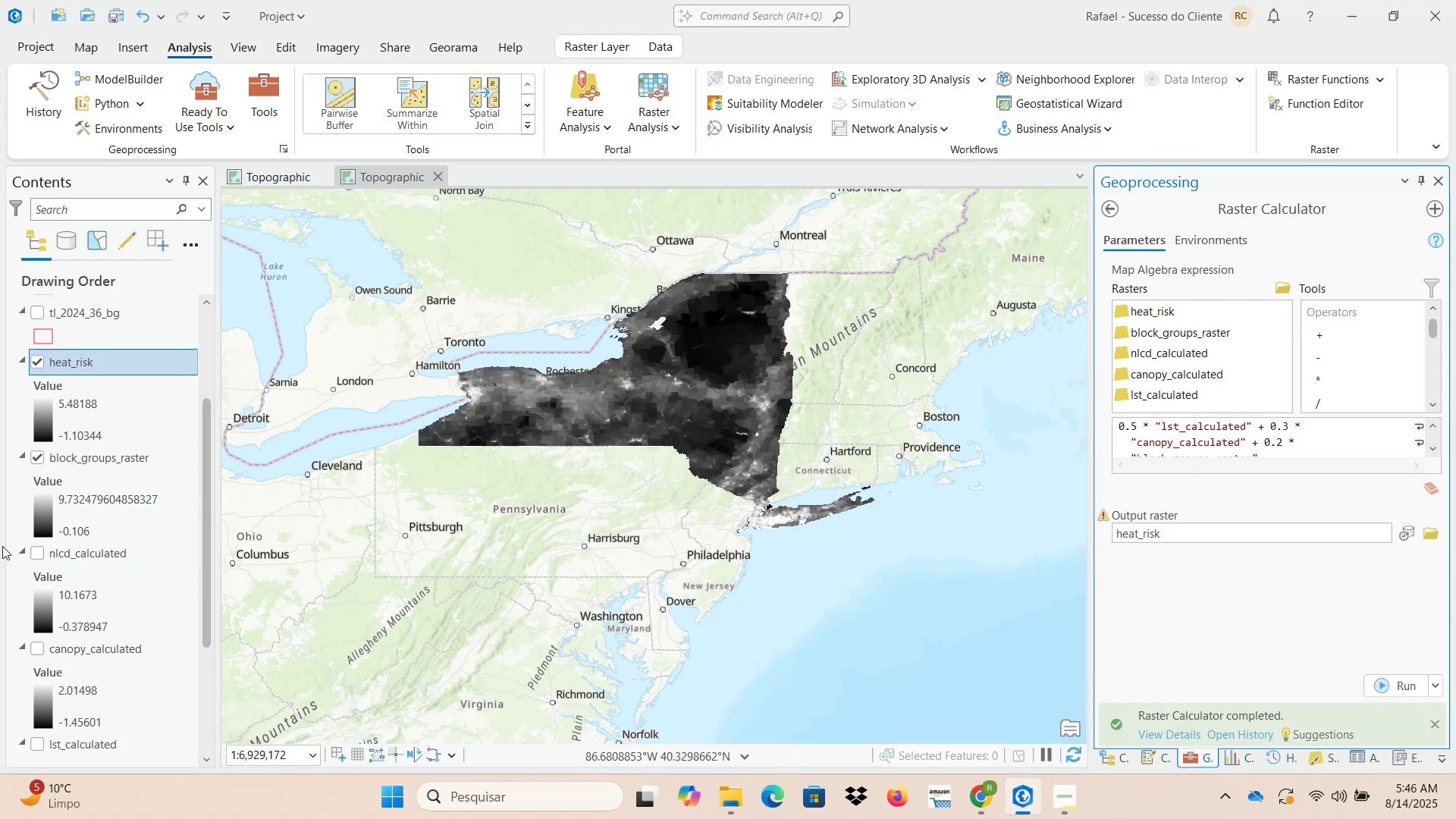 
left_click([39, 458])
 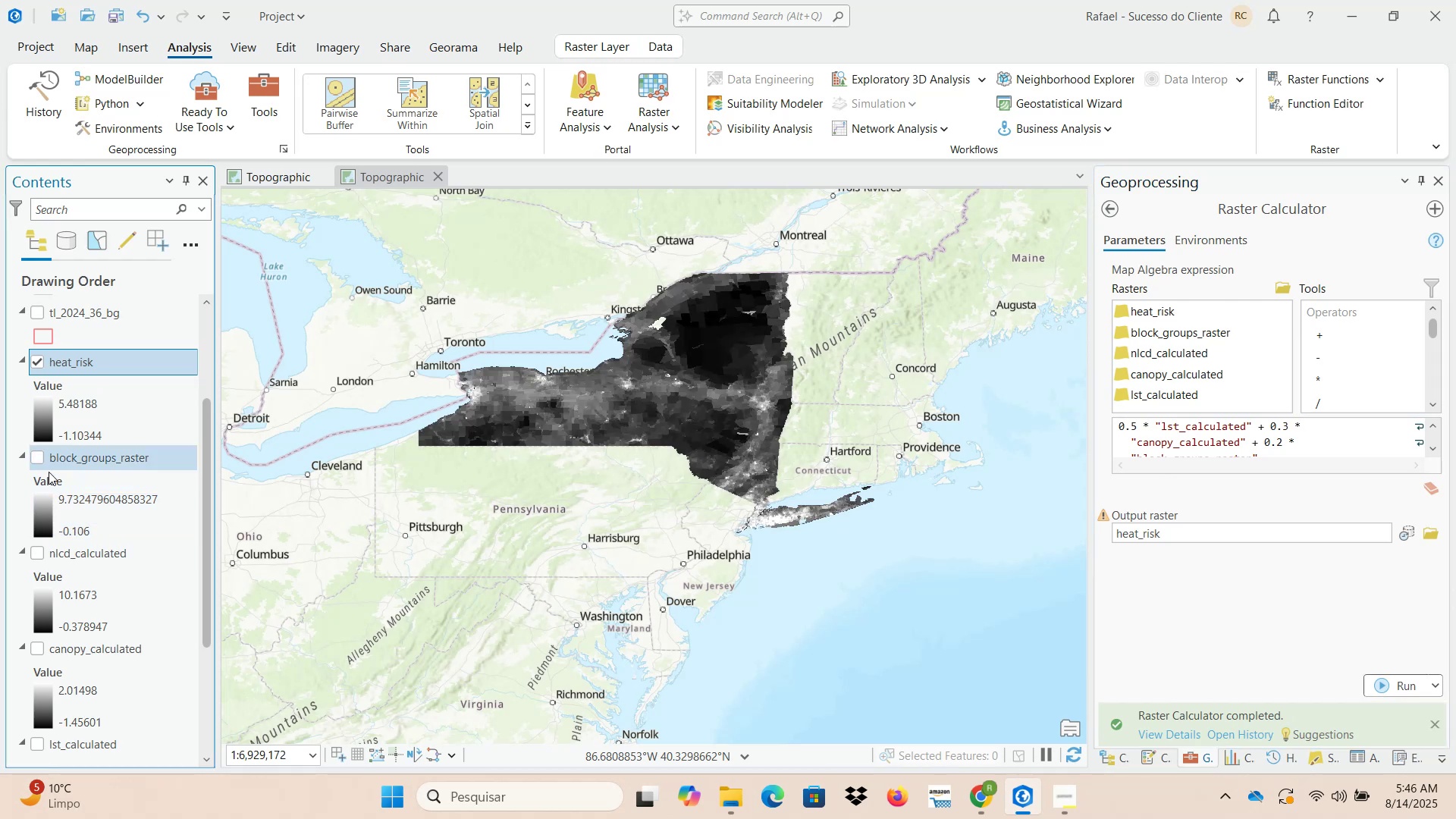 
scroll: coordinate [72, 596], scroll_direction: down, amount: 6.0
 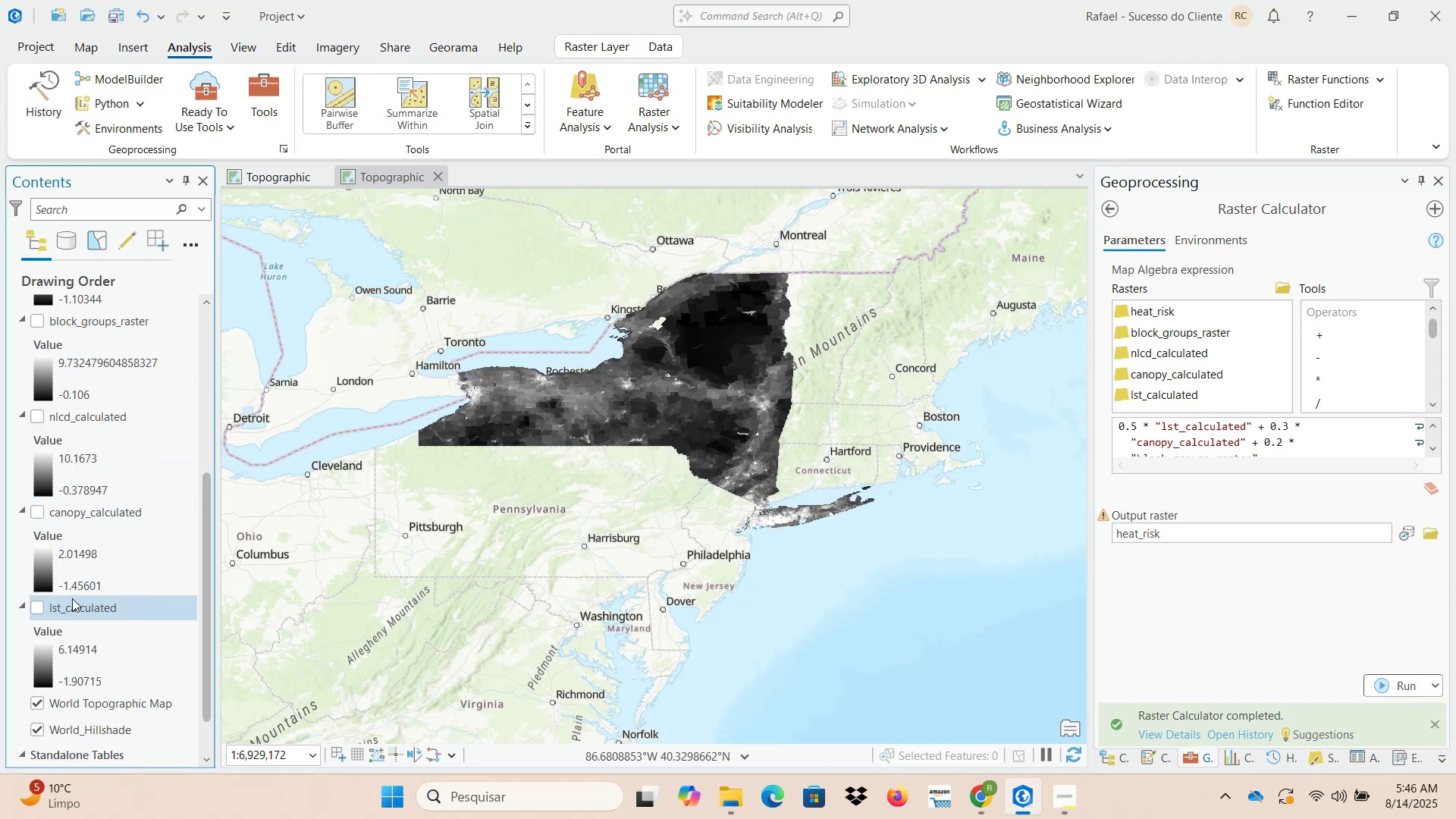 
scroll: coordinate [683, 518], scroll_direction: up, amount: 11.0
 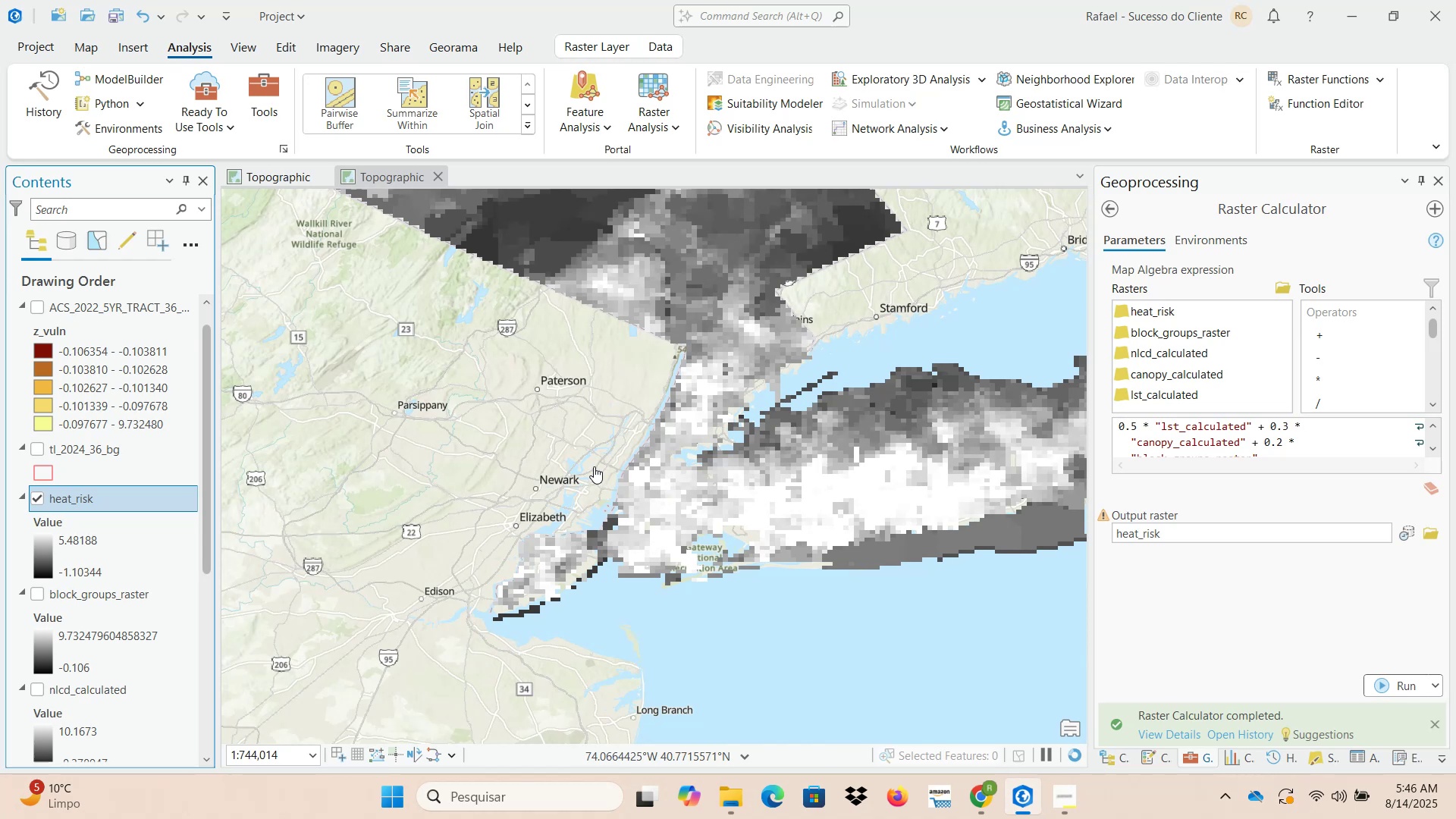 
left_click_drag(start_coordinate=[601, 383], to_coordinate=[676, 629])
 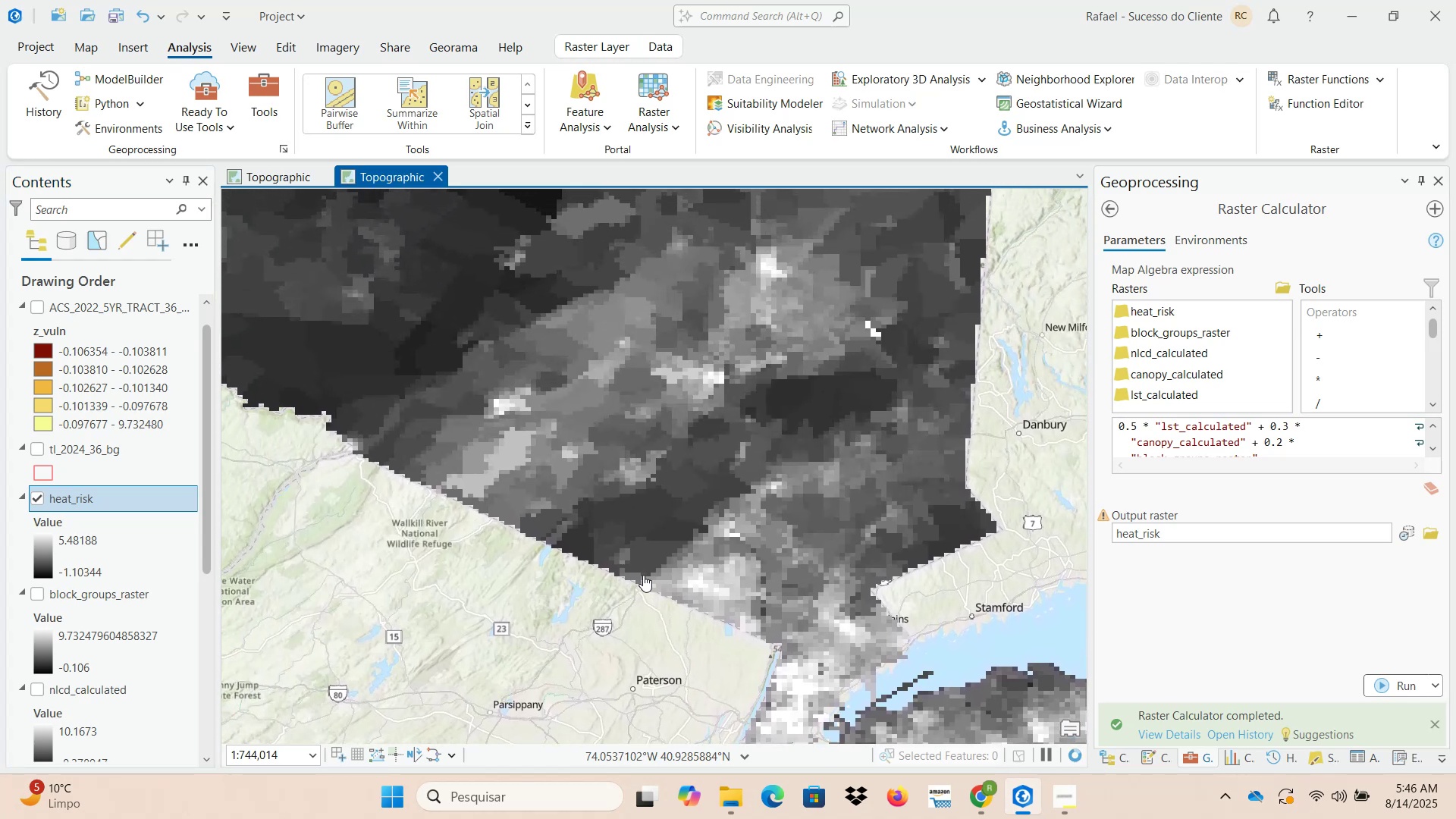 
scroll: coordinate [595, 485], scroll_direction: down, amount: 4.0
 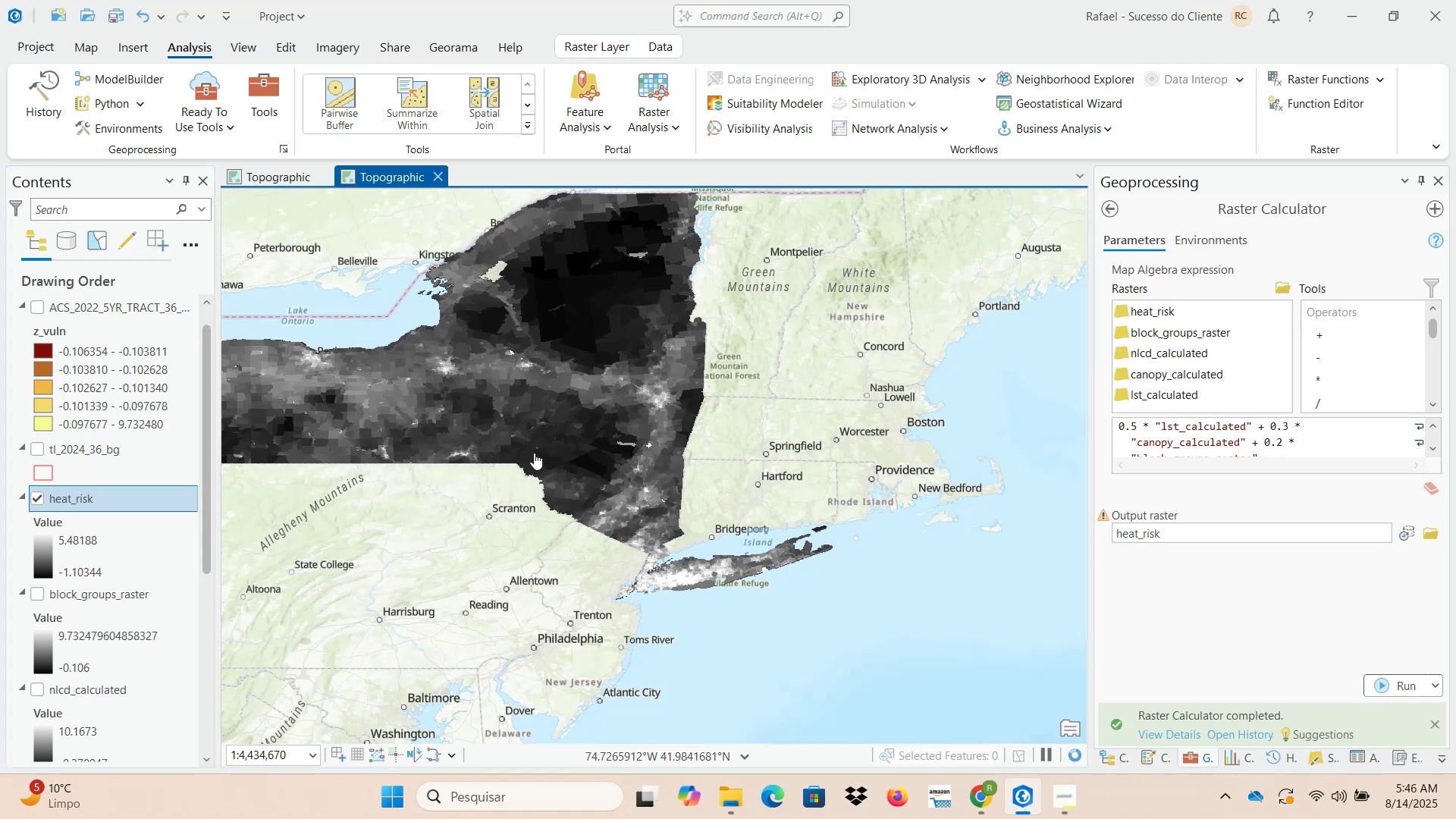 
left_click_drag(start_coordinate=[453, 438], to_coordinate=[679, 498])
 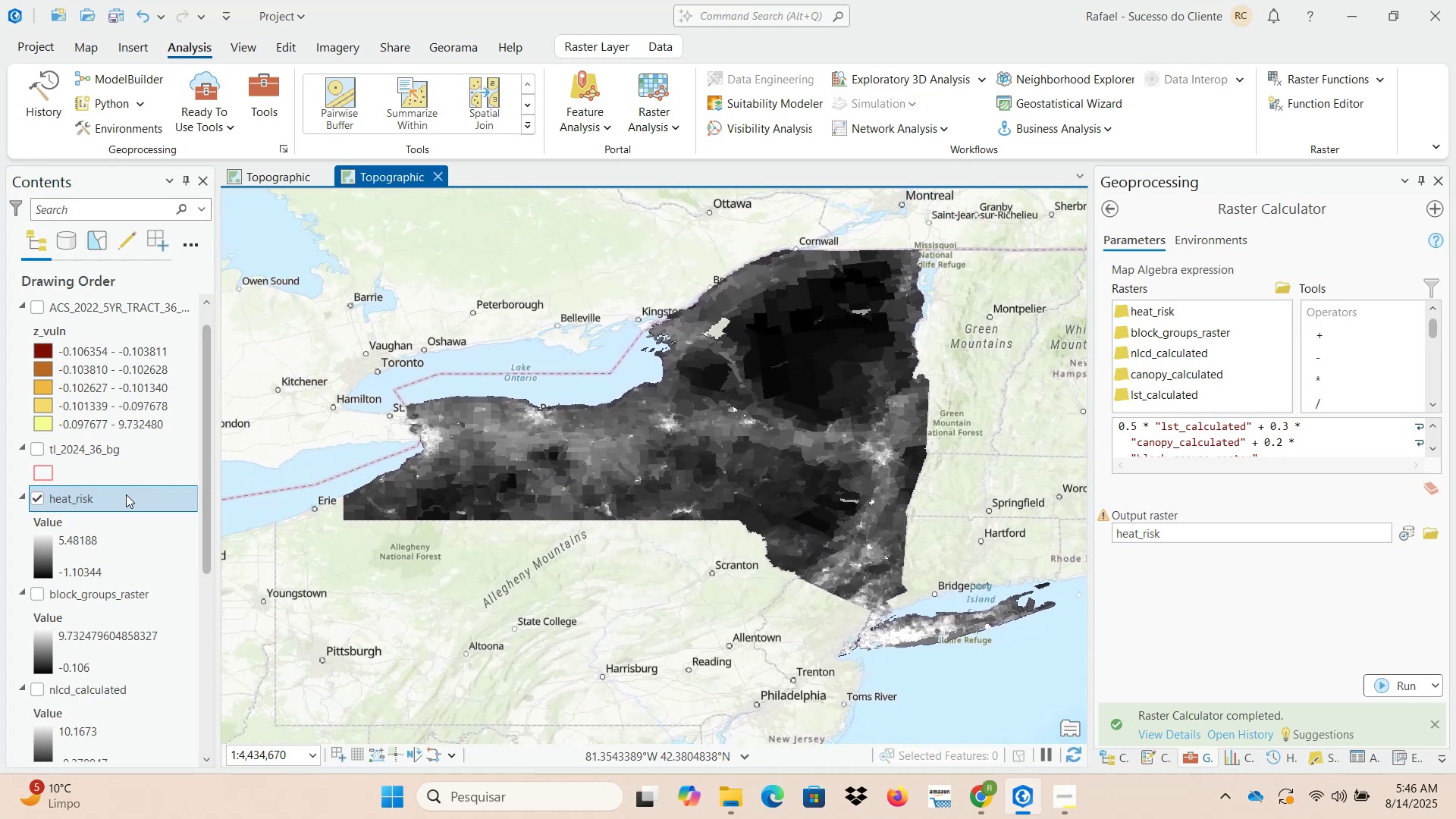 
right_click([127, 499])
 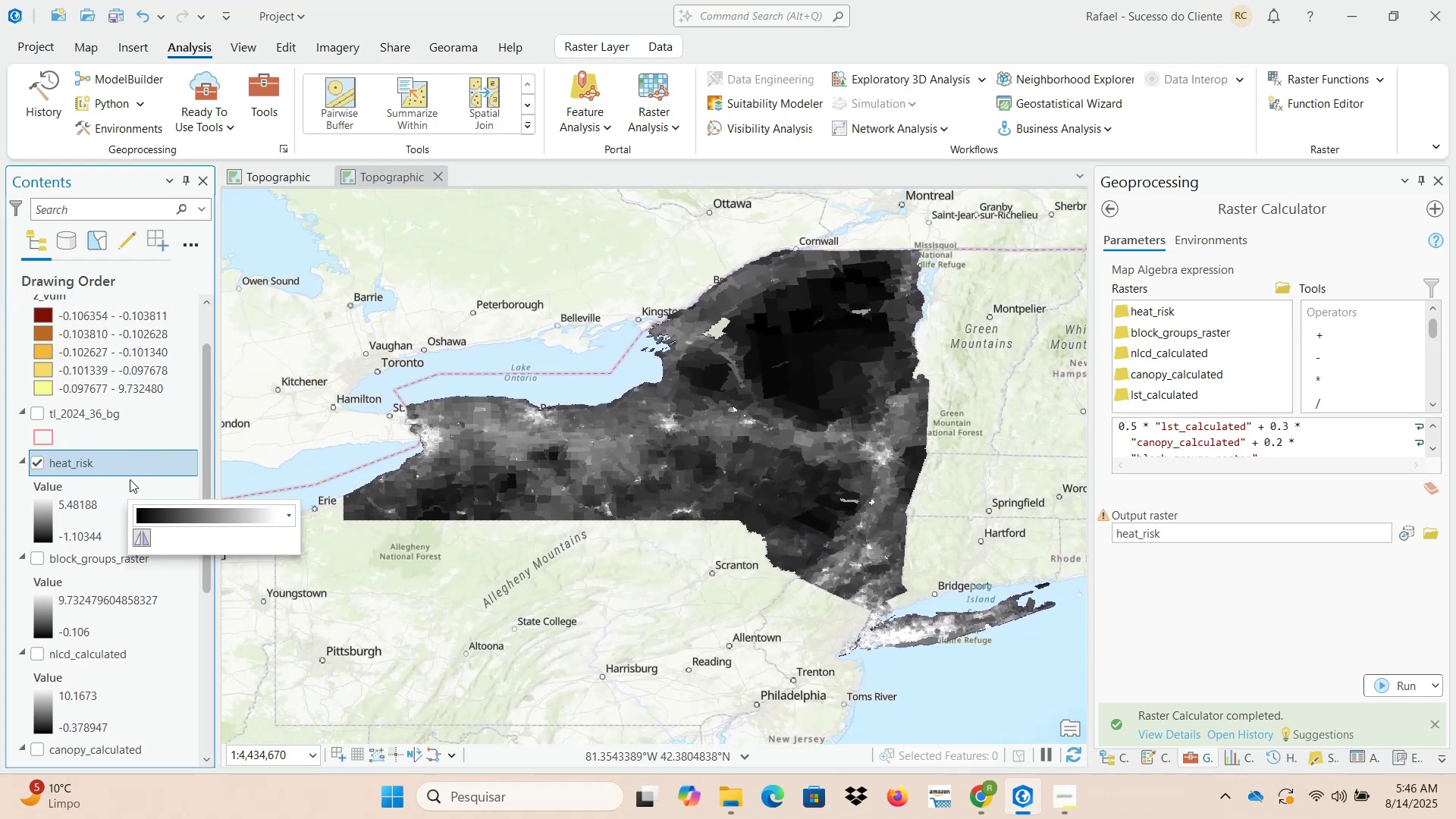 
right_click([130, 463])
 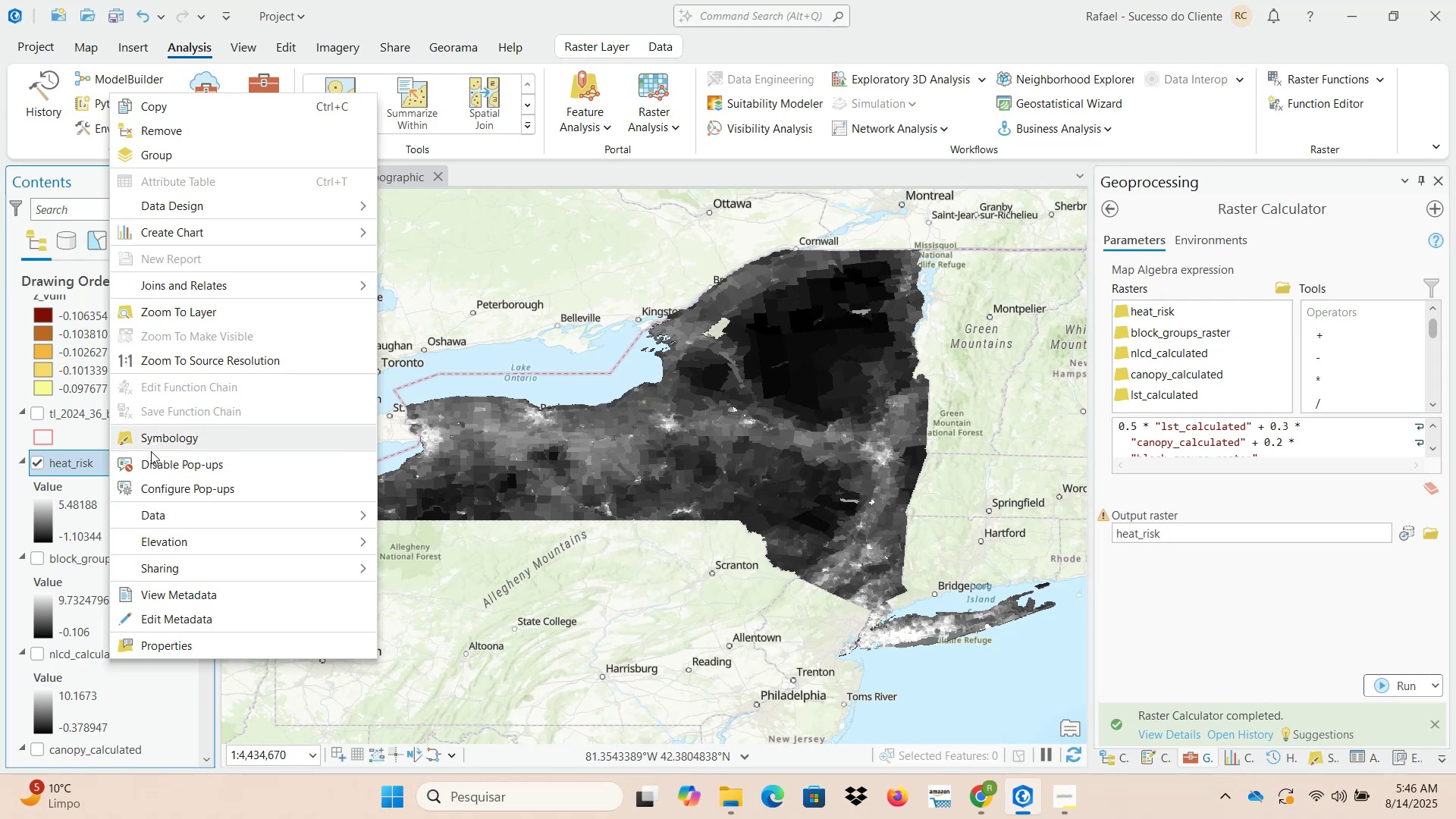 
left_click([164, 442])
 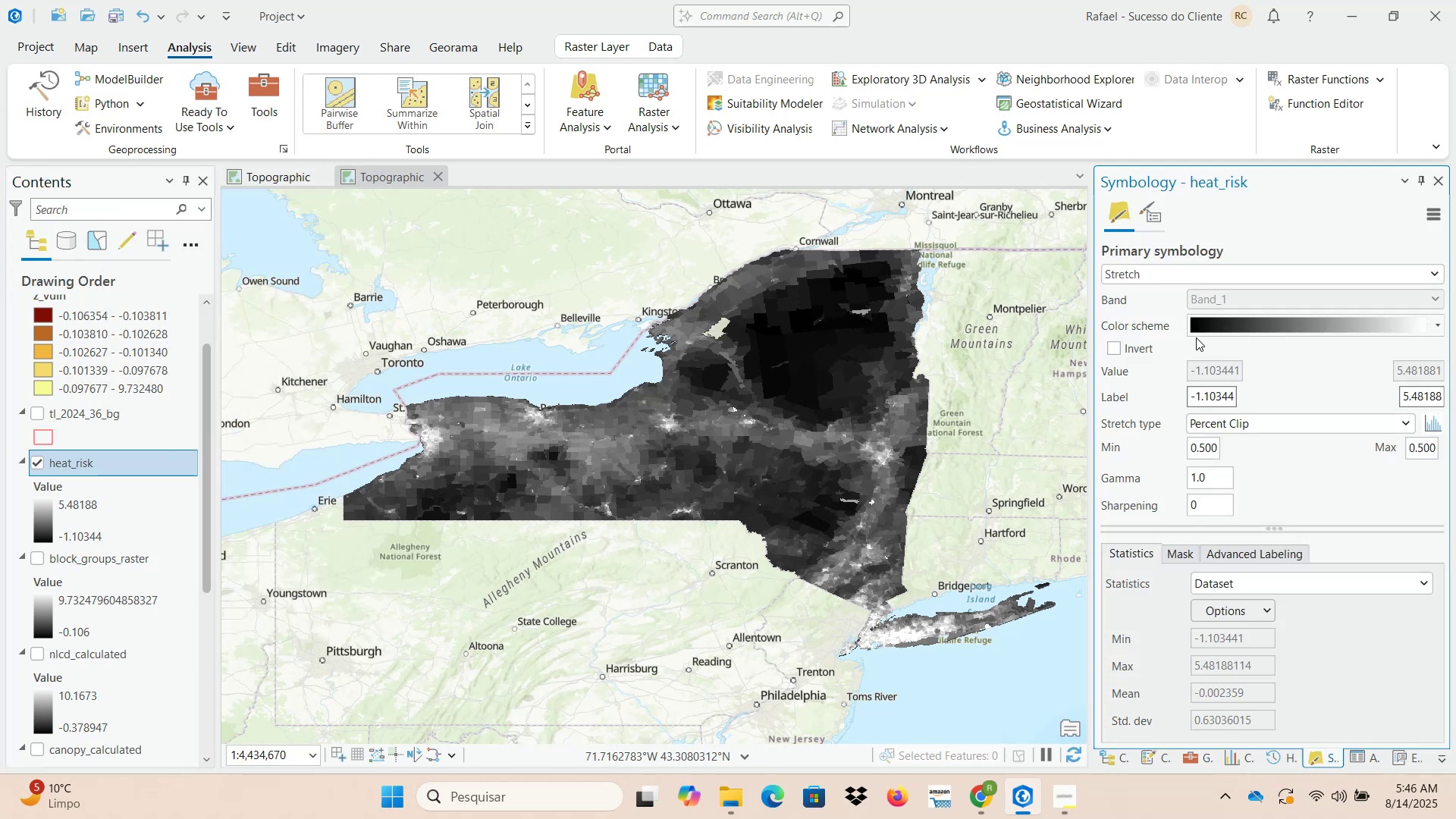 
left_click([1221, 328])
 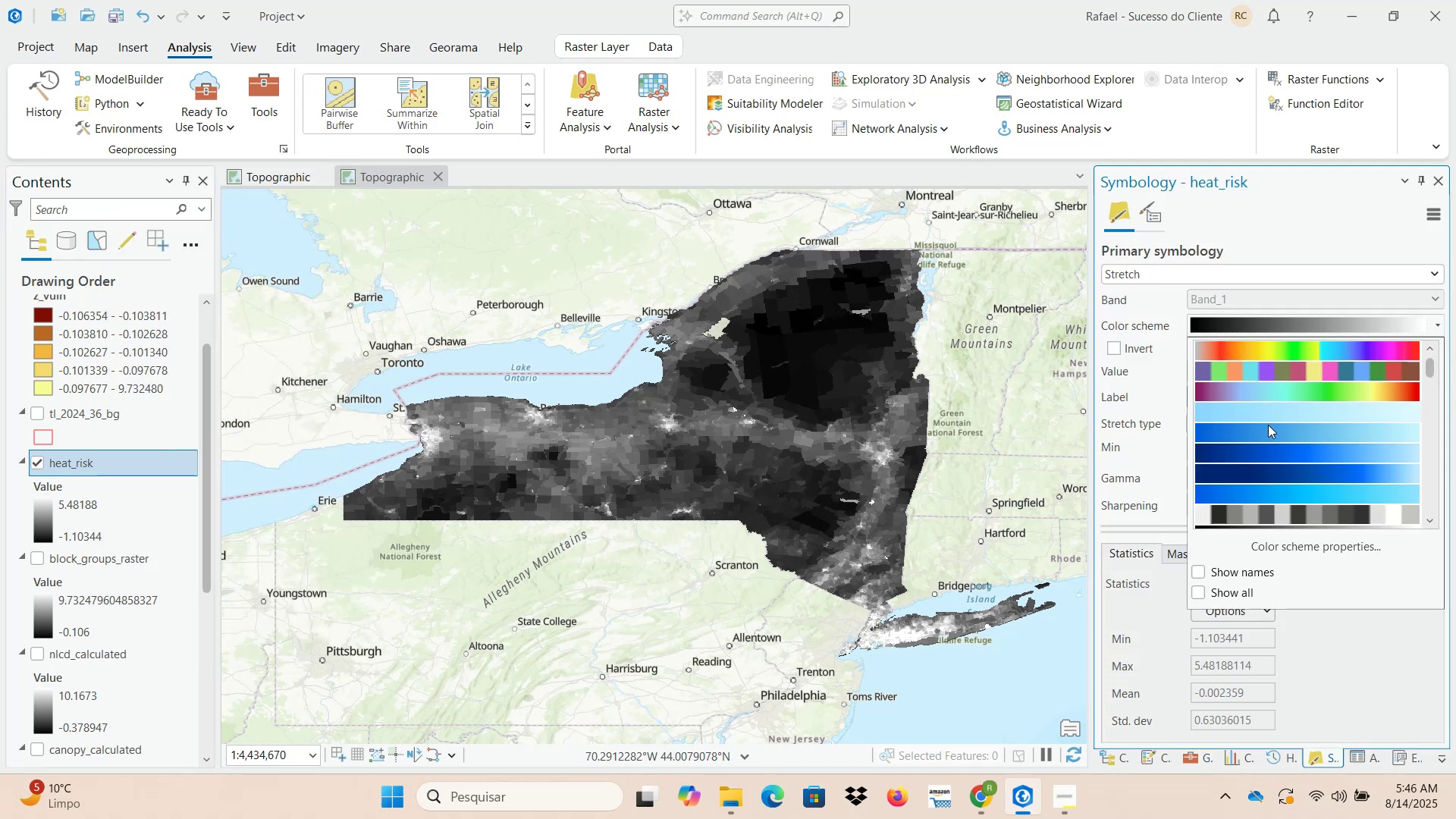 
scroll: coordinate [1290, 452], scroll_direction: down, amount: 16.0
 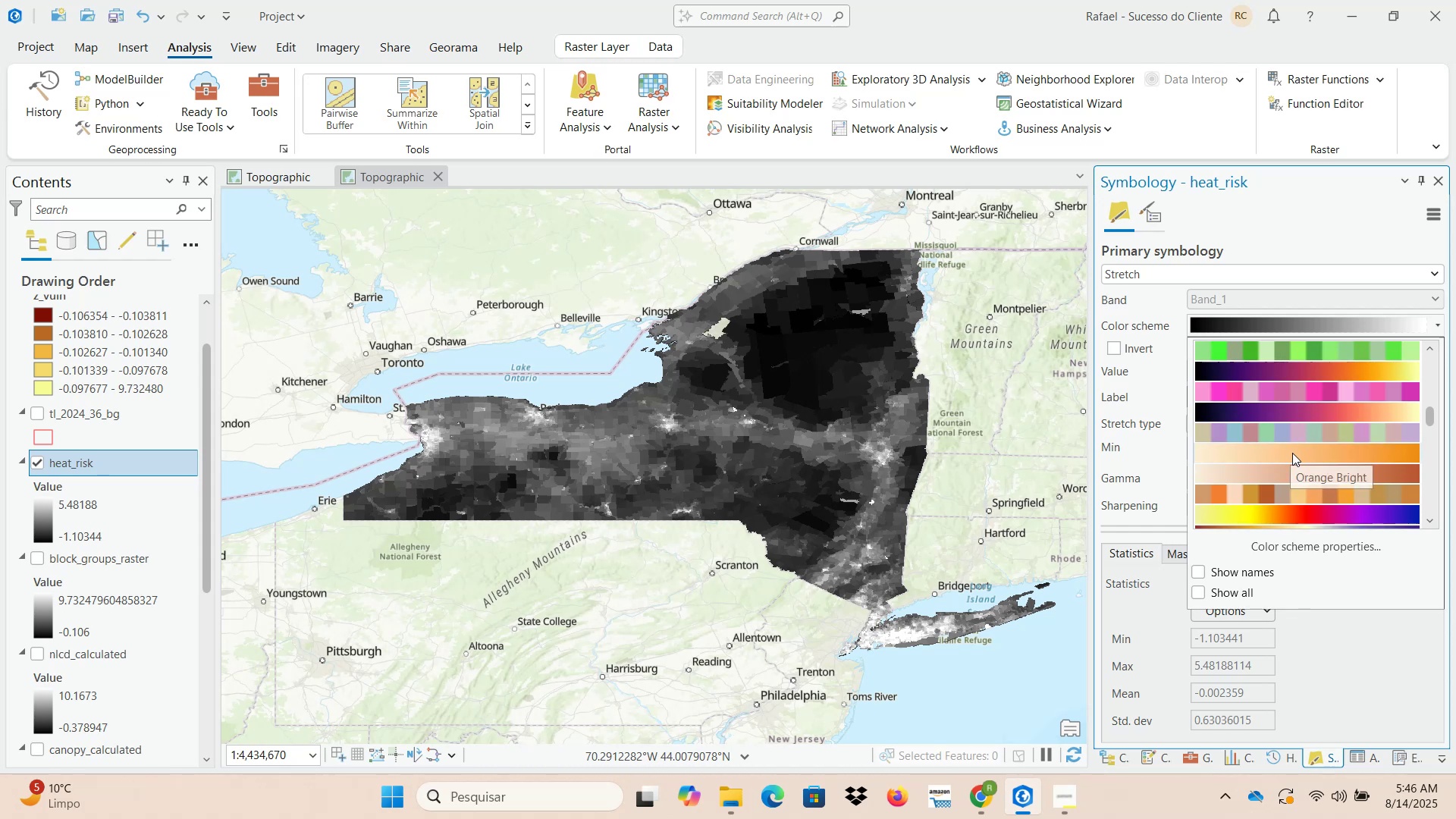 
scroll: coordinate [1294, 453], scroll_direction: down, amount: 5.0
 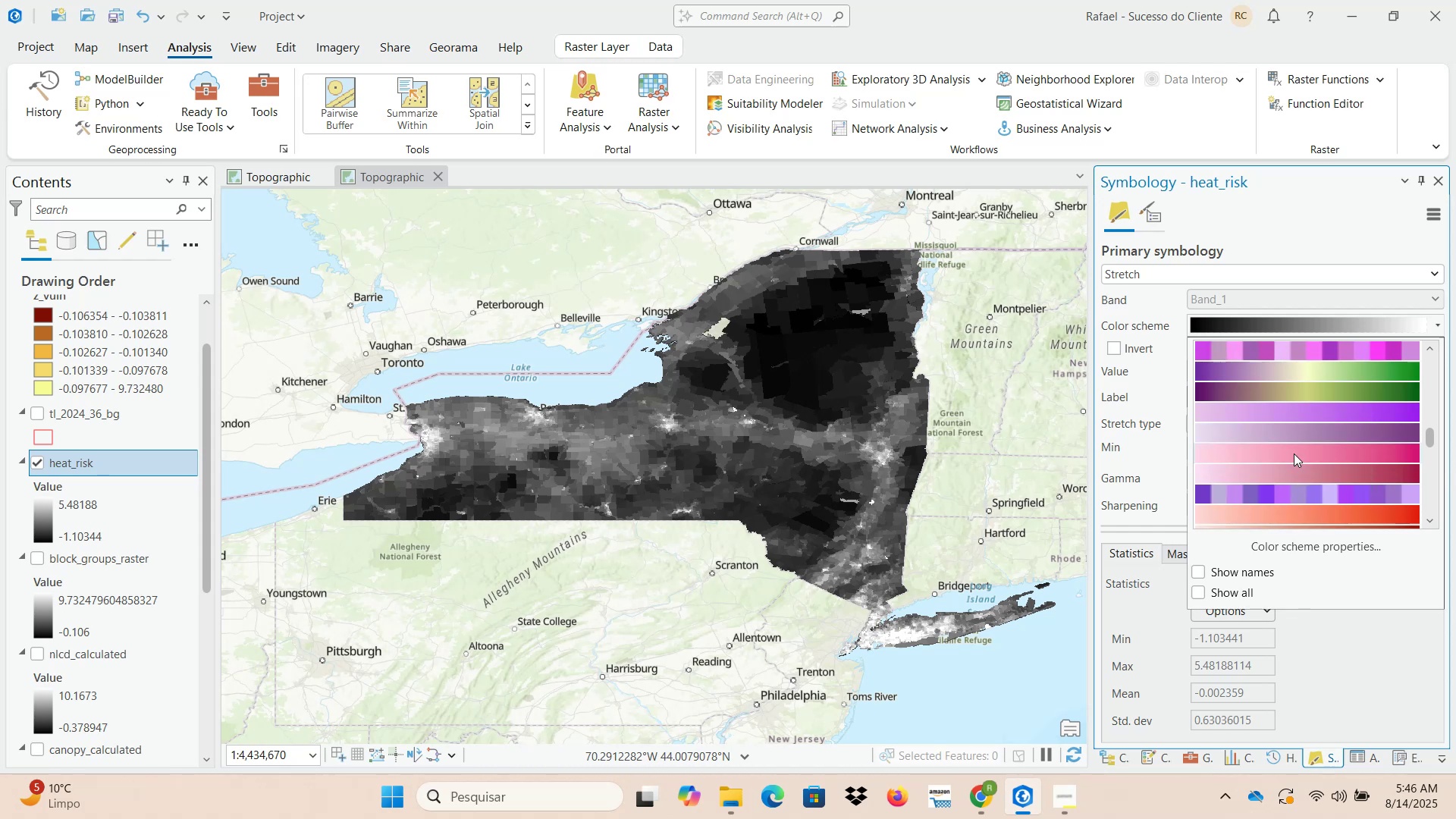 
scroll: coordinate [1294, 453], scroll_direction: up, amount: 4.0
 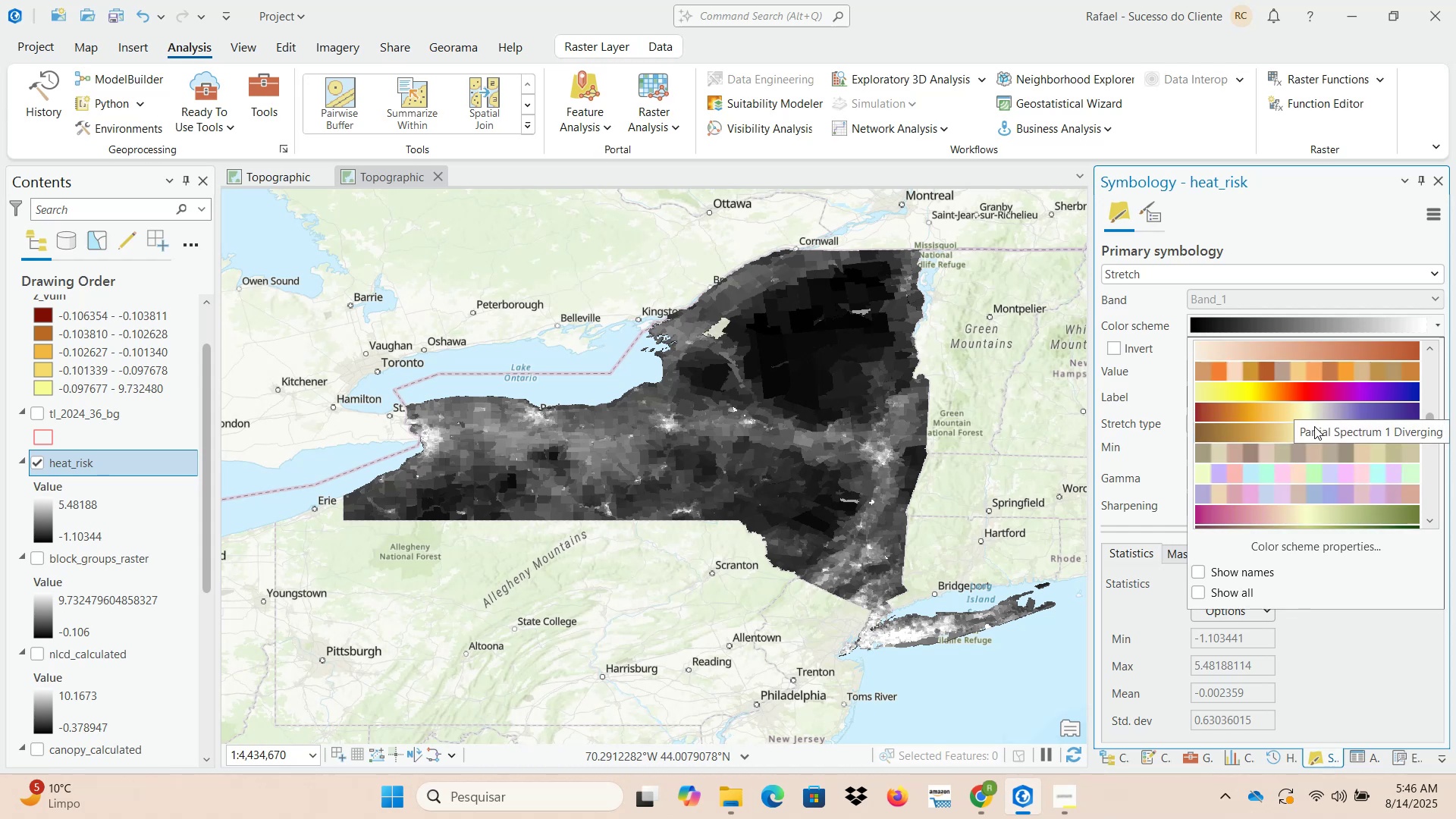 
left_click([1312, 385])
 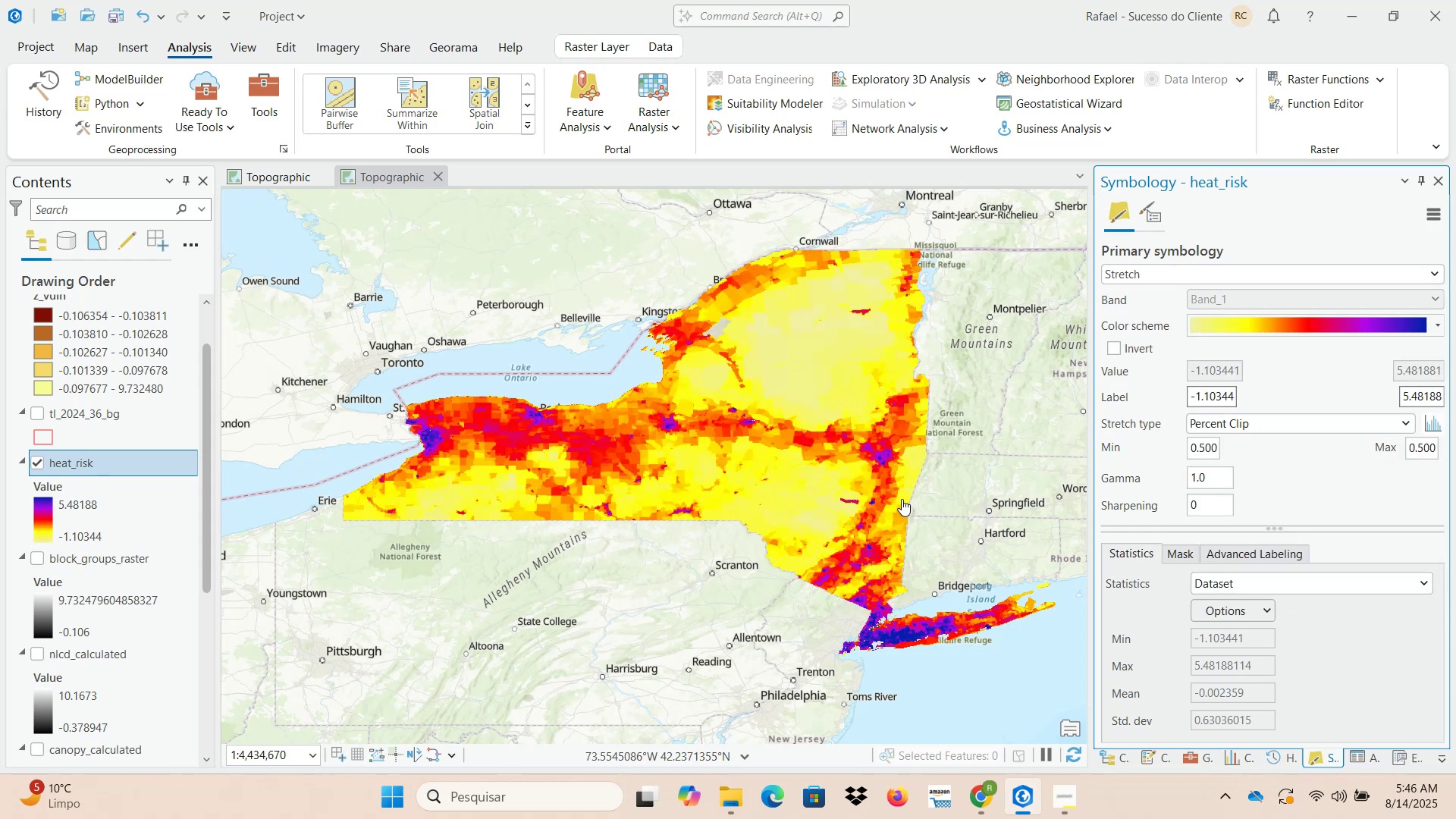 
wait(5.95)
 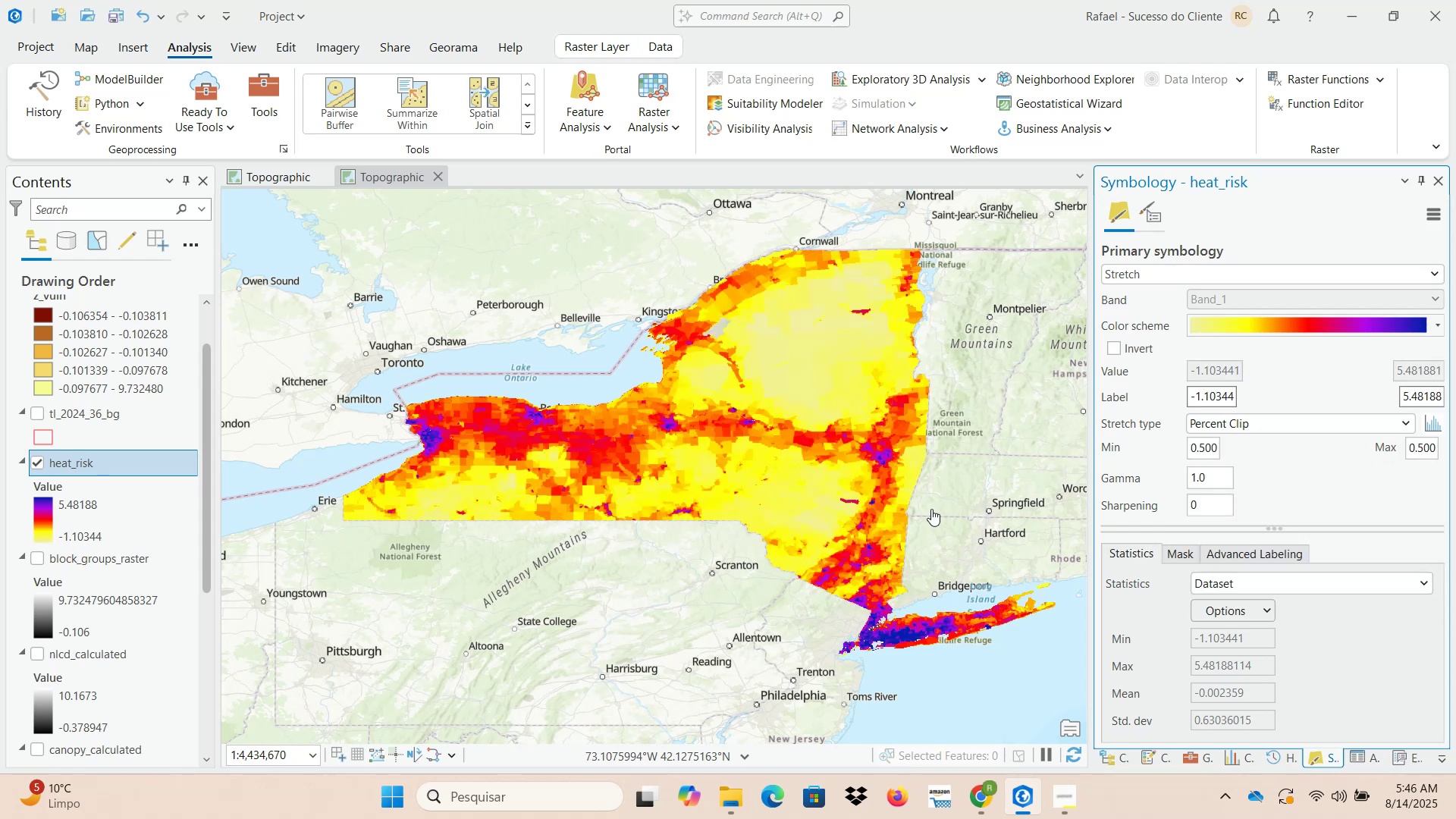 
left_click_drag(start_coordinate=[886, 685], to_coordinate=[827, 637])
 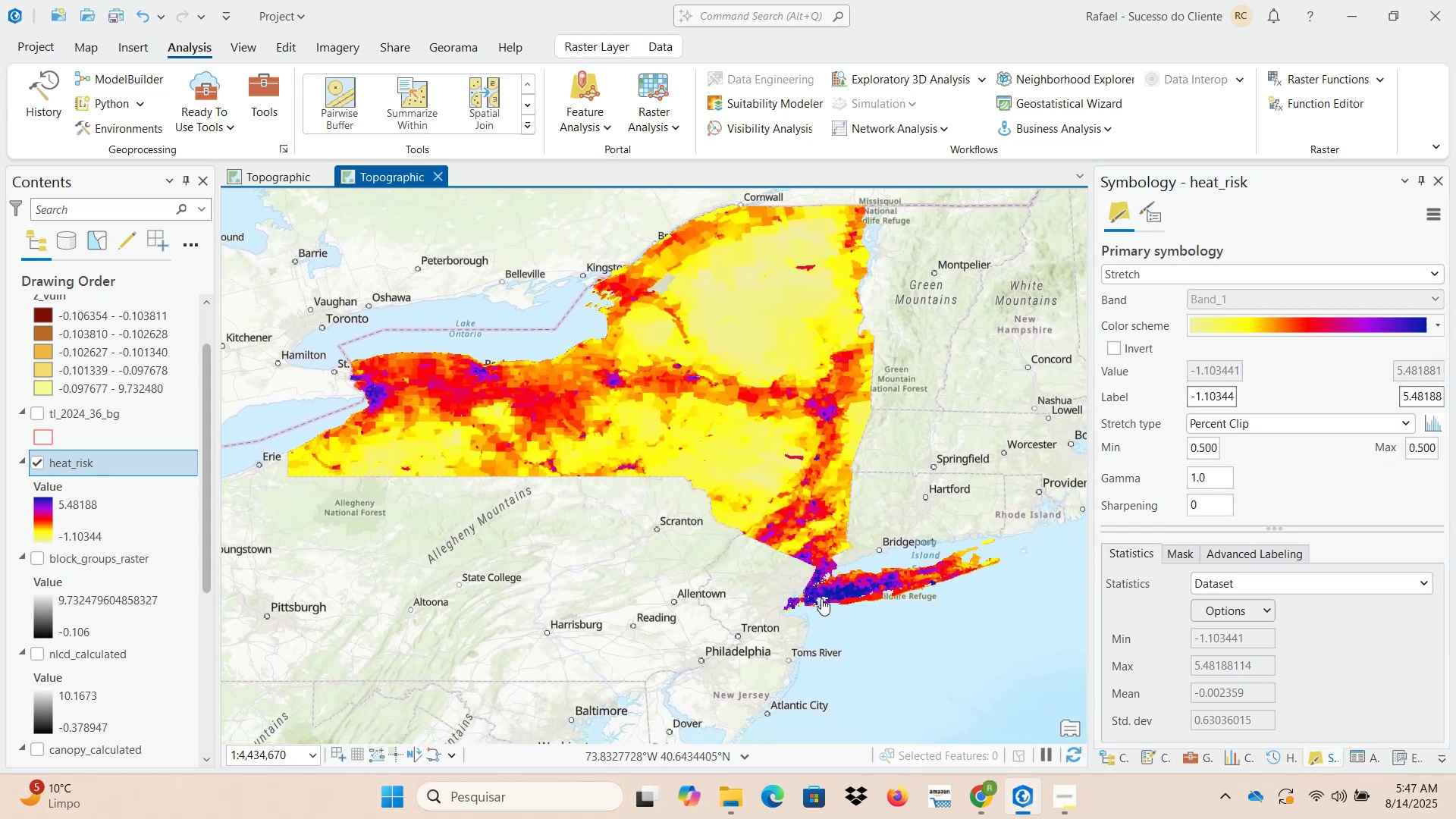 
scroll: coordinate [821, 598], scroll_direction: up, amount: 3.0
 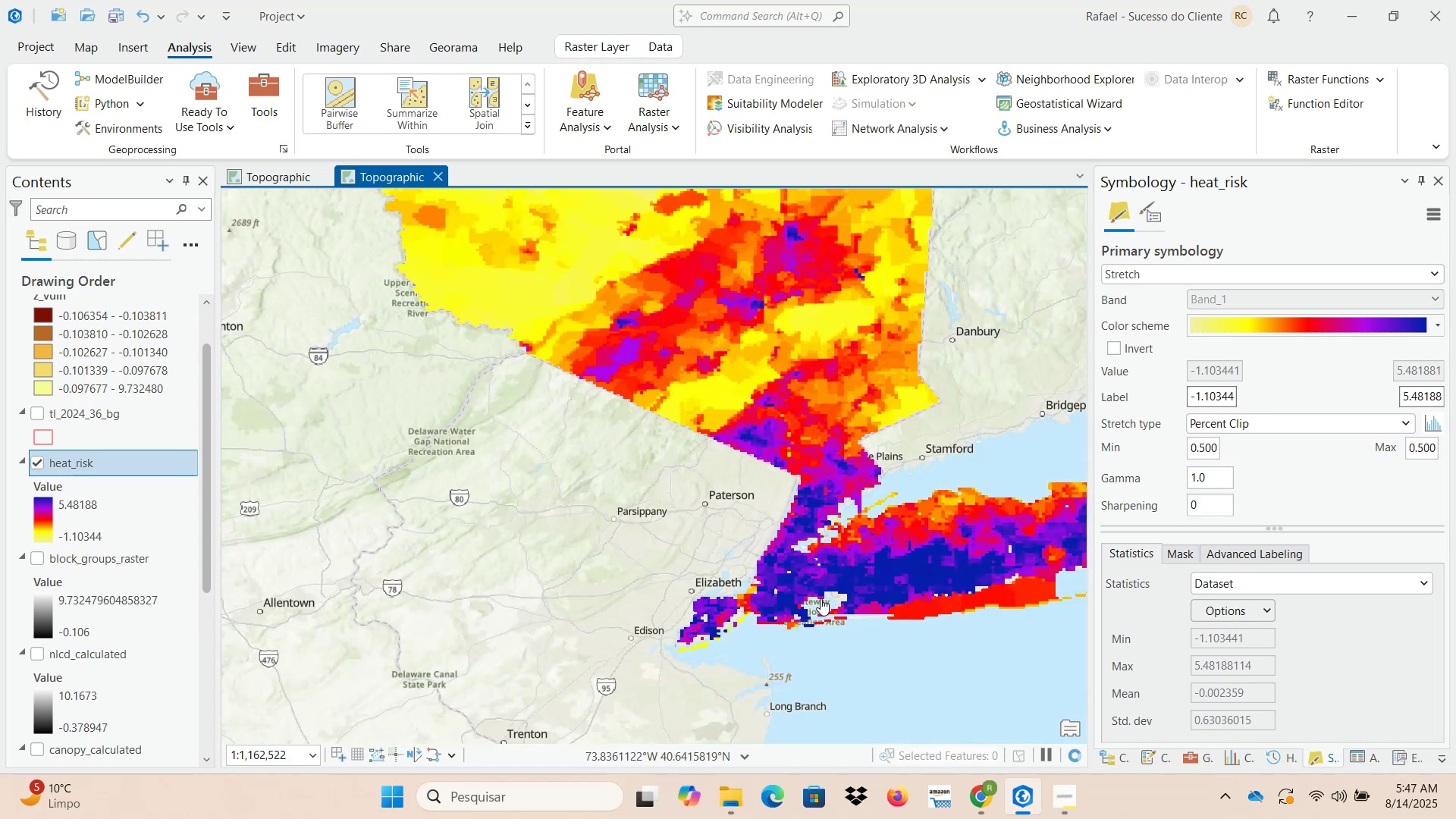 
left_click_drag(start_coordinate=[852, 579], to_coordinate=[516, 576])
 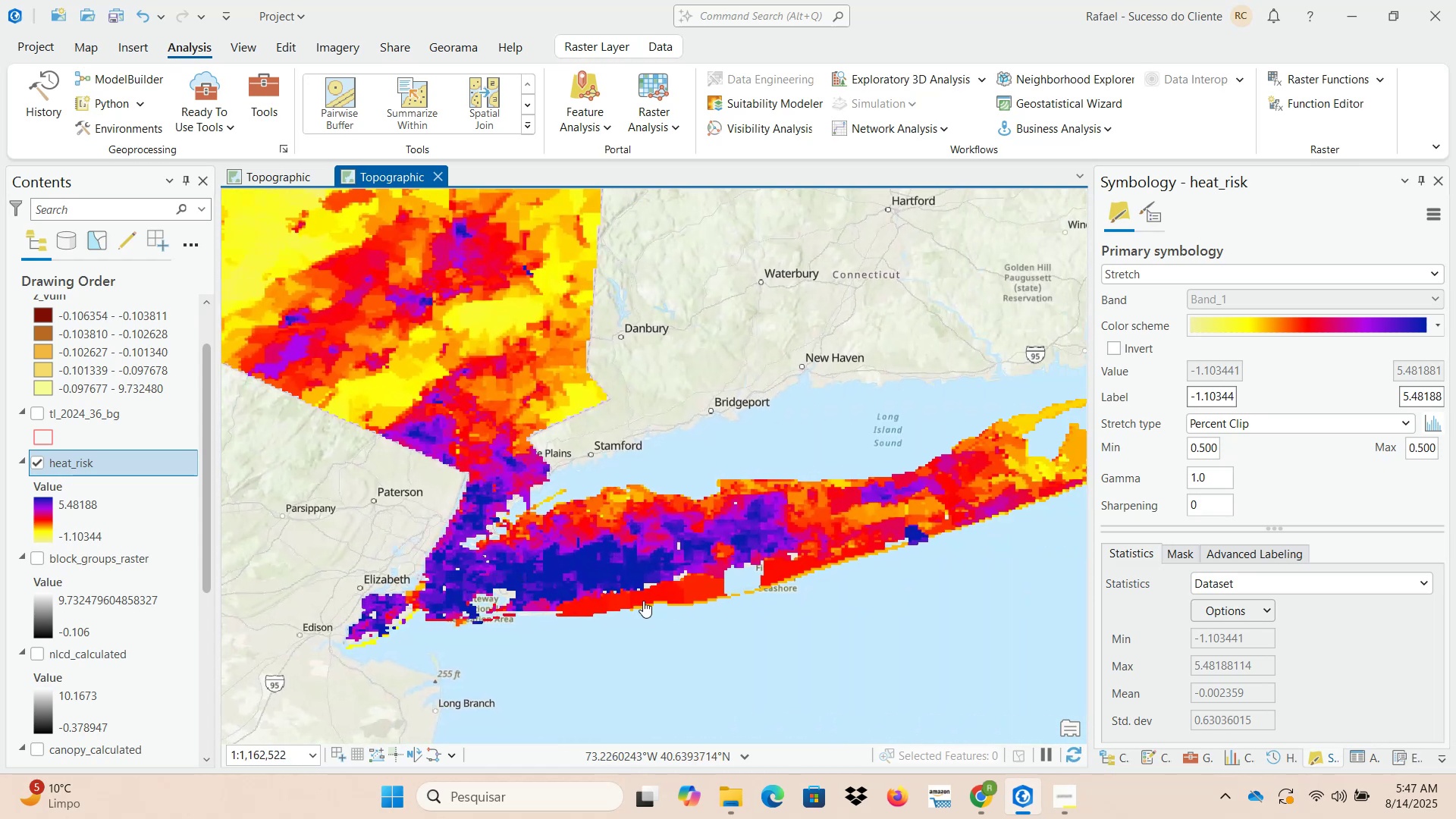 
left_click_drag(start_coordinate=[509, 602], to_coordinate=[791, 609])
 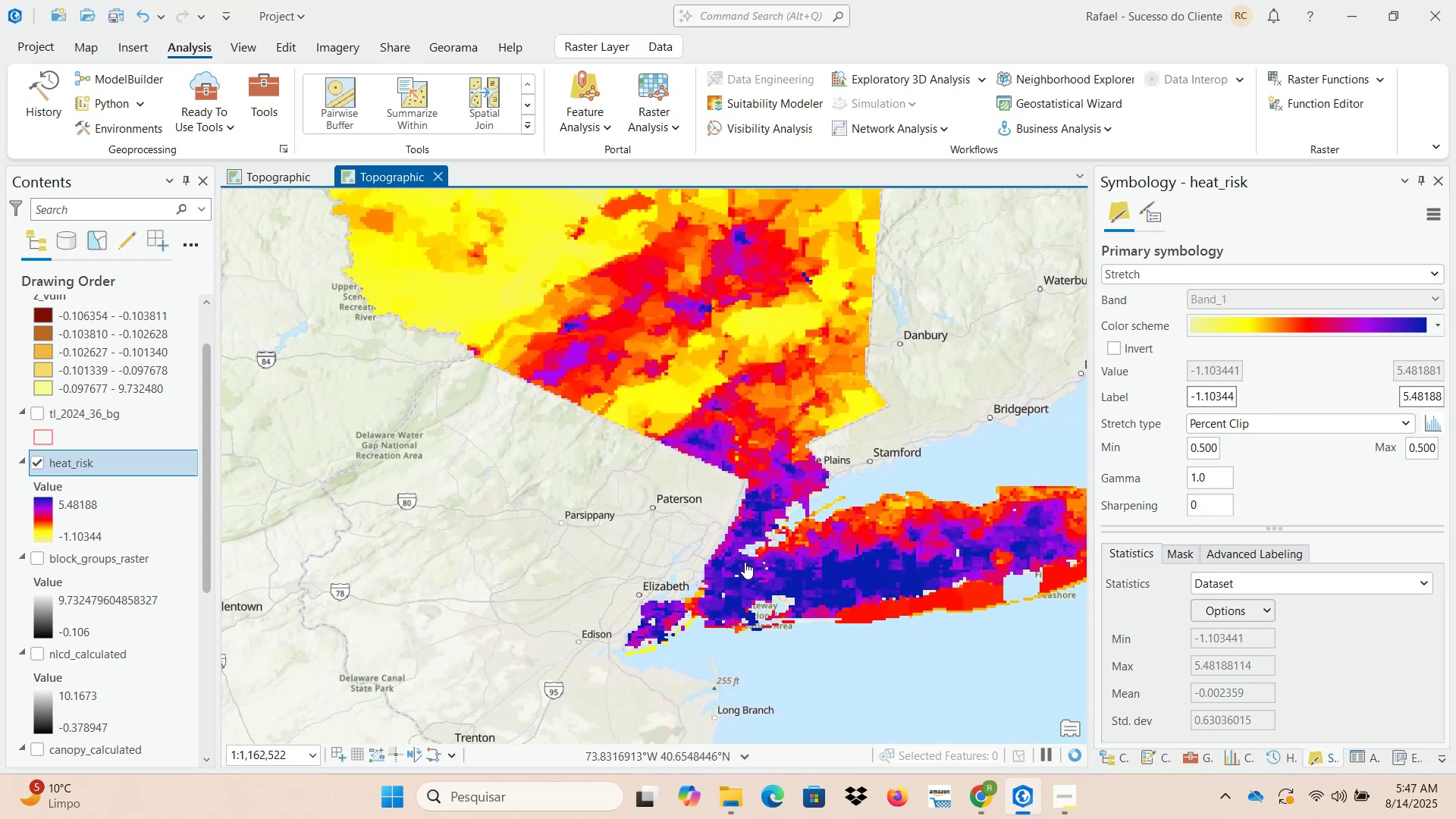 
left_click_drag(start_coordinate=[702, 491], to_coordinate=[708, 664])
 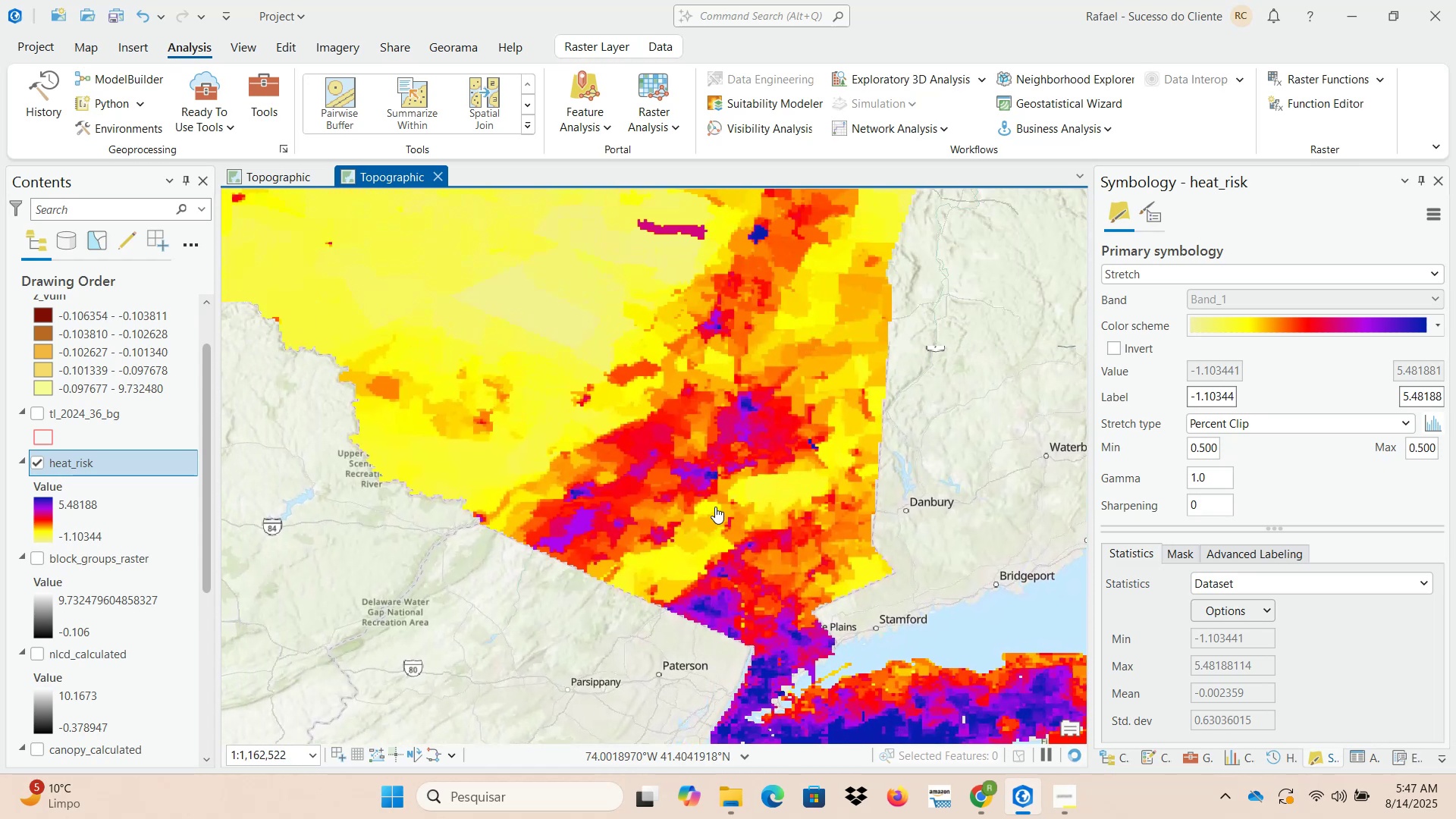 
scroll: coordinate [711, 516], scroll_direction: down, amount: 4.0
 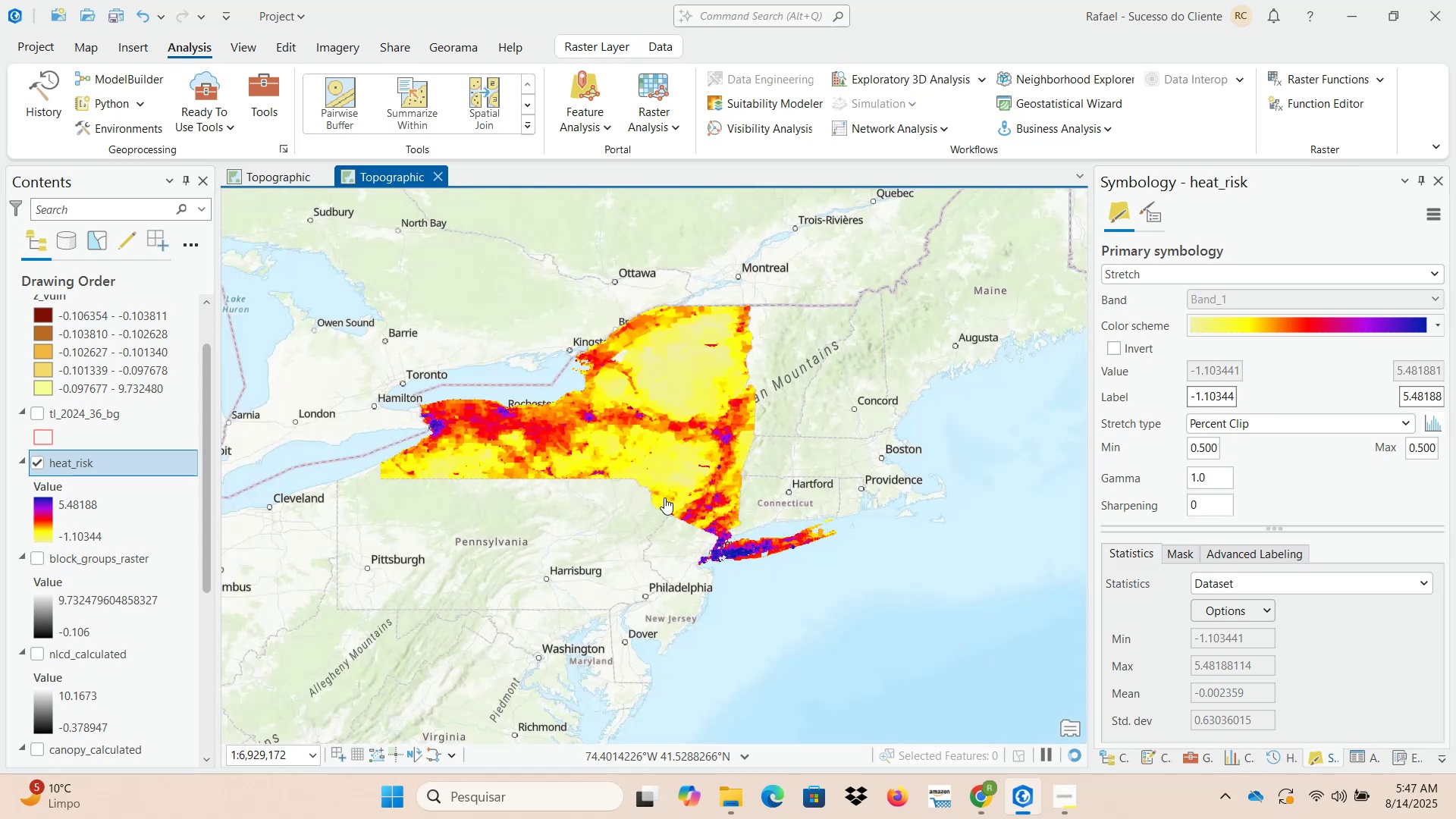 
left_click_drag(start_coordinate=[626, 481], to_coordinate=[748, 535])
 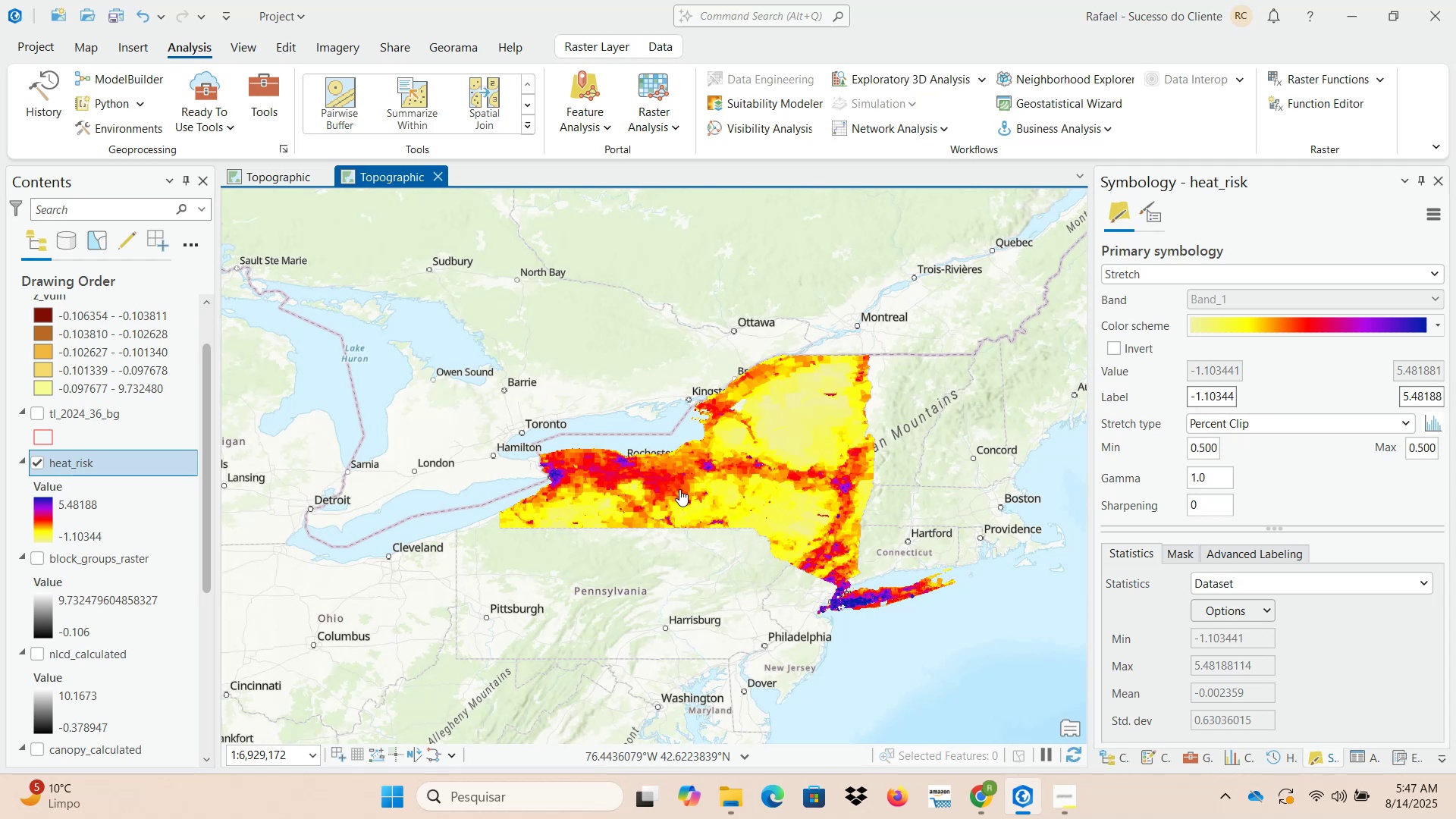 
scroll: coordinate [106, 494], scroll_direction: up, amount: 9.0
 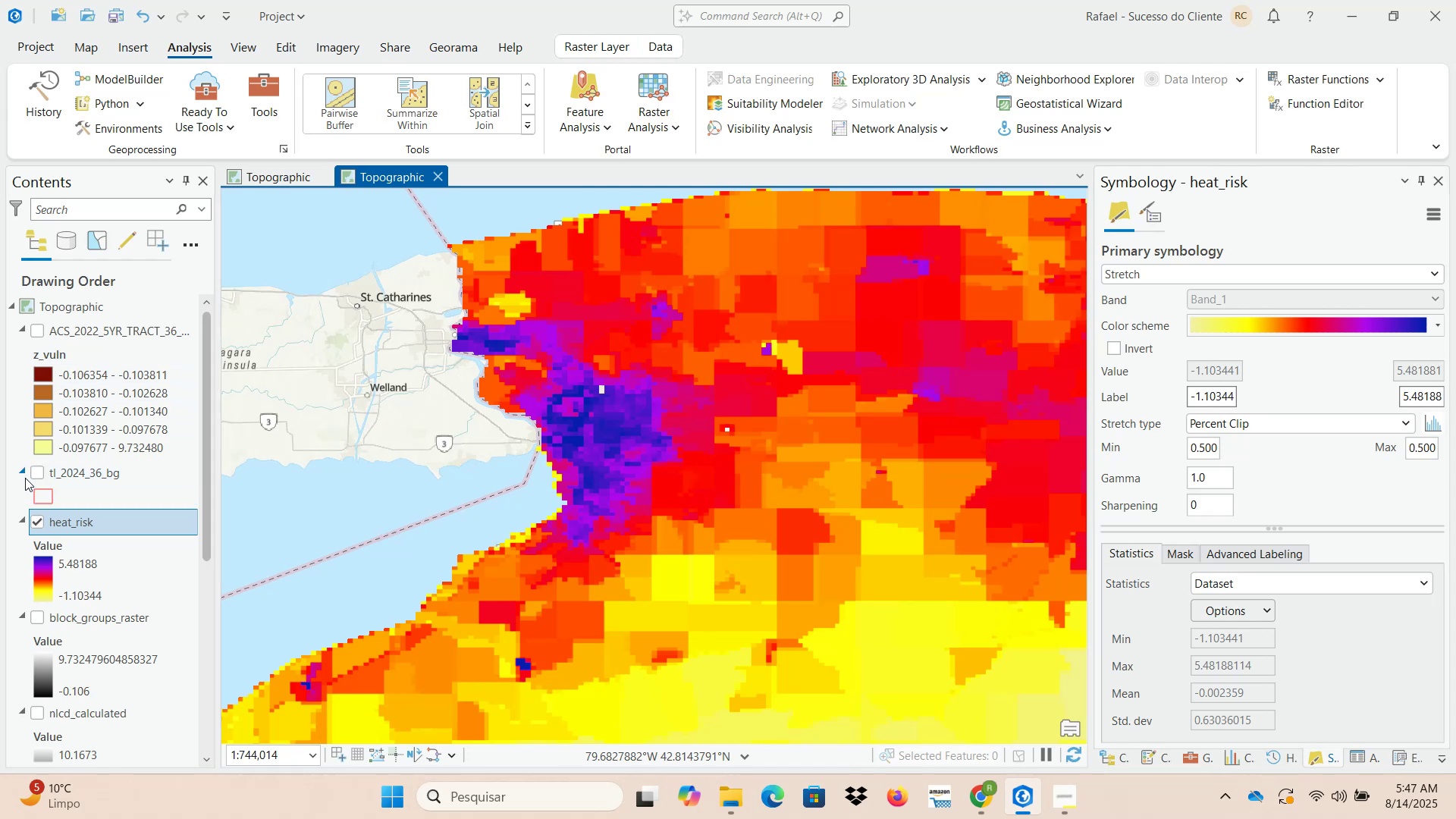 
left_click([40, 473])
 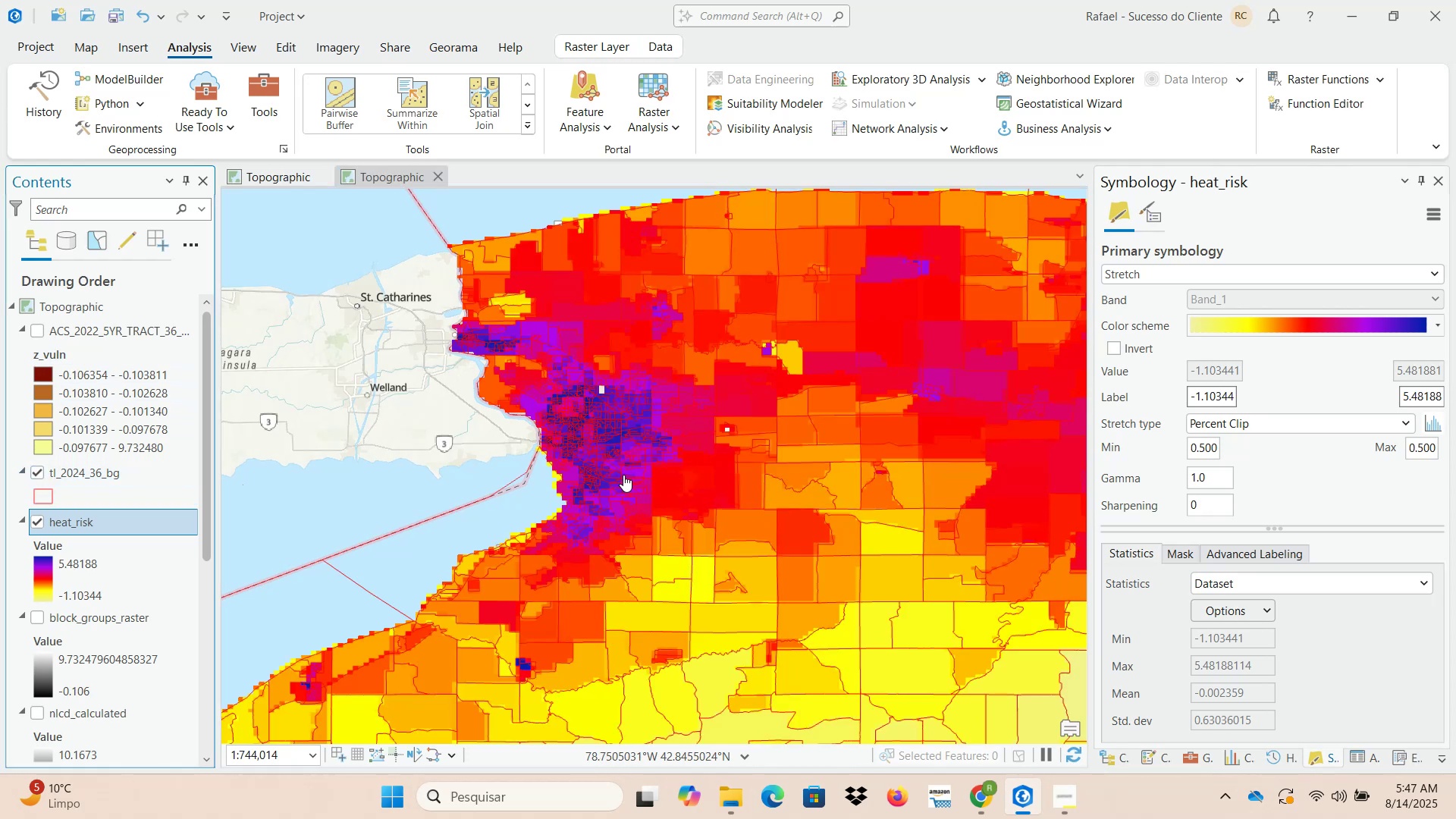 
wait(5.58)
 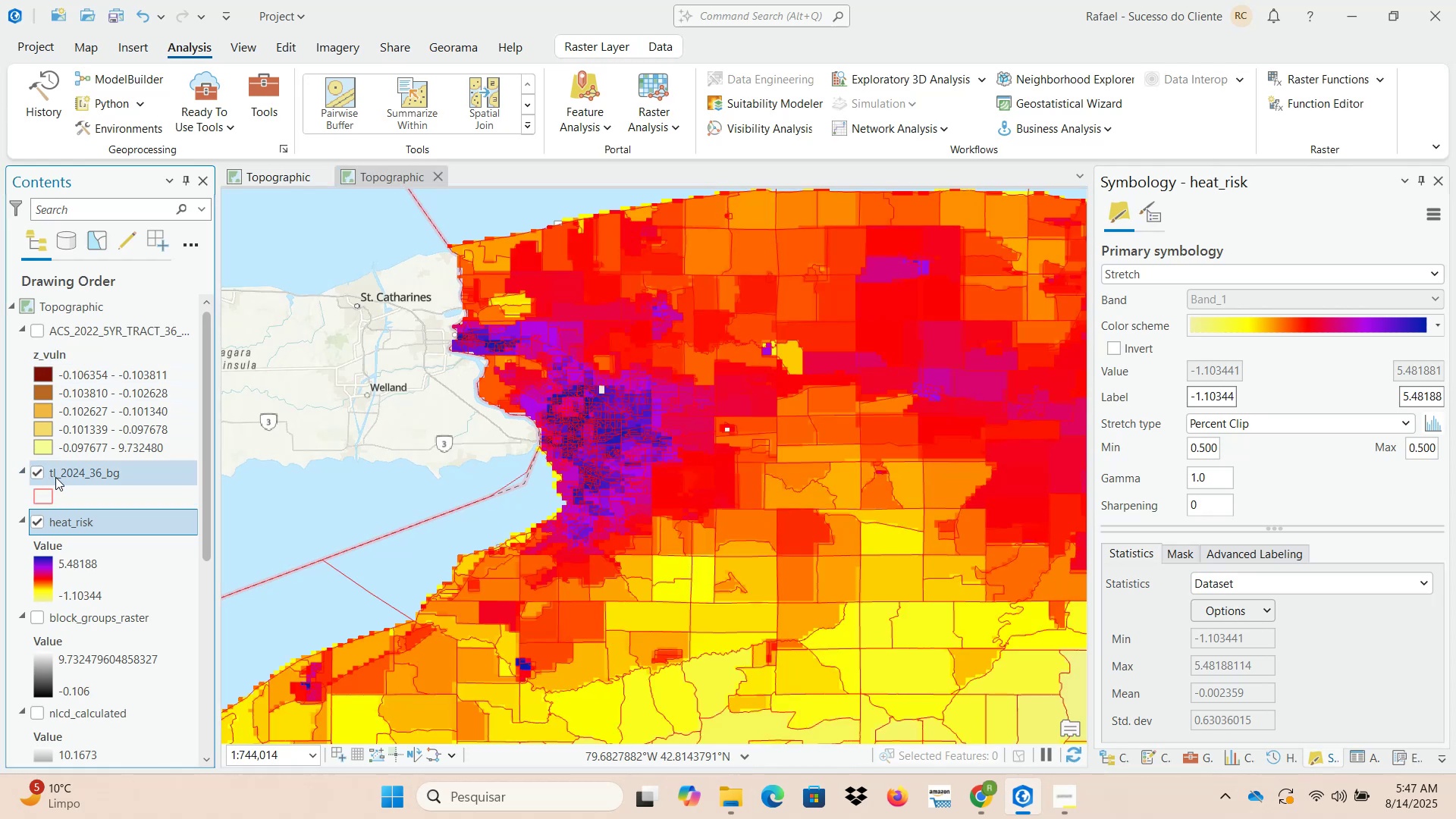 
scroll: coordinate [626, 478], scroll_direction: down, amount: 2.0
 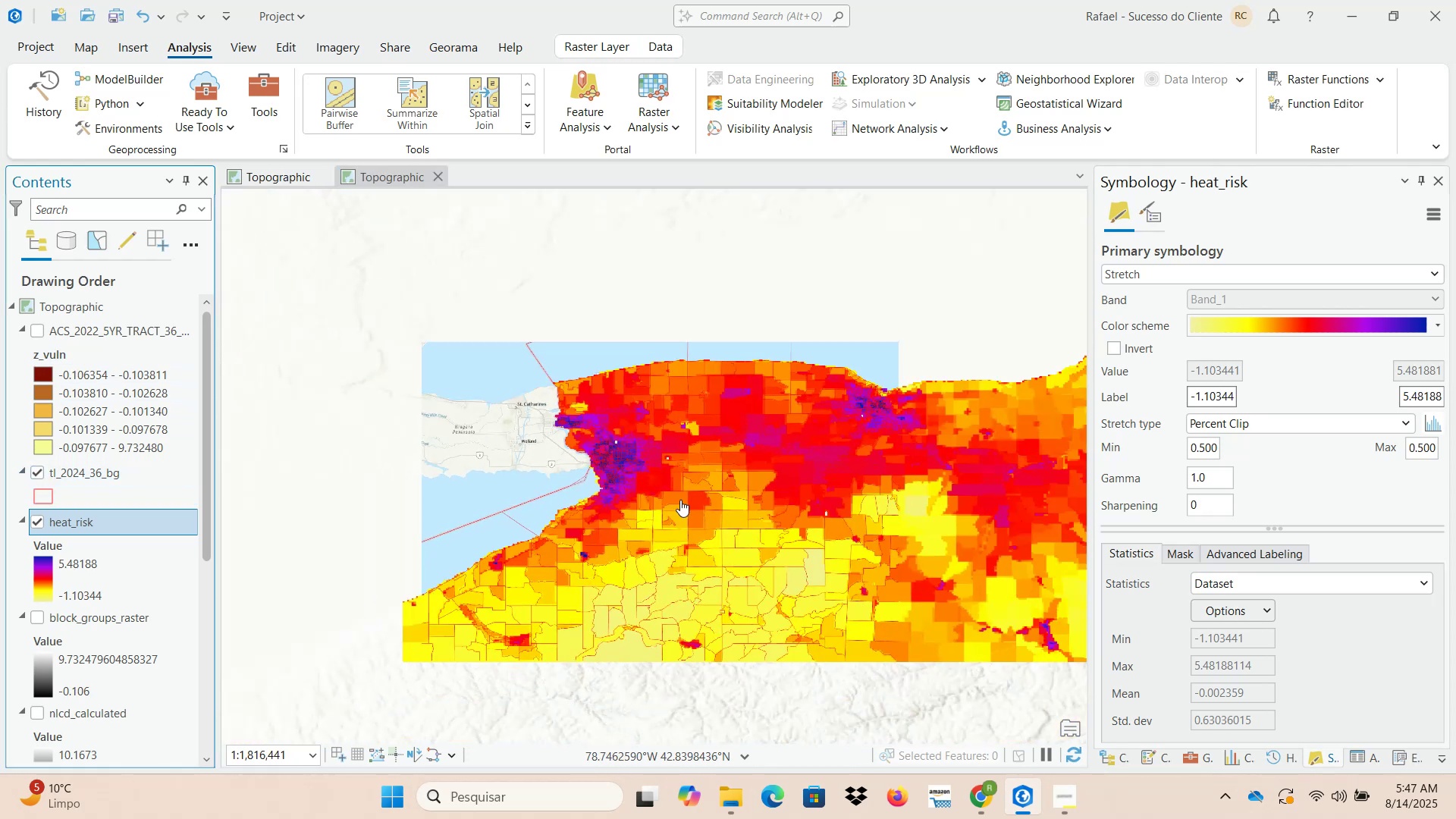 
left_click_drag(start_coordinate=[766, 529], to_coordinate=[522, 436])
 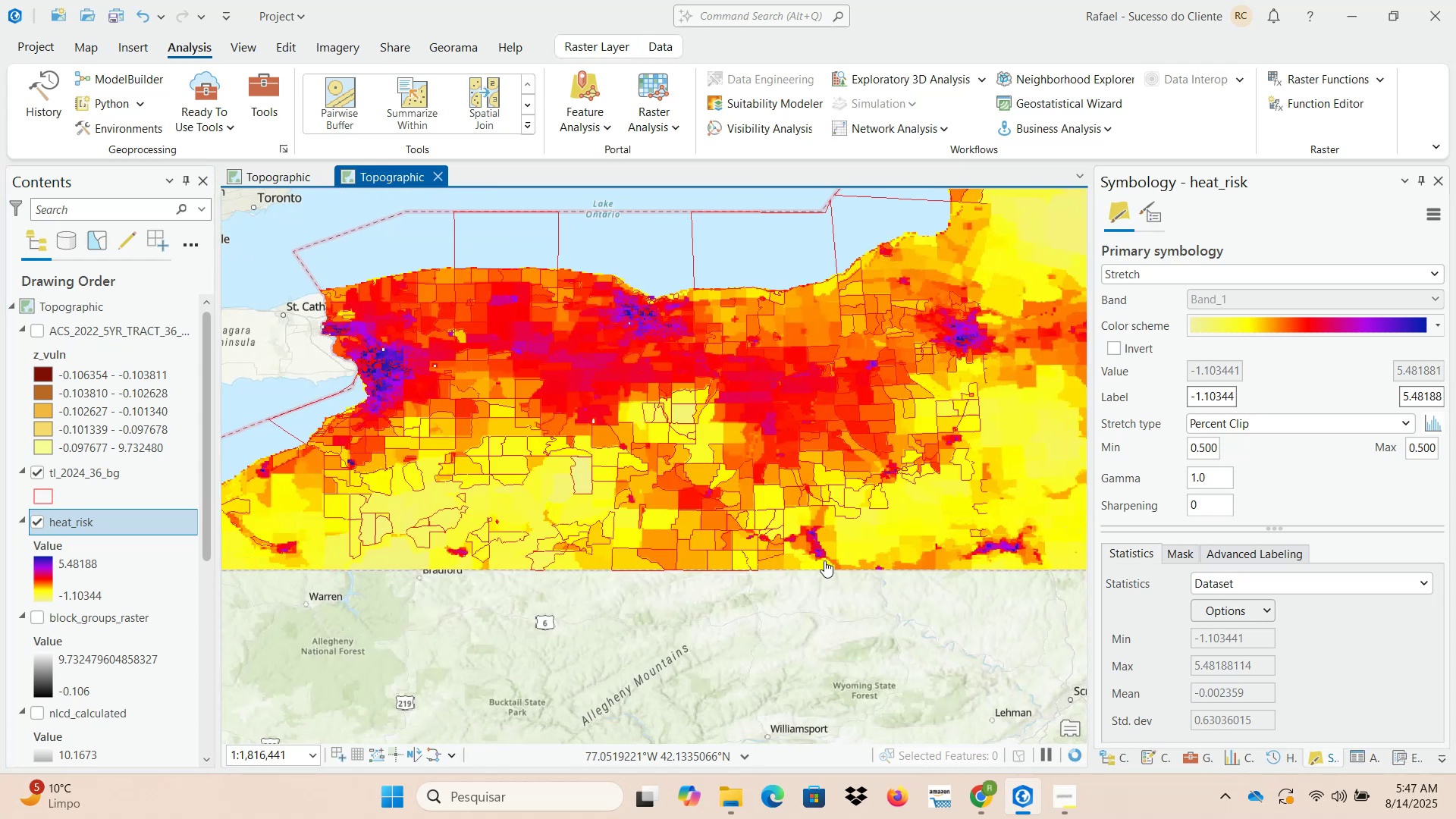 
left_click_drag(start_coordinate=[839, 567], to_coordinate=[538, 467])
 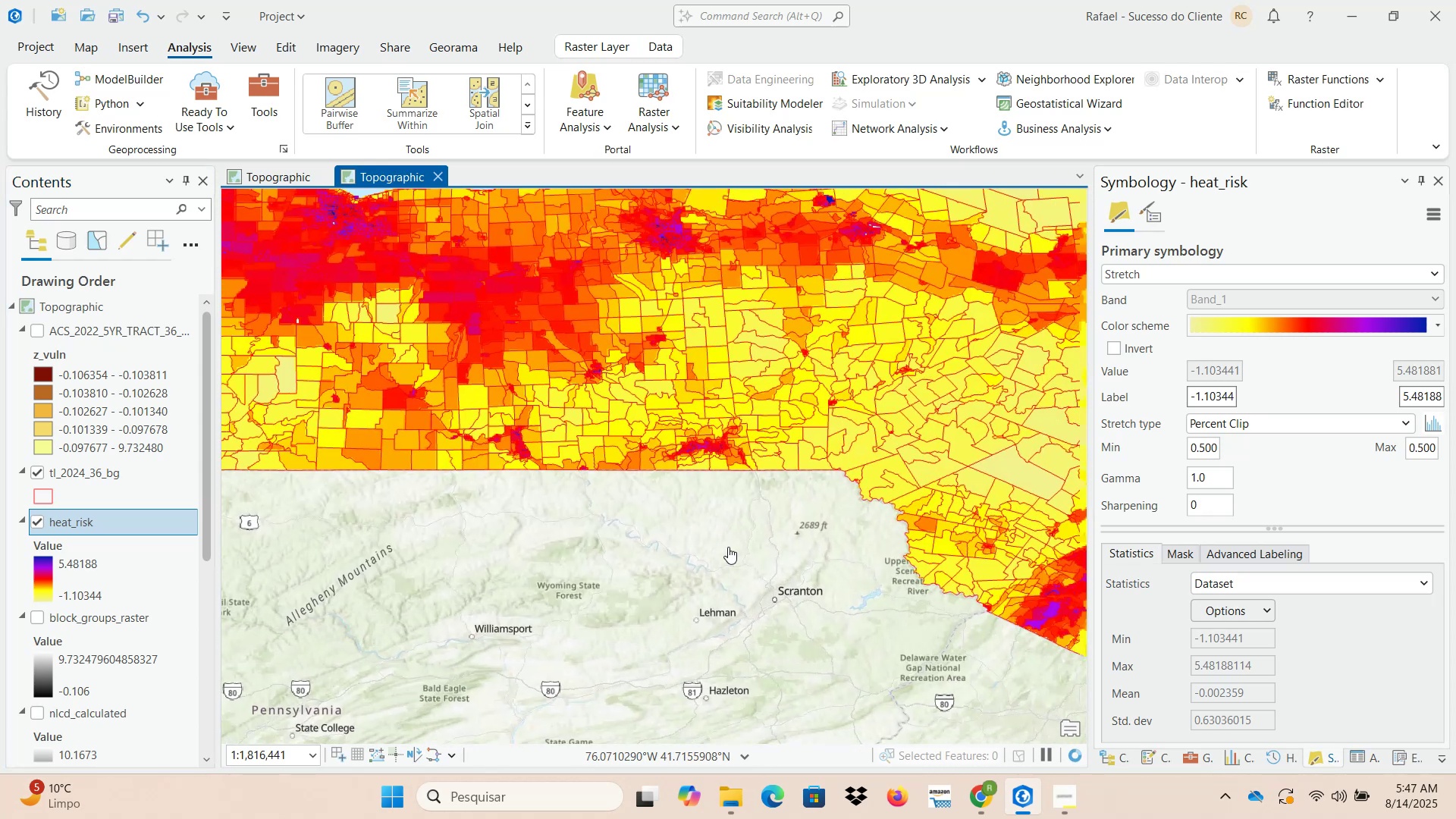 
left_click_drag(start_coordinate=[790, 554], to_coordinate=[526, 538])
 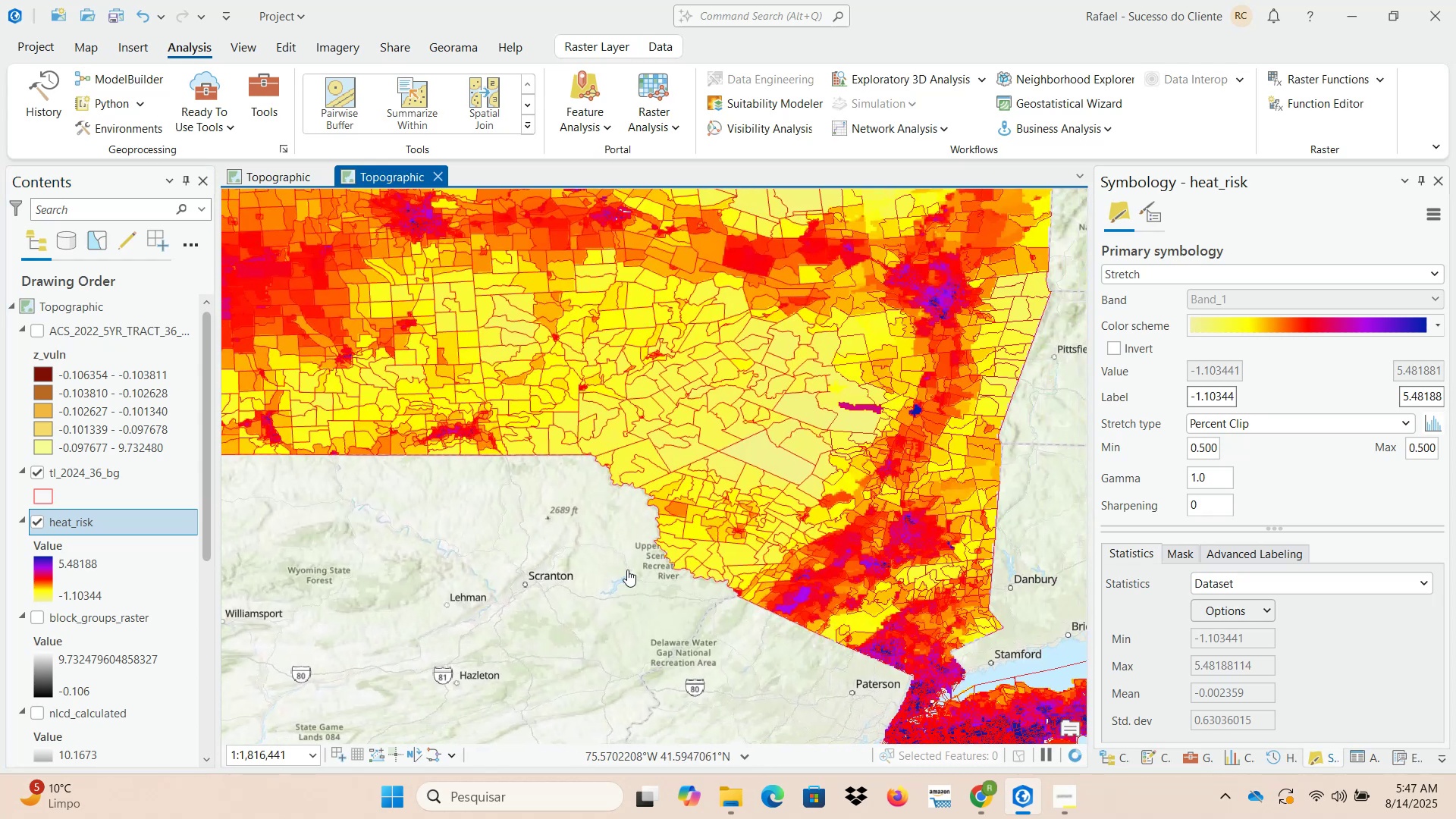 
left_click_drag(start_coordinate=[802, 605], to_coordinate=[489, 431])
 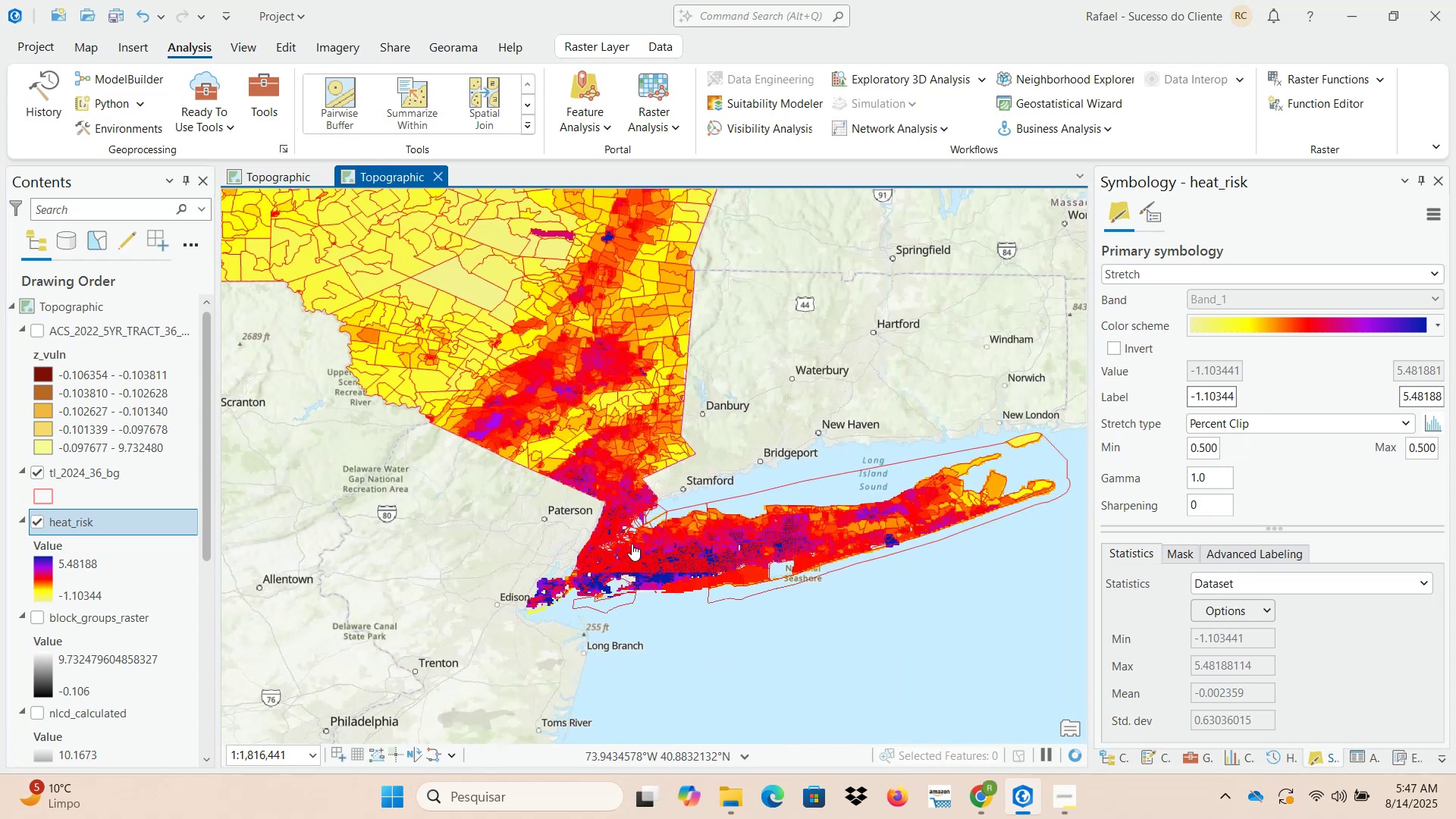 
left_click_drag(start_coordinate=[661, 554], to_coordinate=[579, 510])
 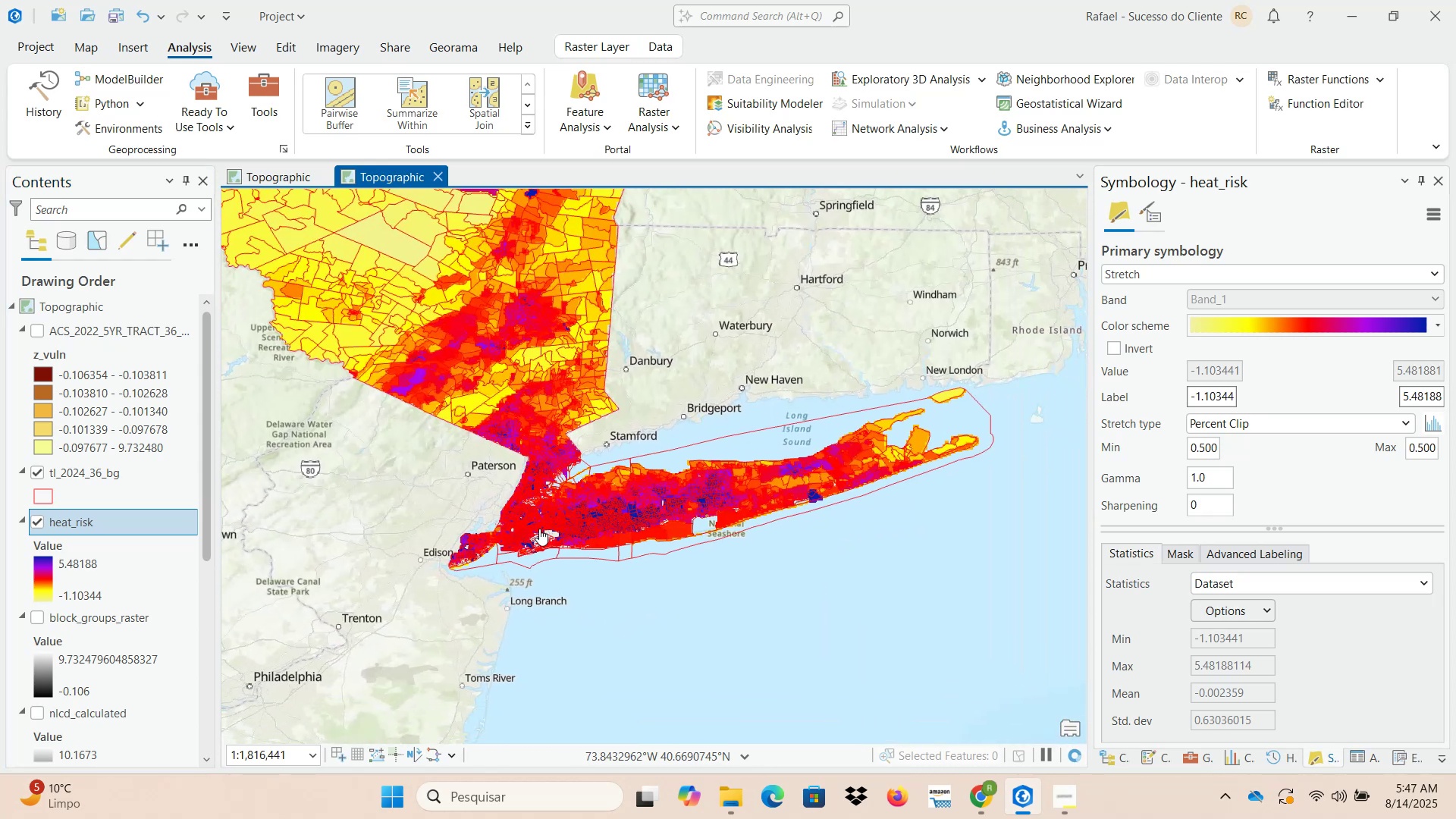 
scroll: coordinate [538, 530], scroll_direction: up, amount: 3.0
 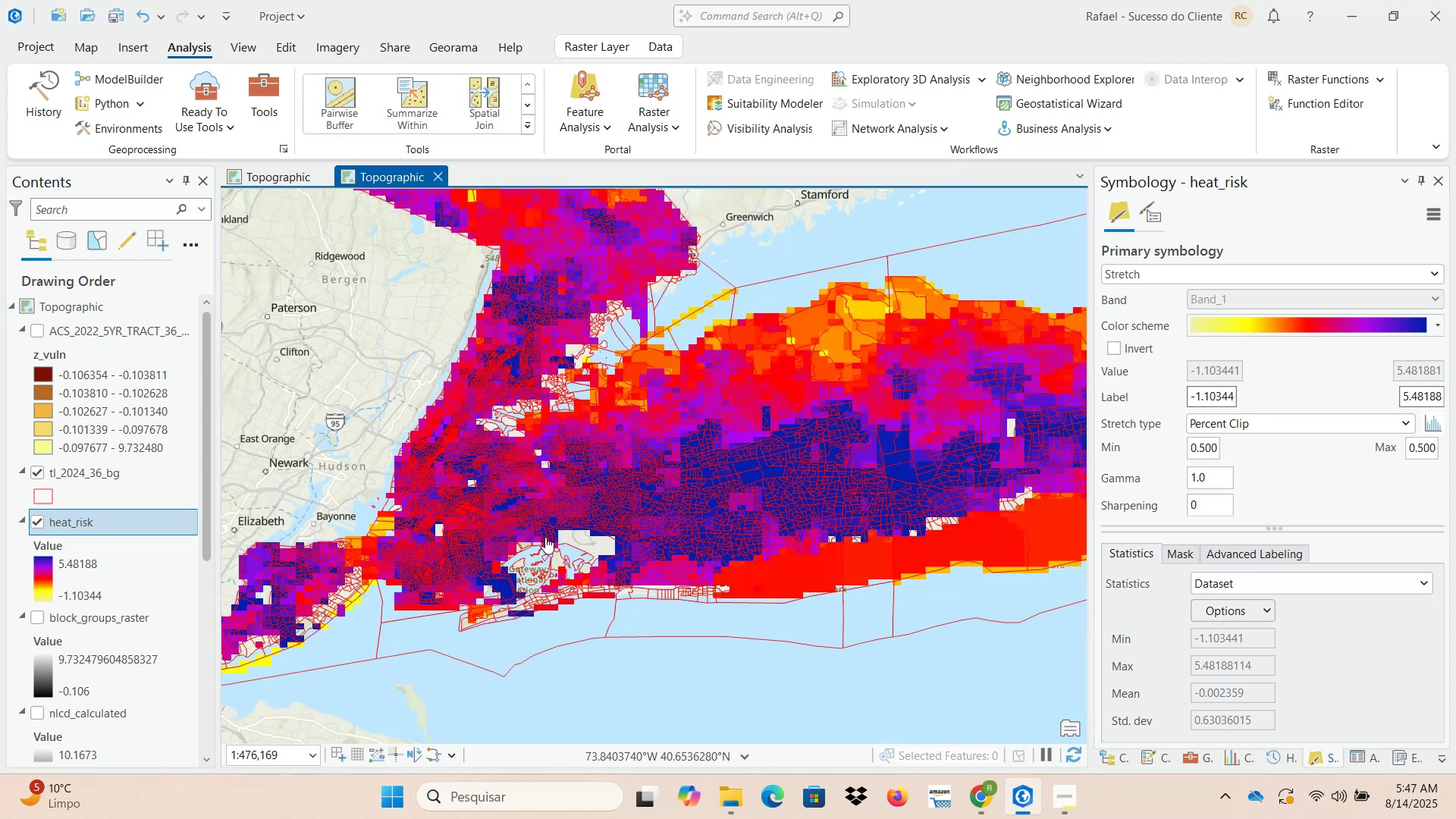 
wait(5.09)
 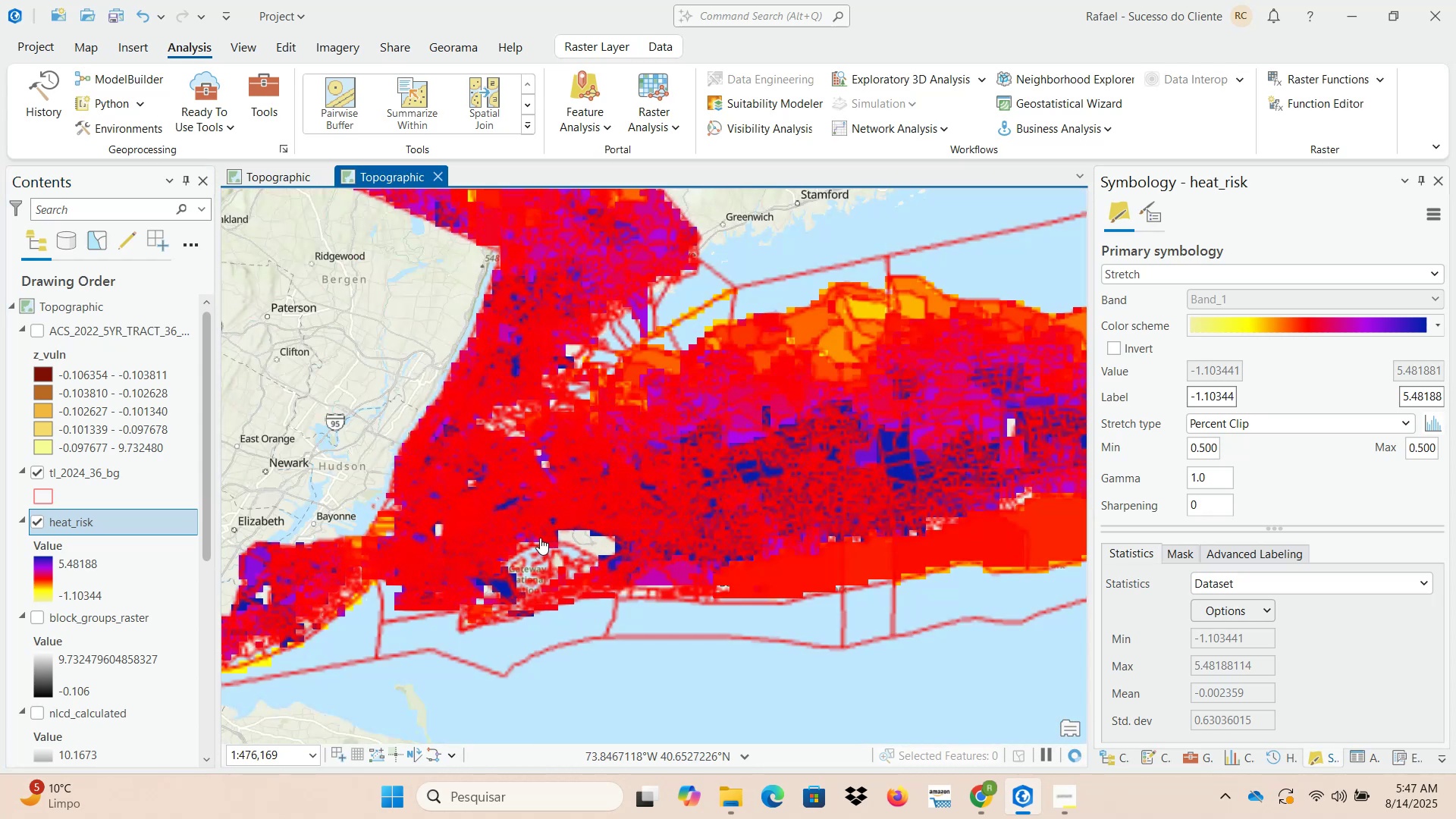 
scroll: coordinate [482, 529], scroll_direction: up, amount: 5.0
 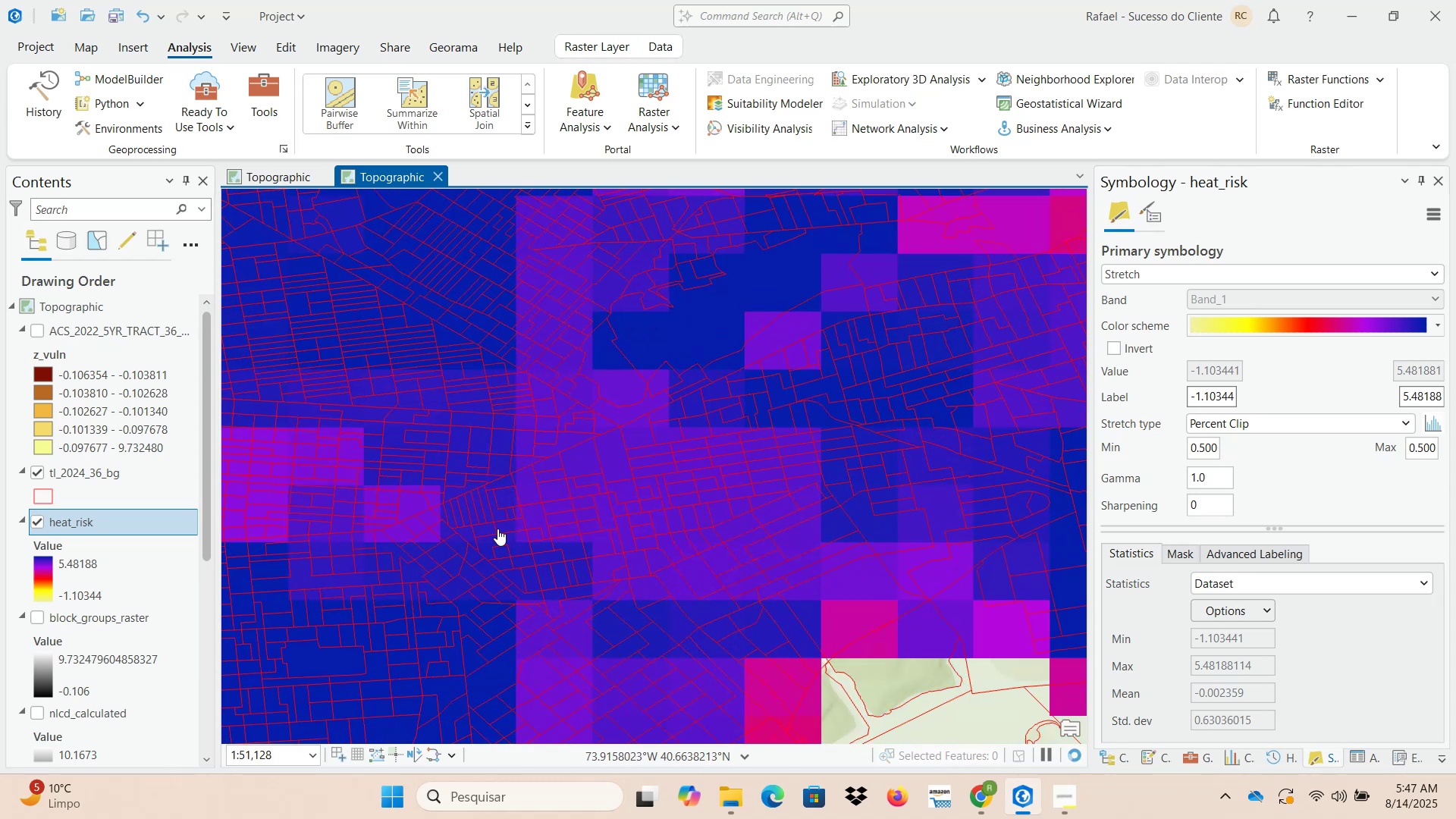 
scroll: coordinate [498, 529], scroll_direction: down, amount: 2.0
 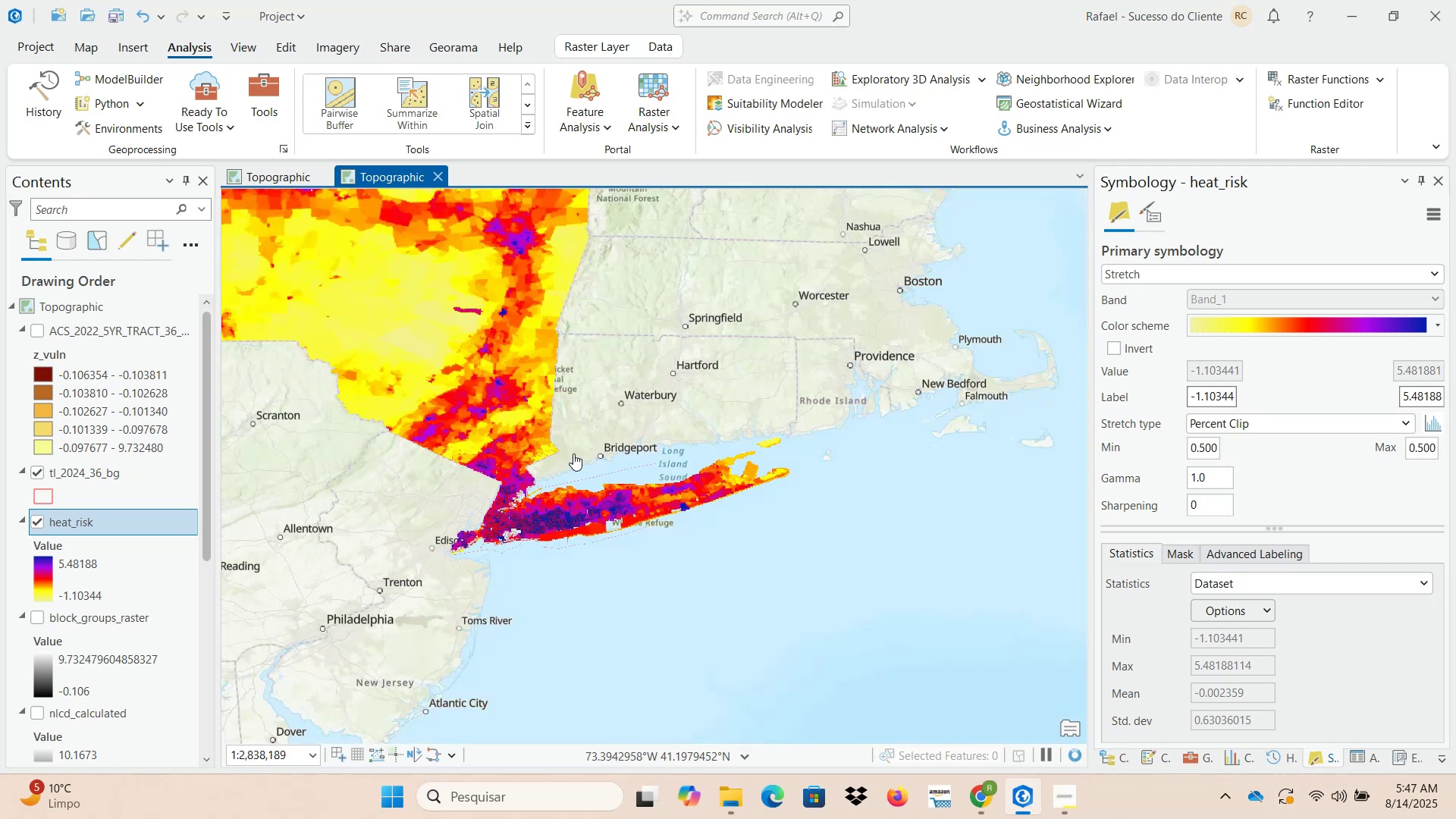 
left_click_drag(start_coordinate=[585, 451], to_coordinate=[750, 563])
 